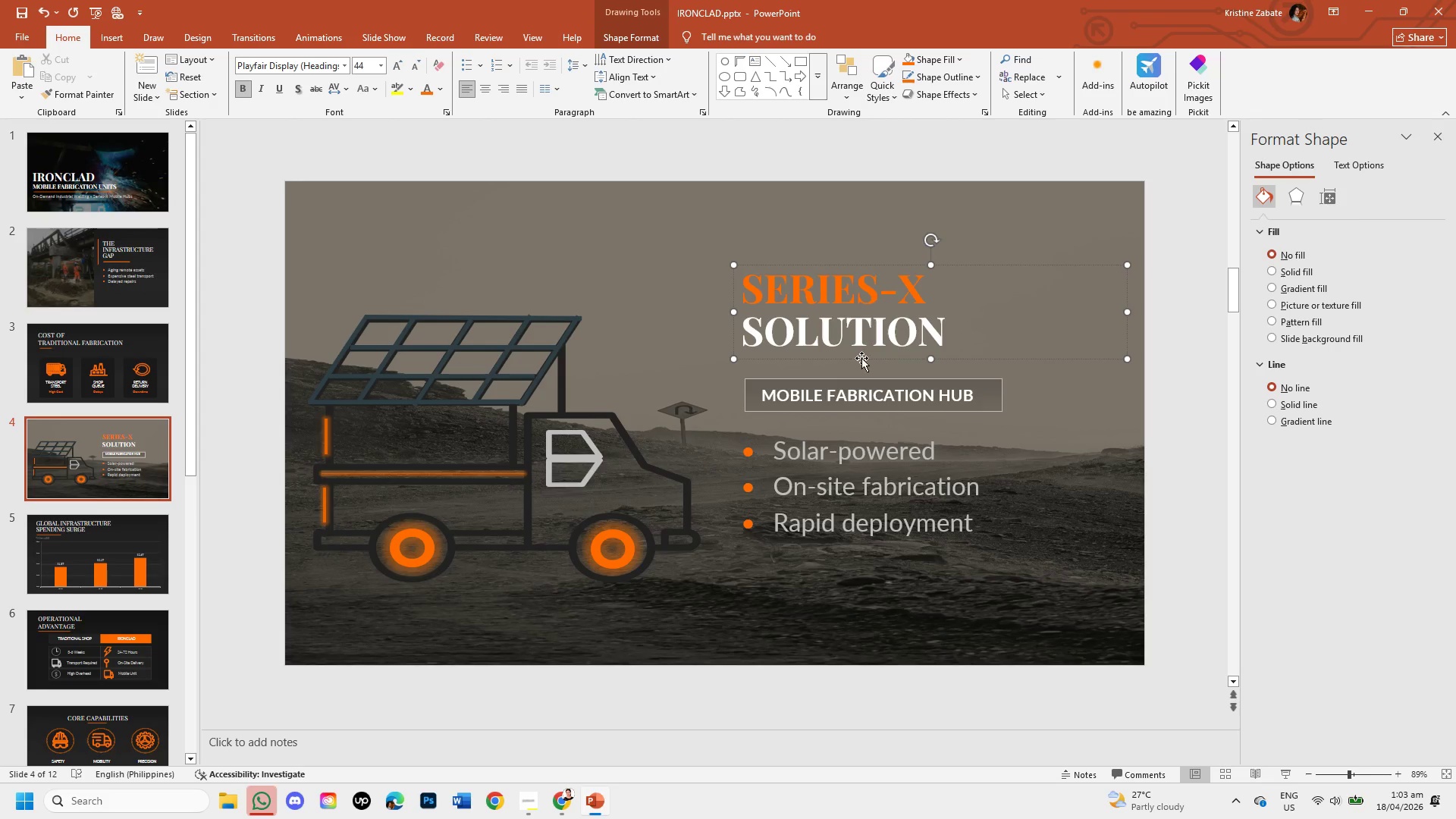 
left_click([861, 359])
 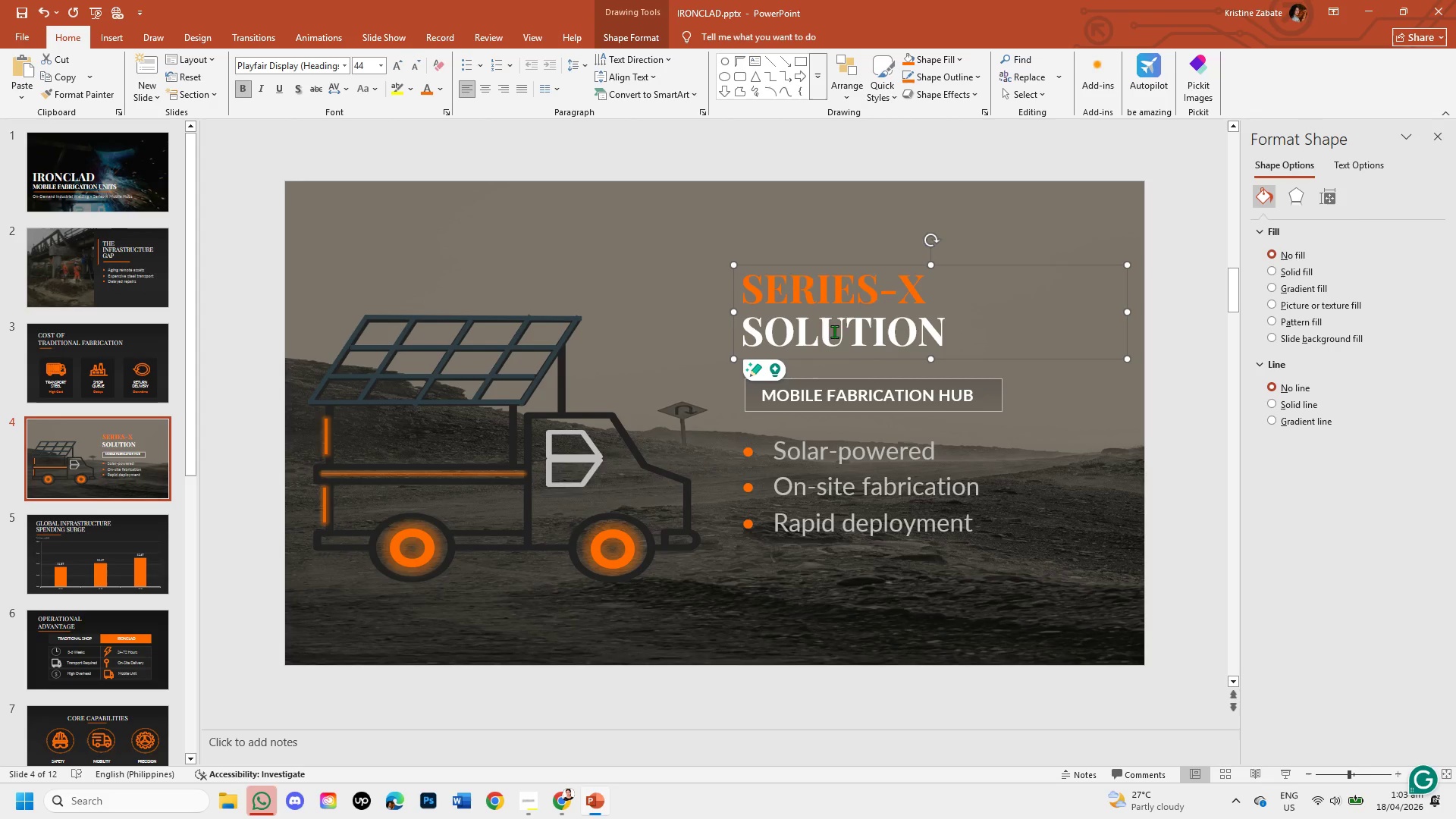 
left_click([723, 149])
 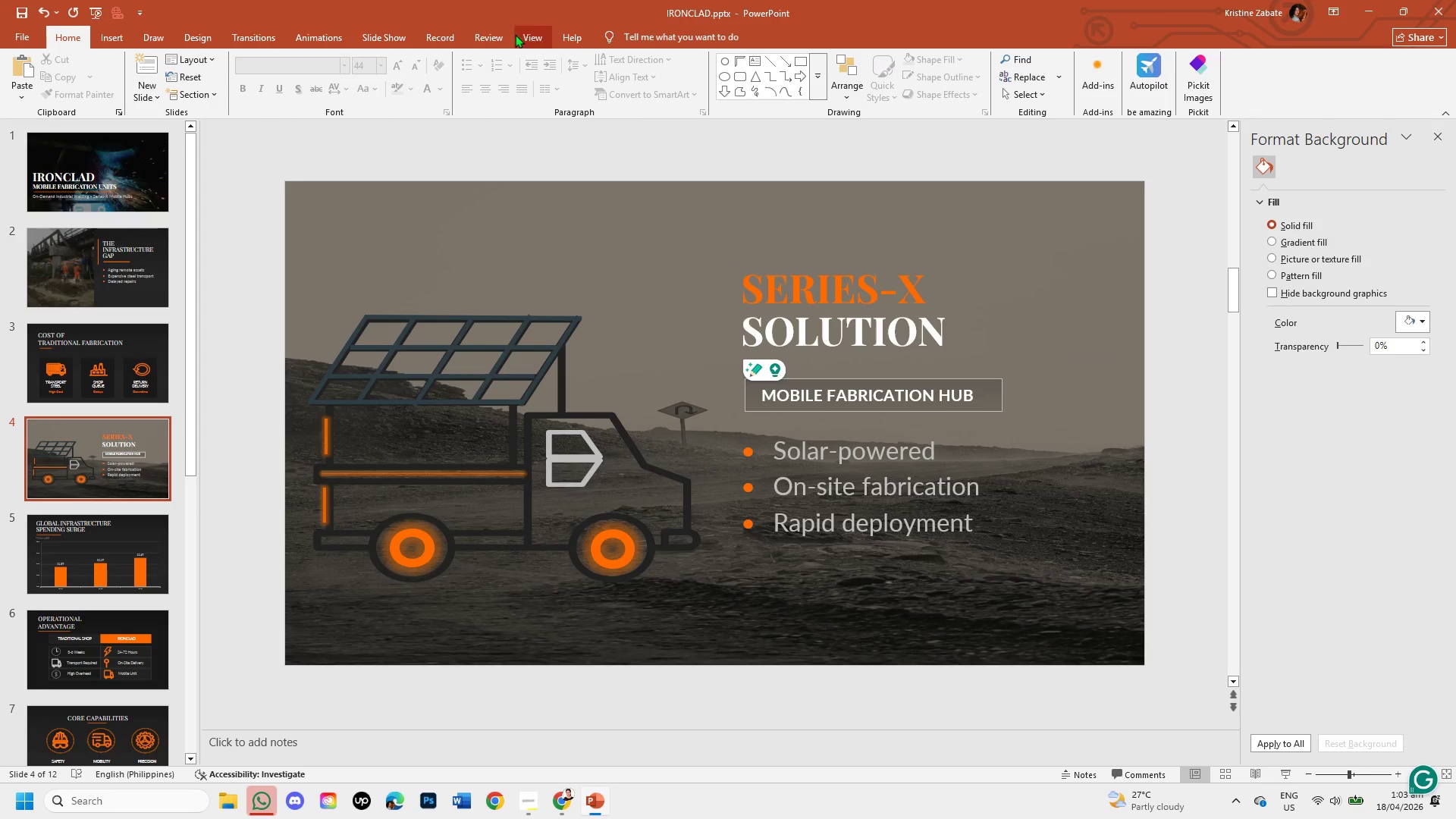 
left_click([531, 39])
 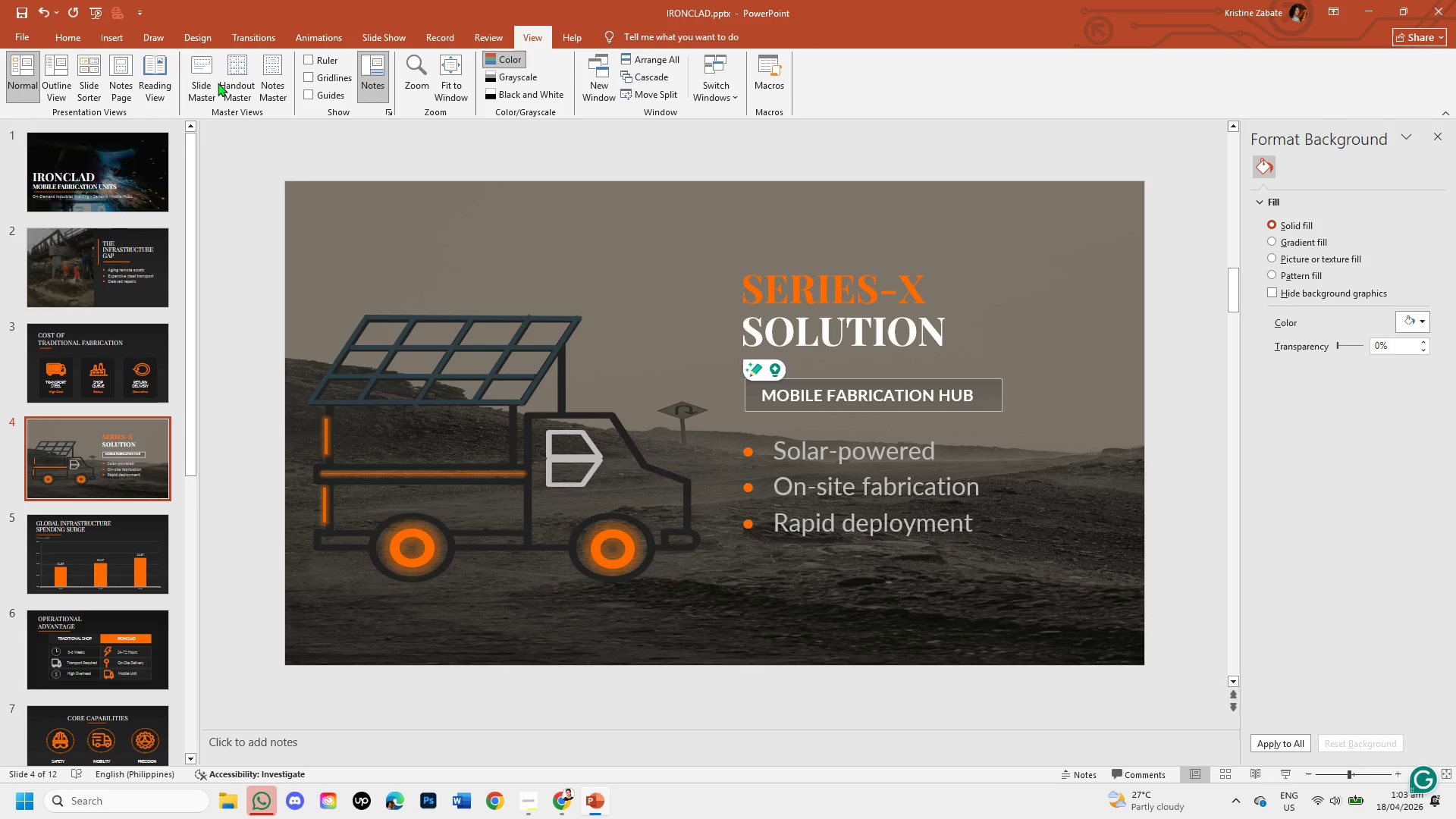 
left_click([192, 83])
 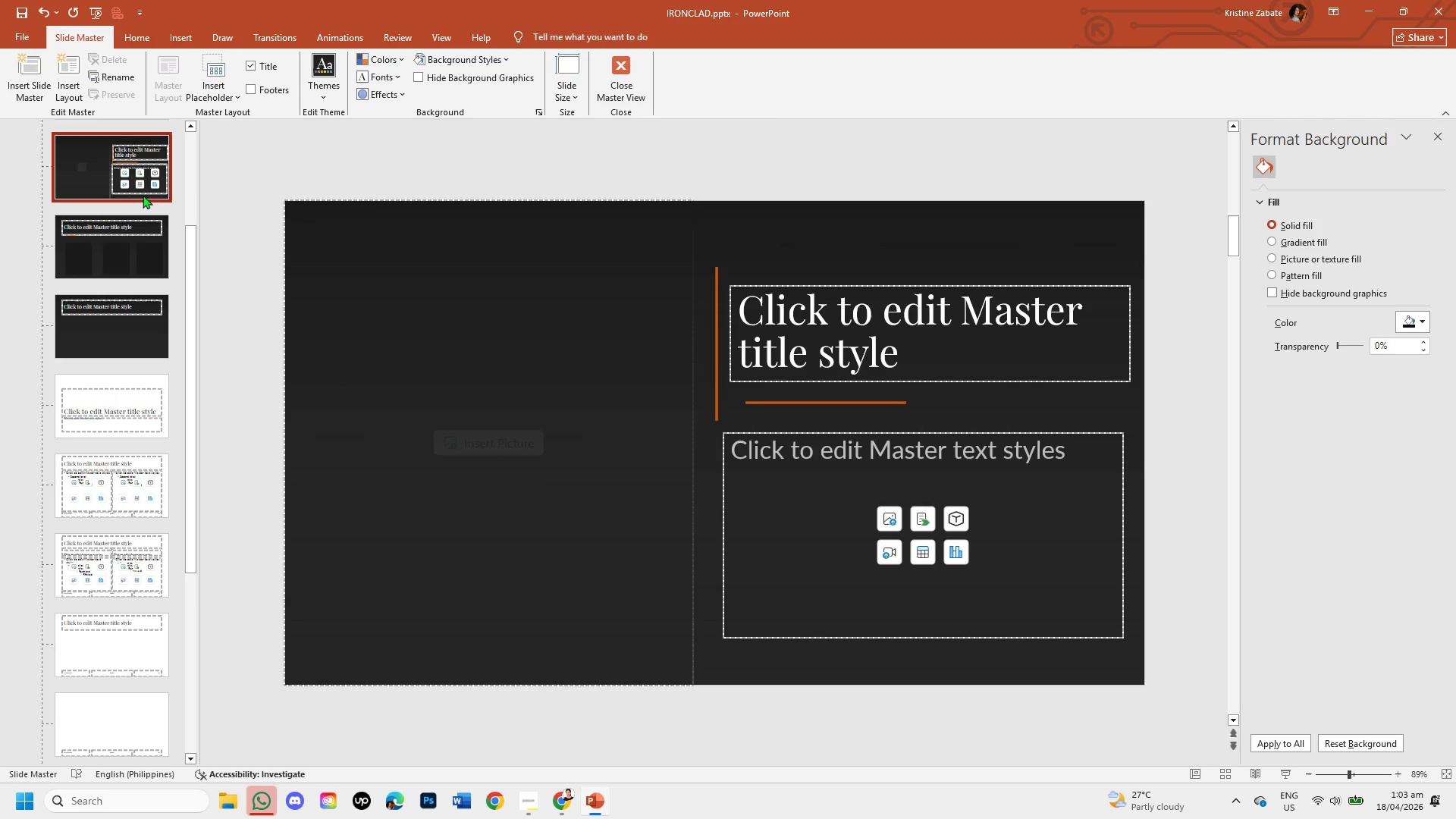 
left_click([139, 180])
 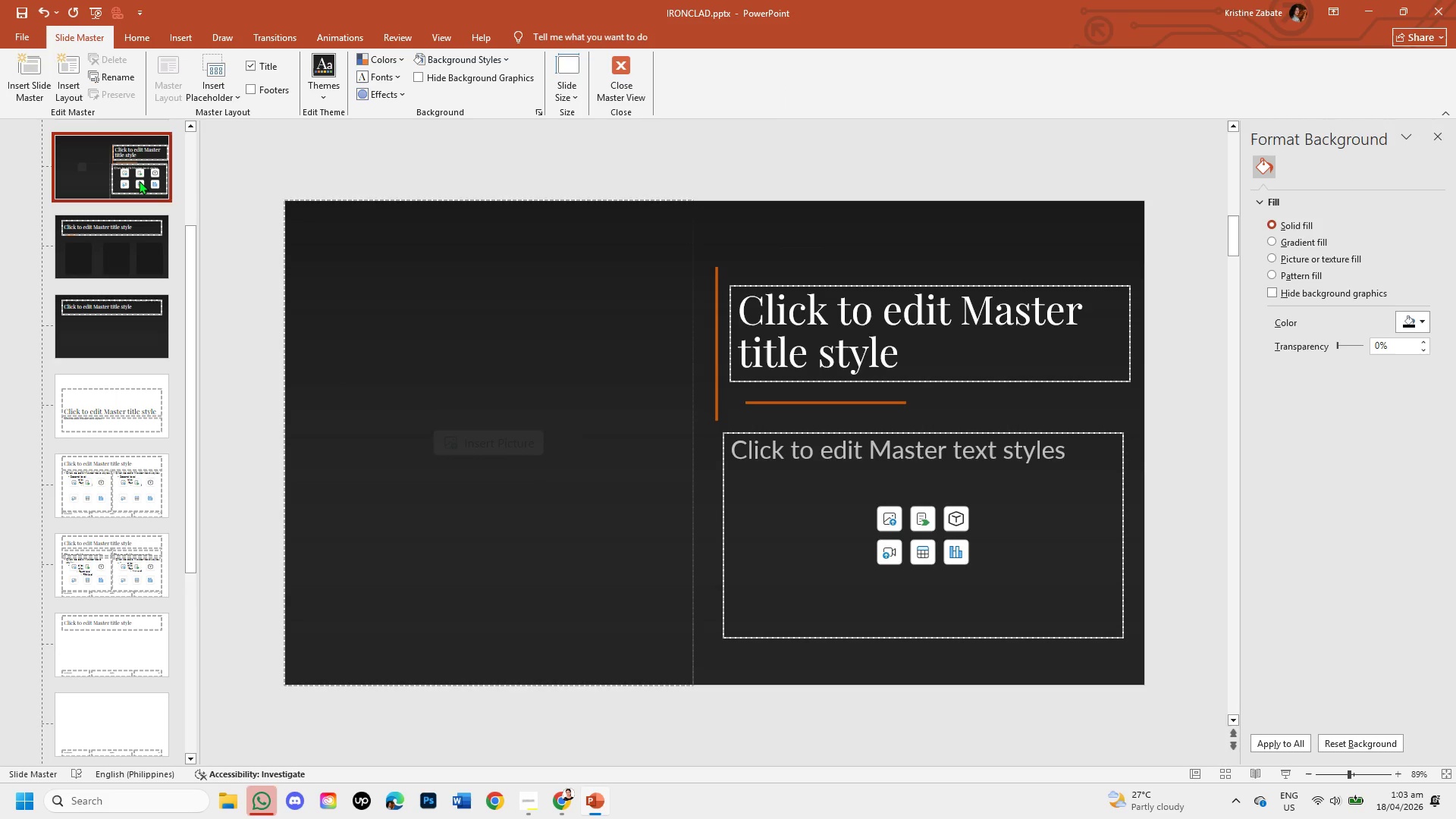 
right_click([139, 180])
 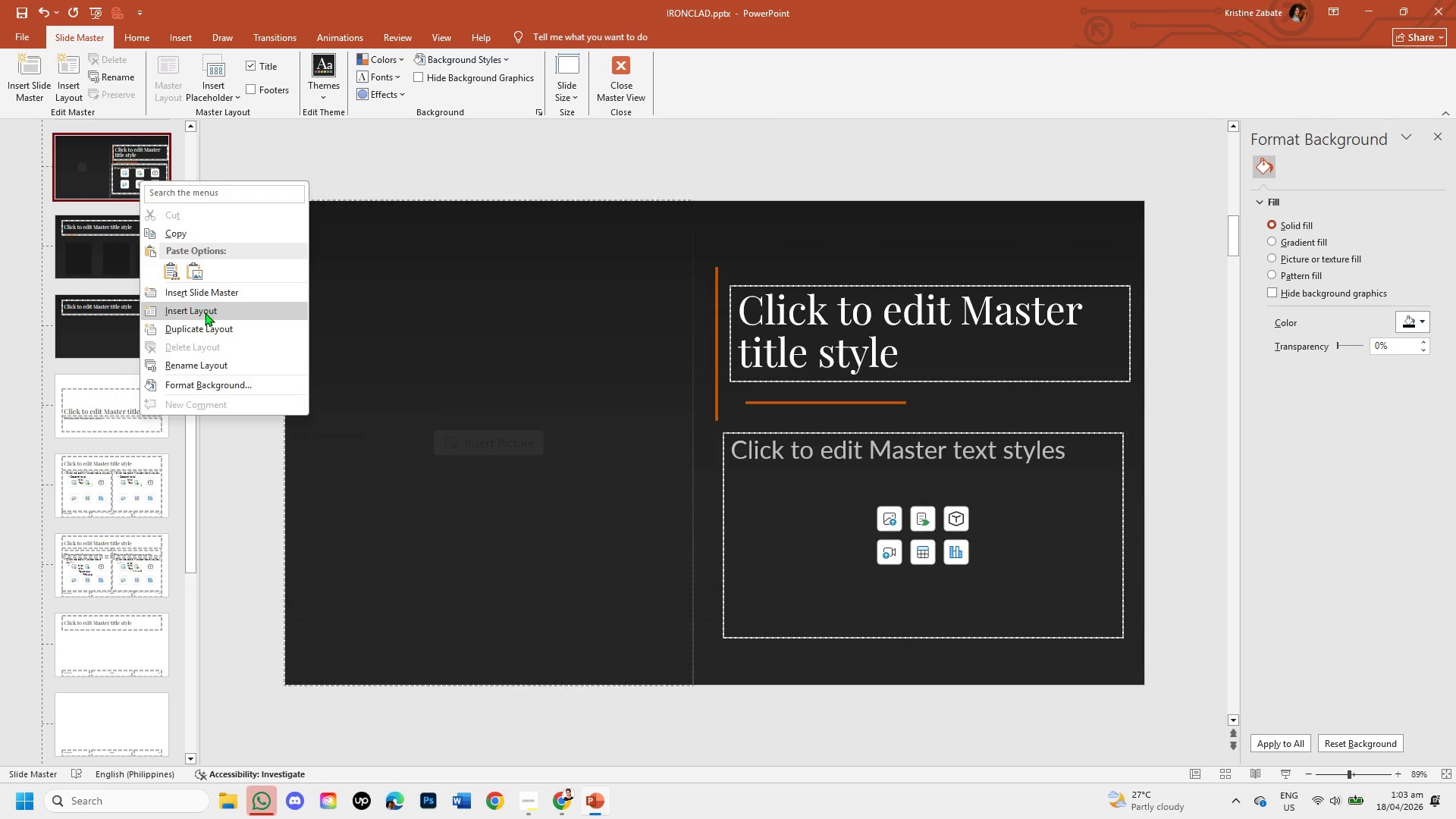 
left_click([209, 324])
 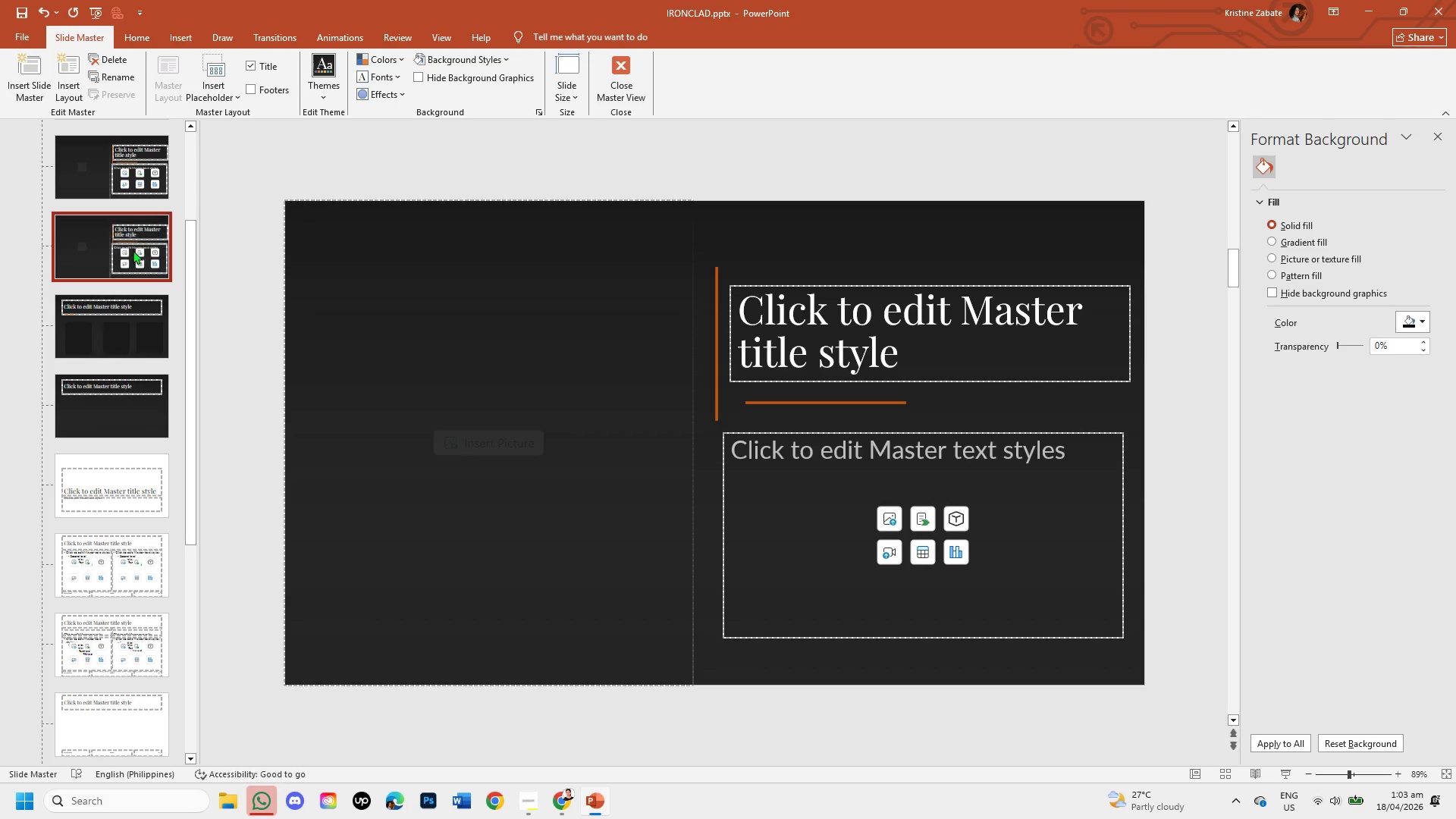 
left_click_drag(start_coordinate=[131, 247], to_coordinate=[133, 340])
 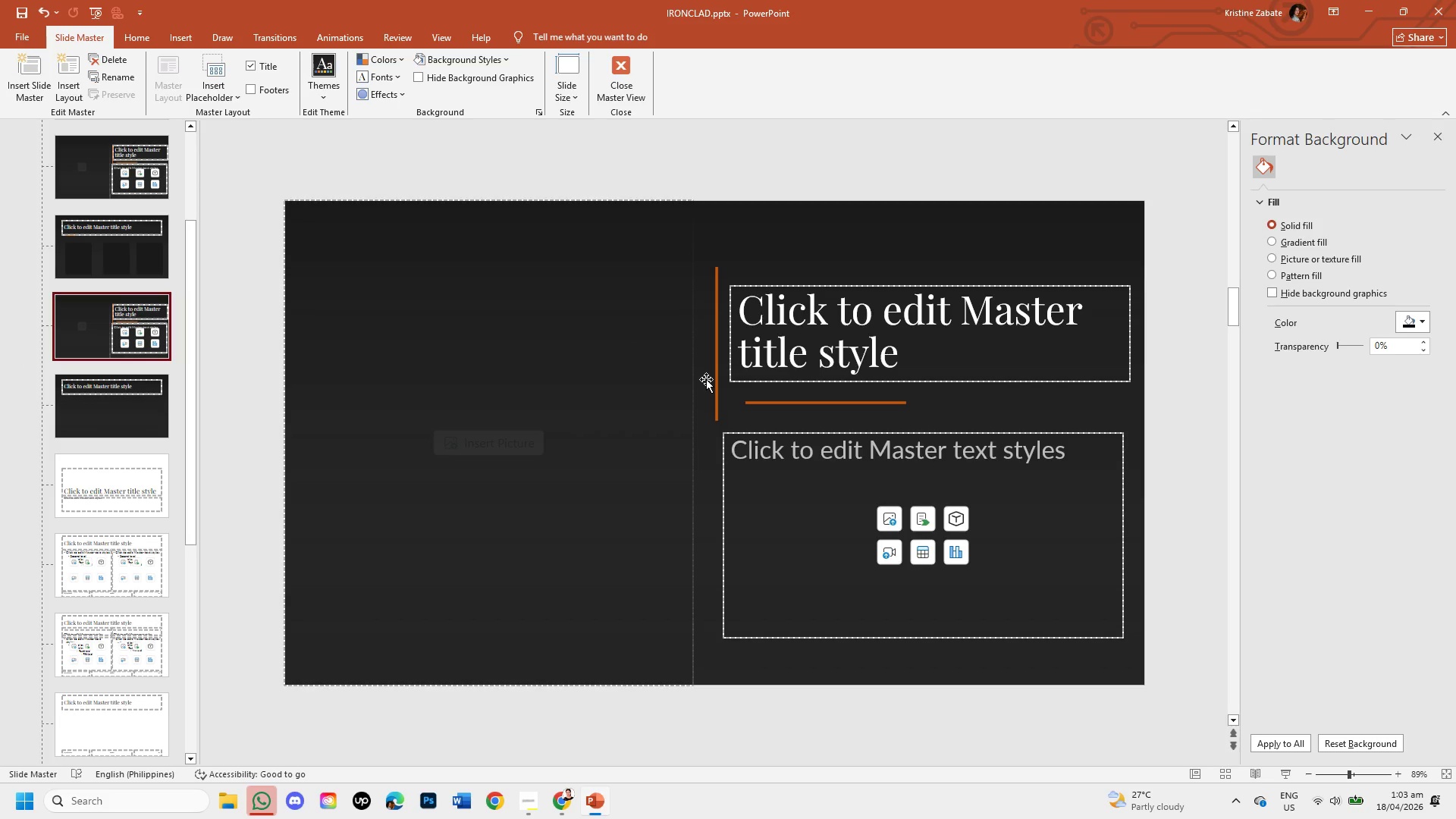 
left_click([682, 373])
 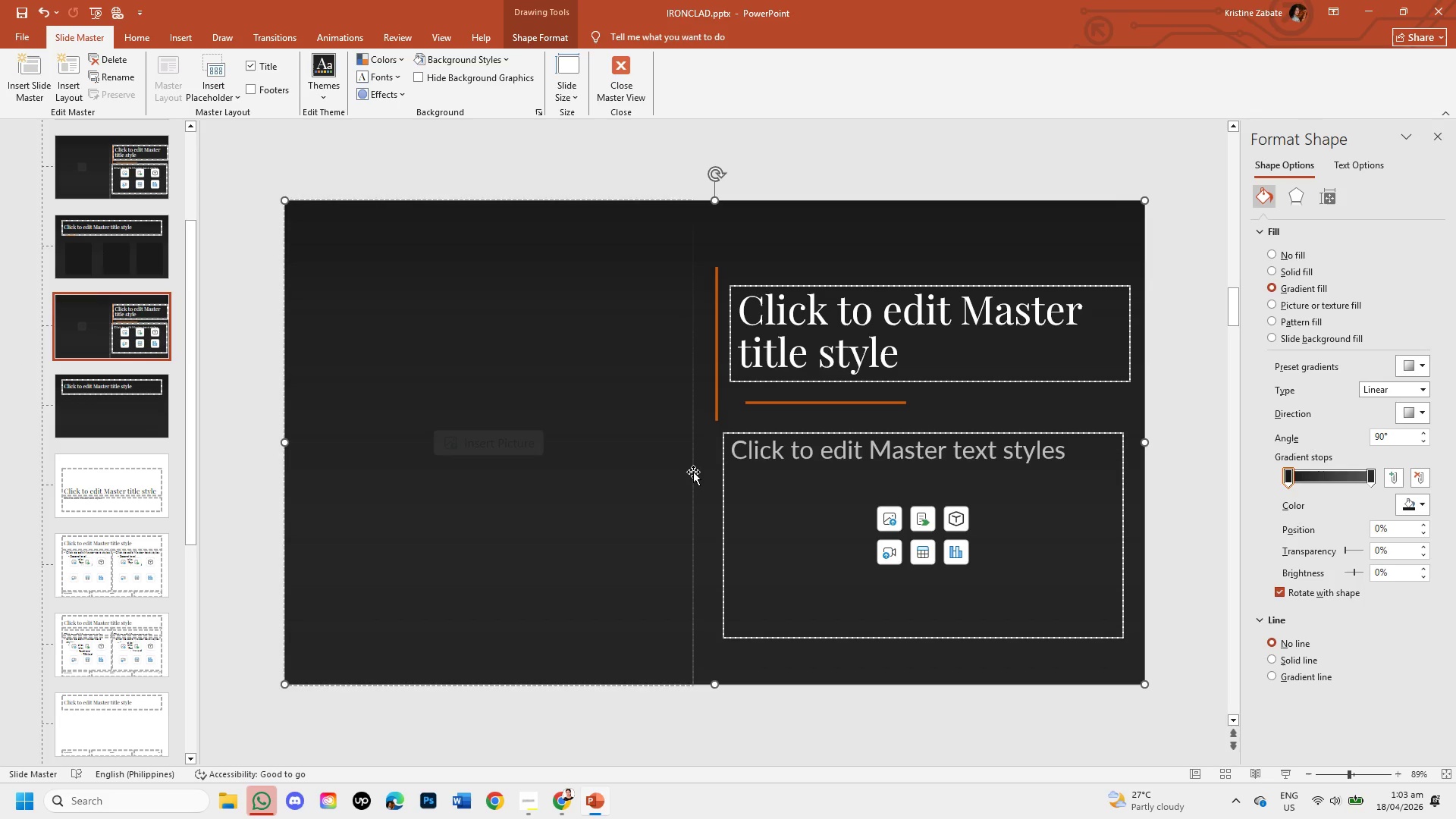 
left_click([693, 472])
 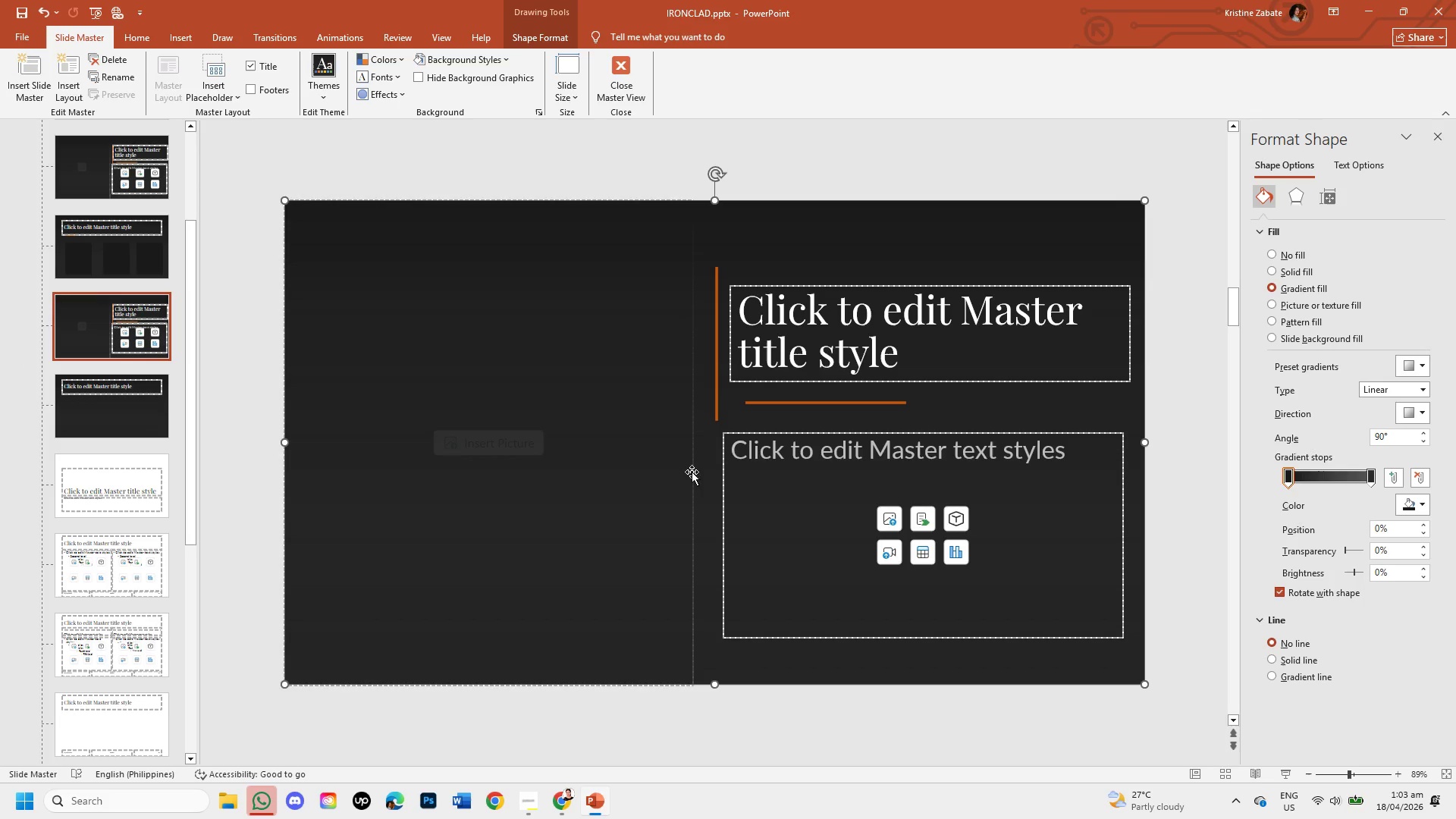 
left_click_drag(start_coordinate=[692, 472], to_coordinate=[457, 444])
 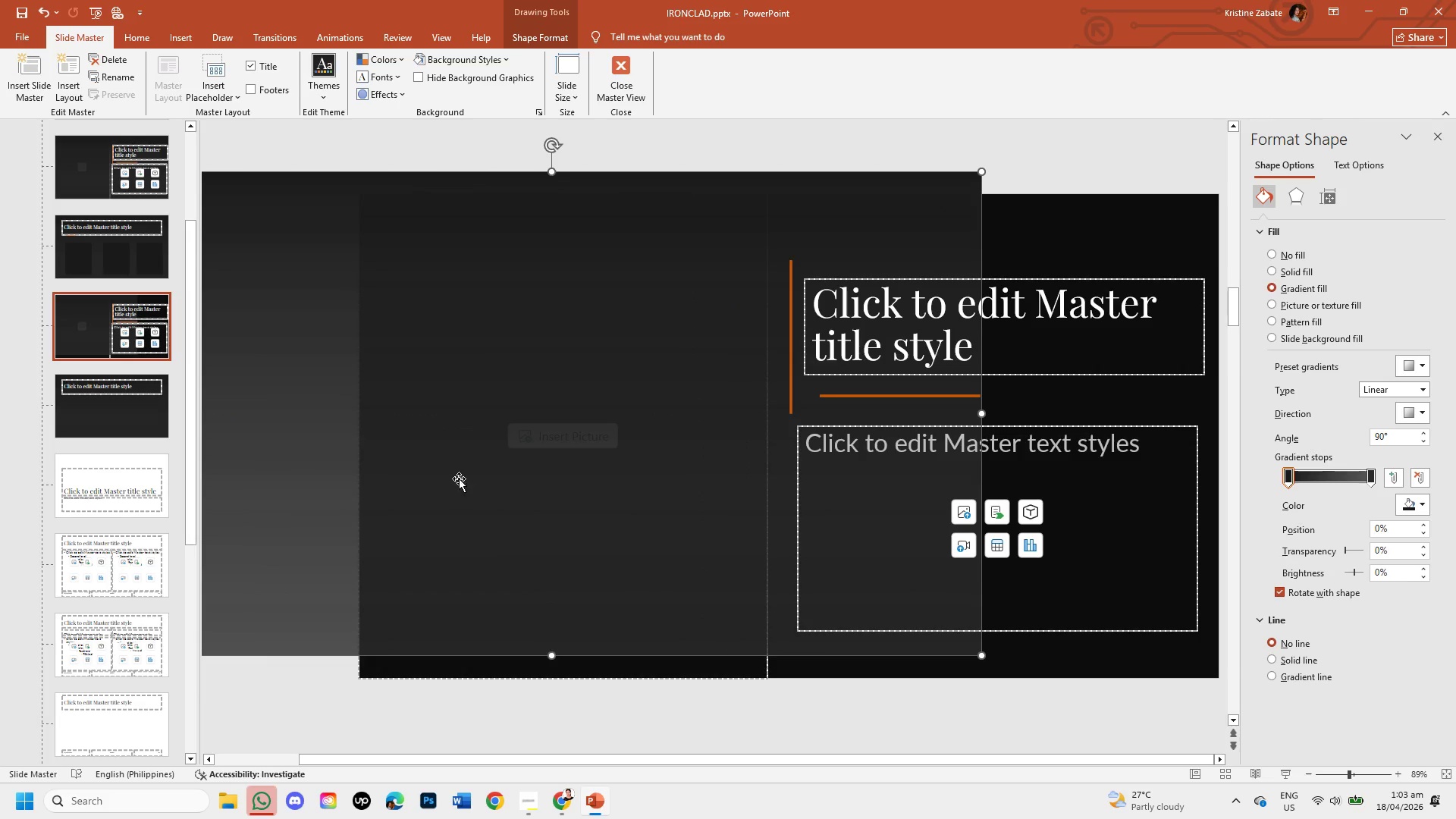 
wait(5.25)
 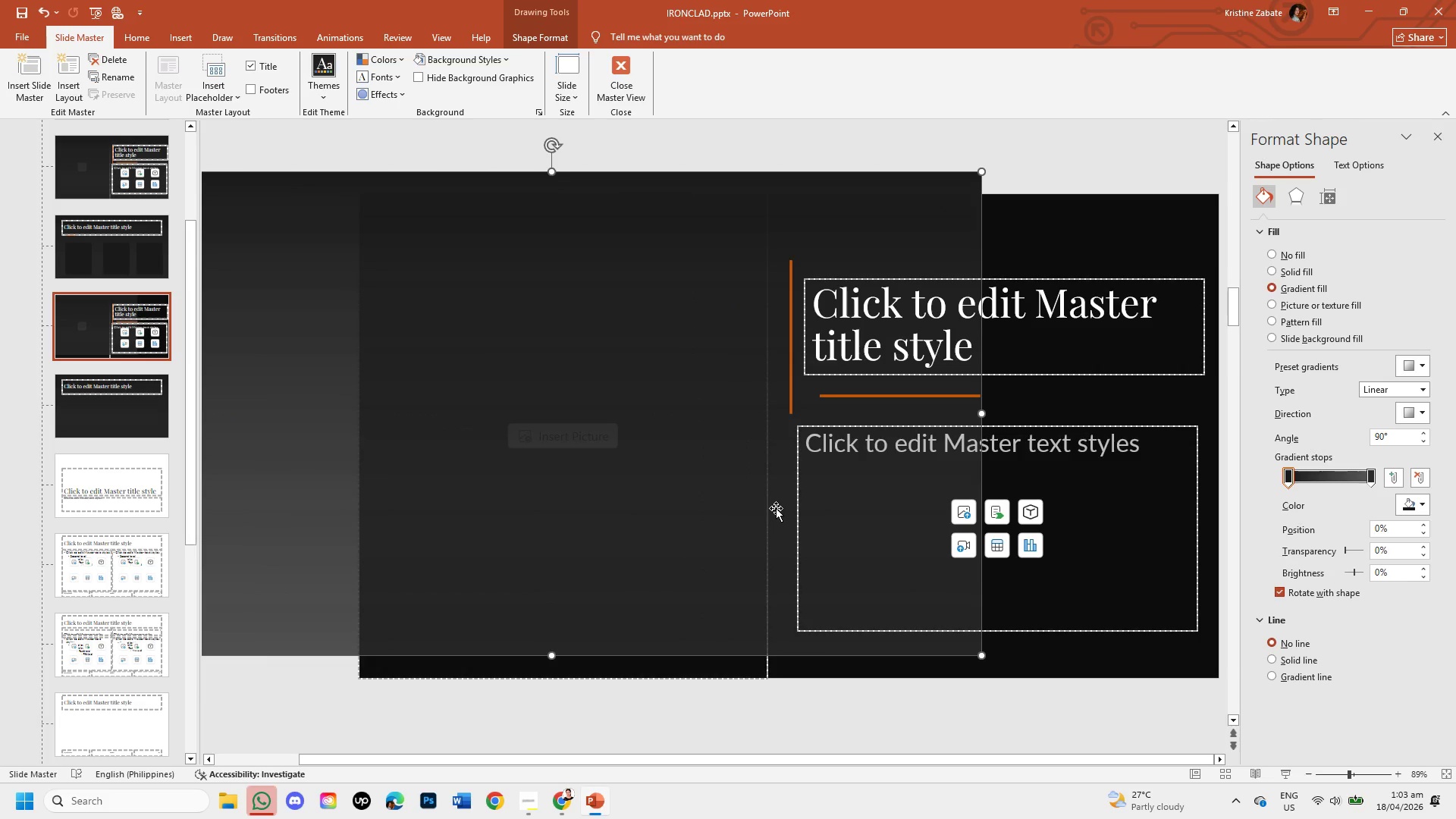 
left_click([743, 667])
 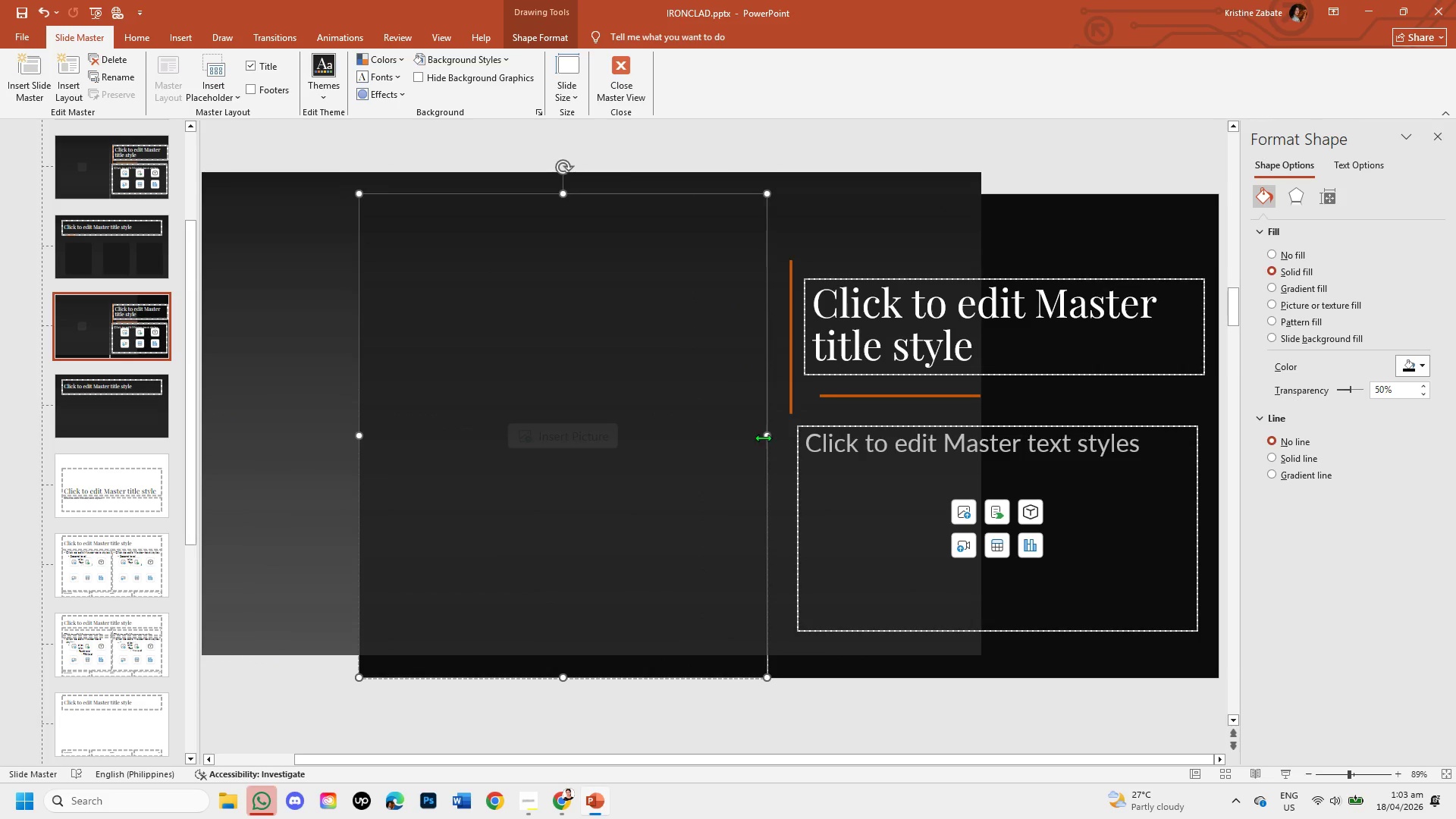 
left_click_drag(start_coordinate=[768, 436], to_coordinate=[1216, 424])
 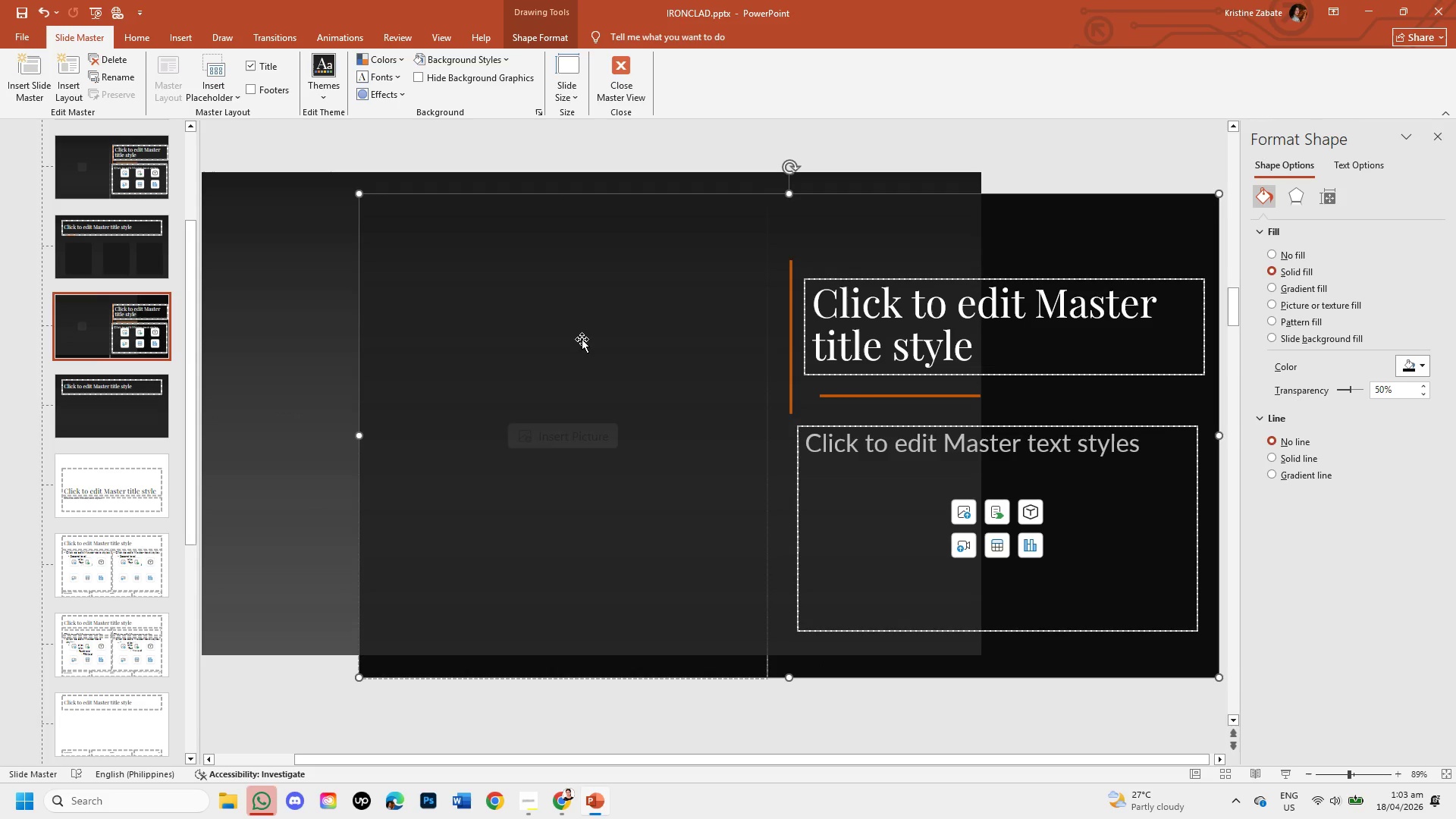 
left_click_drag(start_coordinate=[582, 339], to_coordinate=[819, 361])
 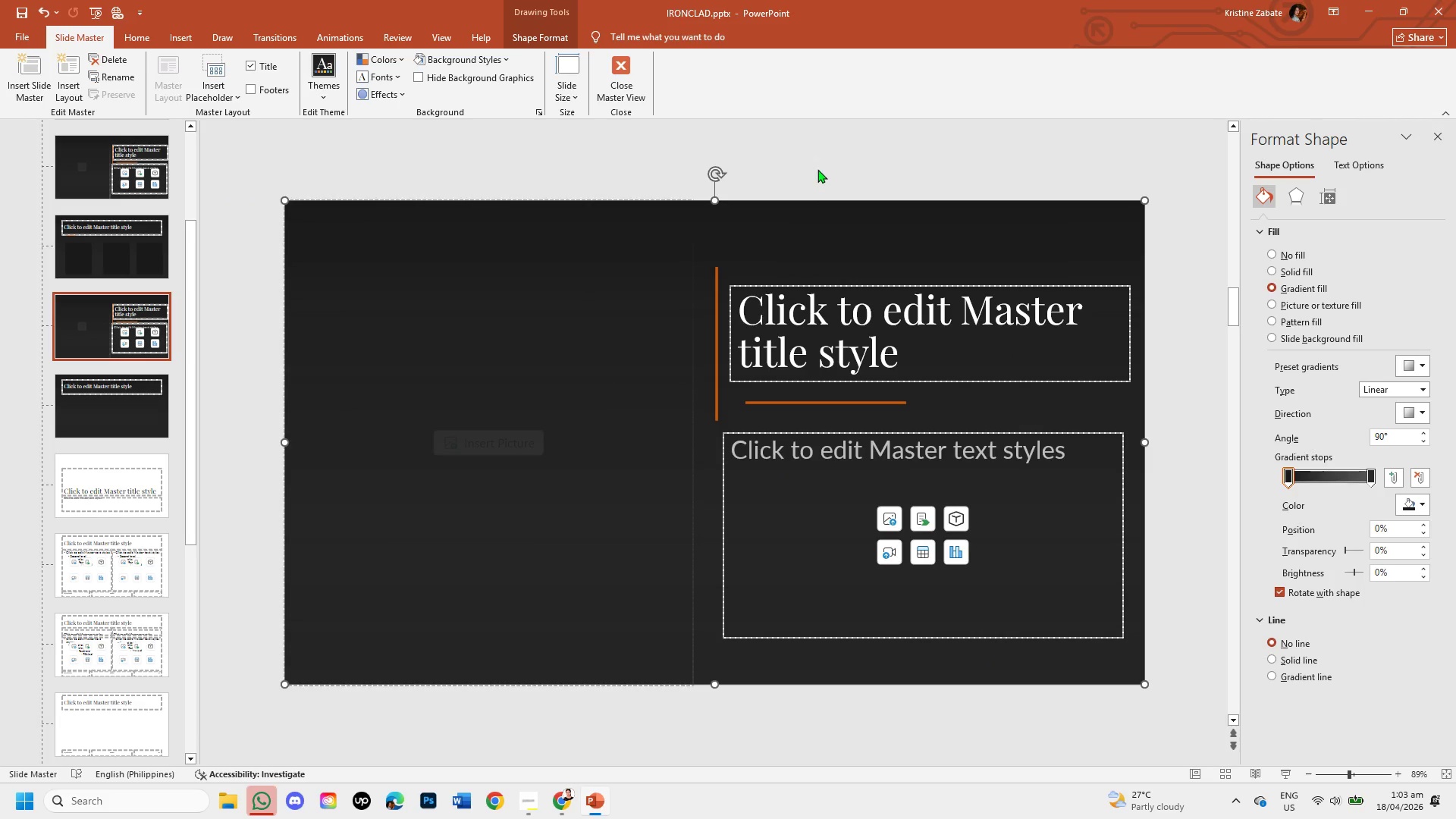 
left_click([817, 169])
 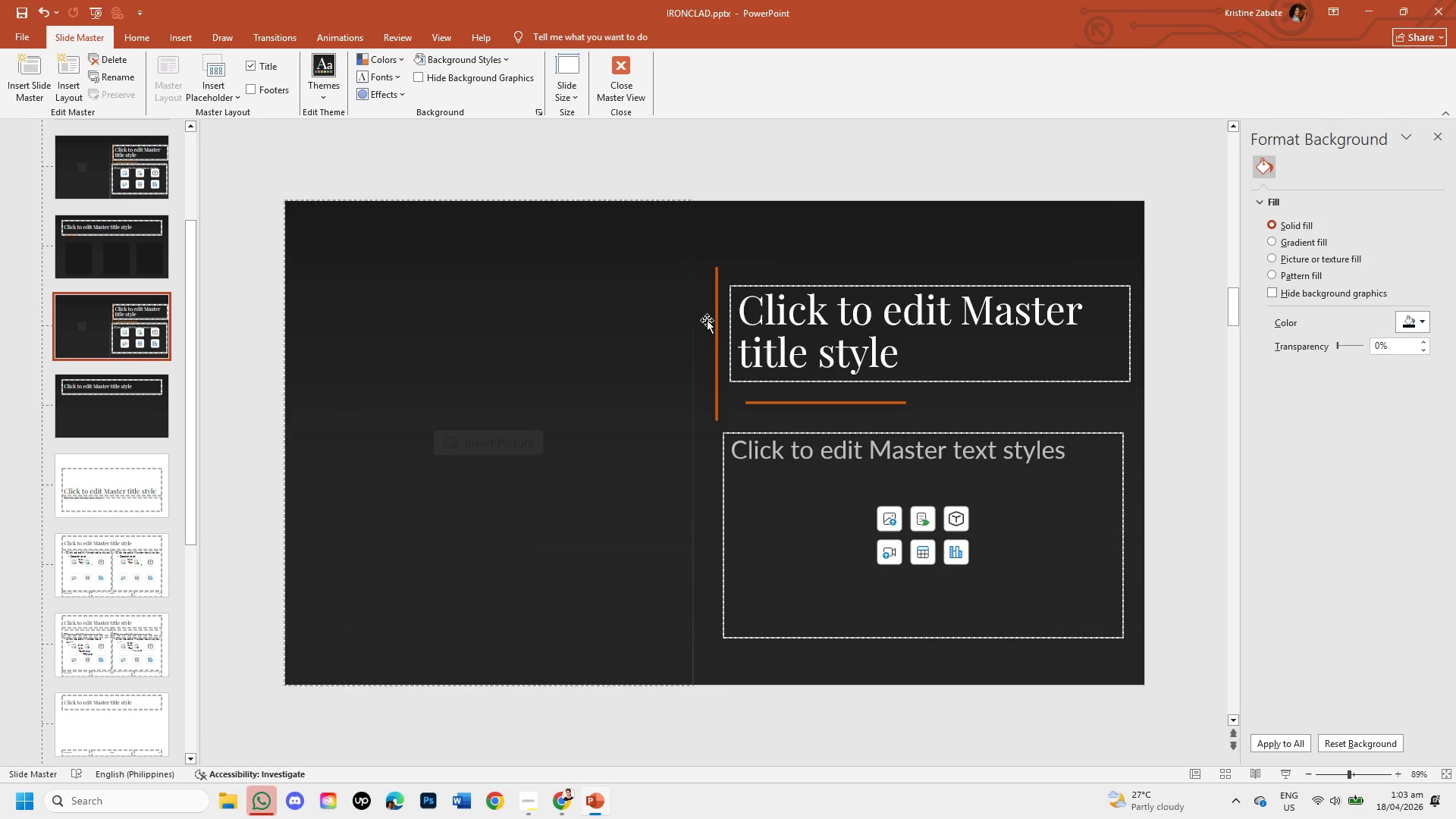 
left_click([617, 85])
 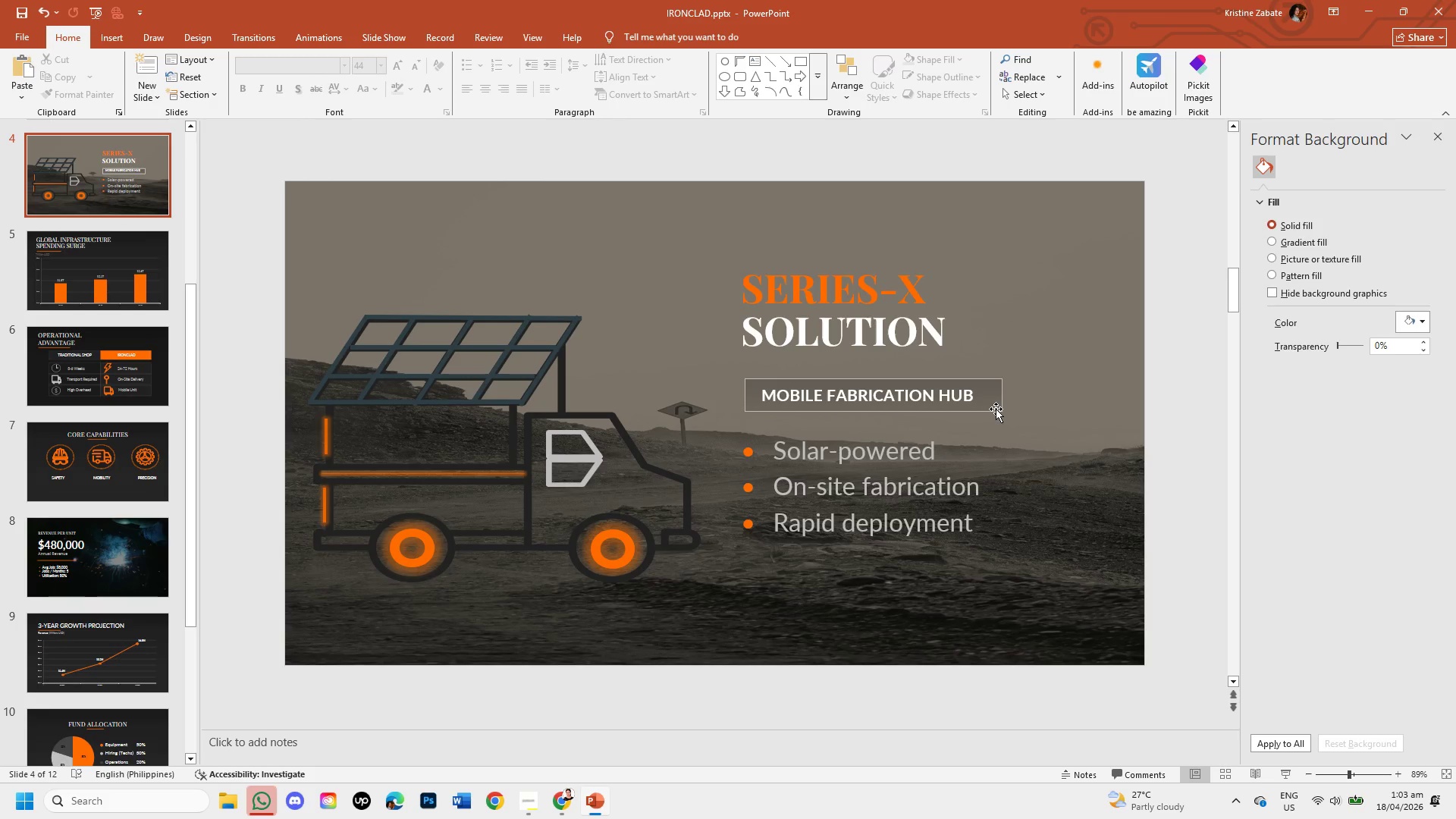 
wait(10.31)
 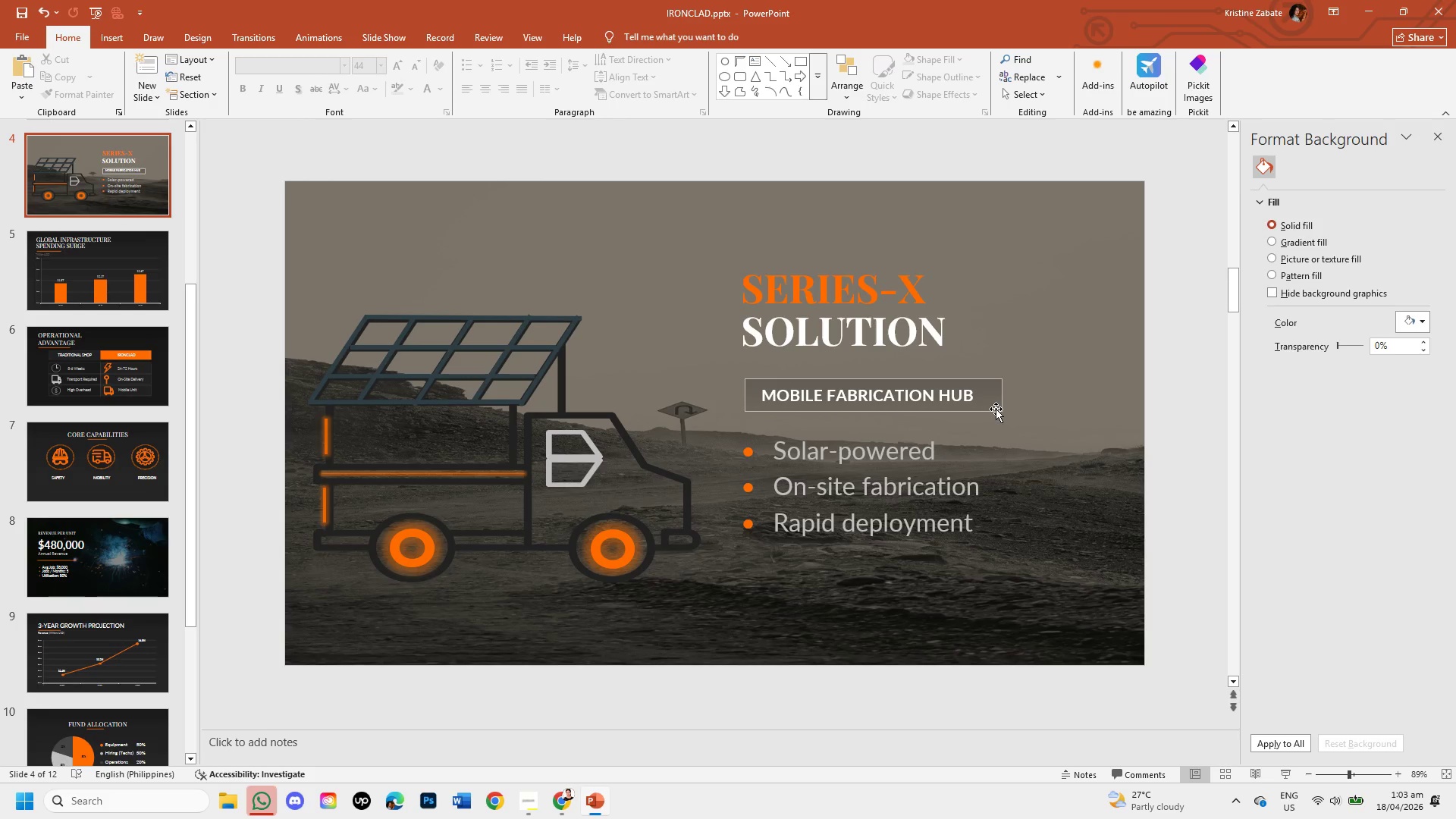 
left_click([530, 36])
 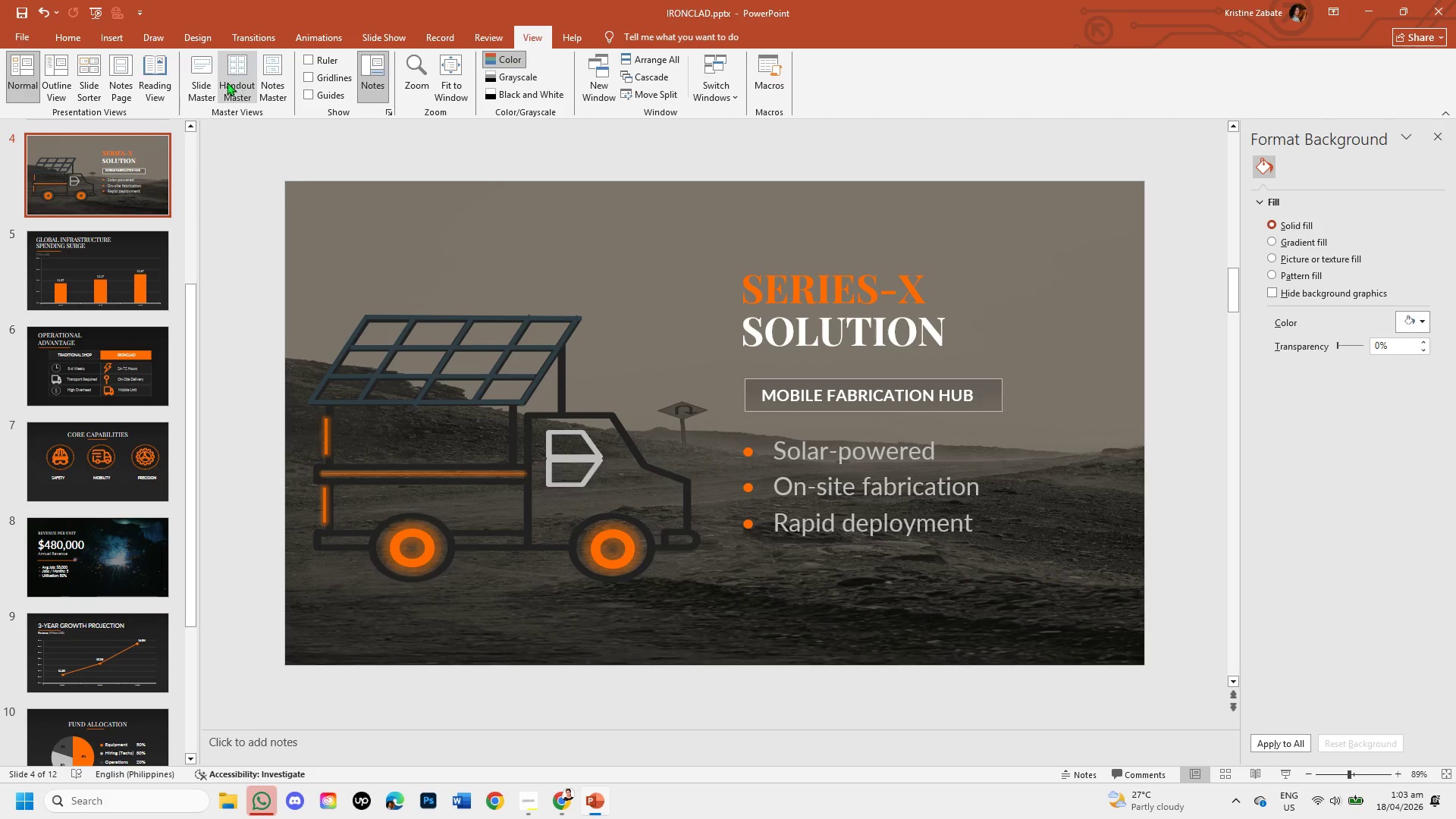 
left_click([206, 80])
 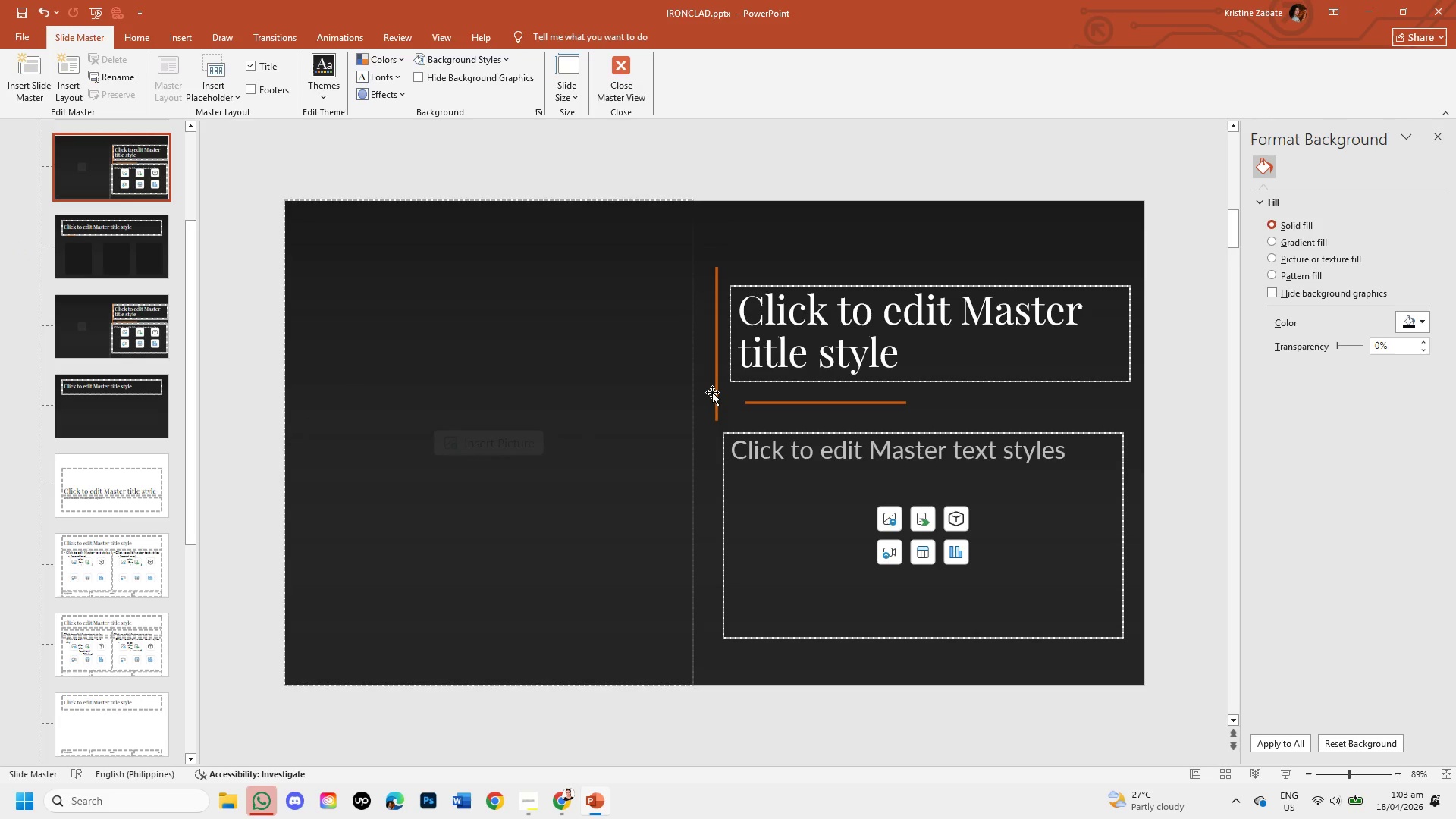 
left_click([715, 393])
 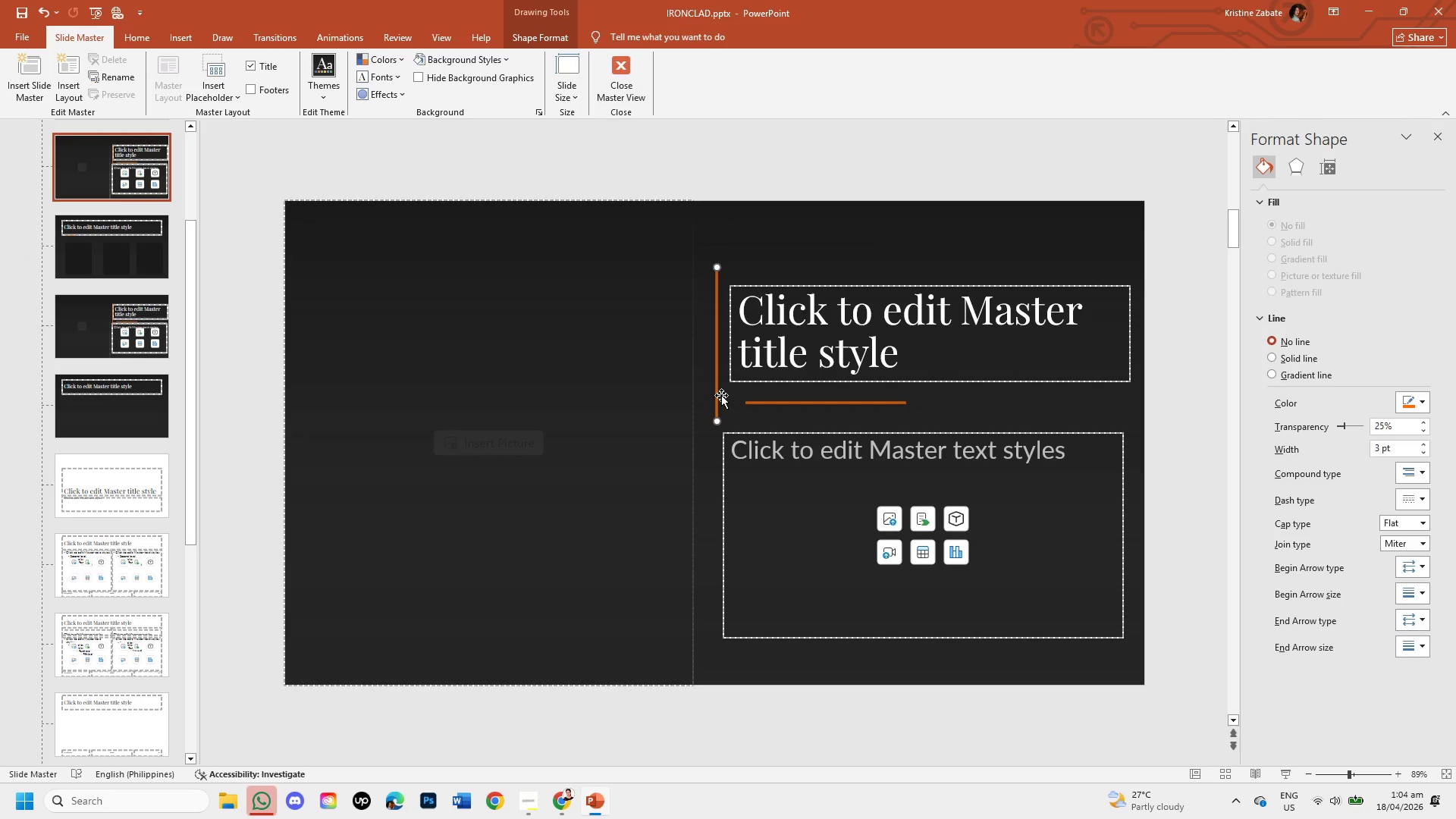 
key(Backspace)
 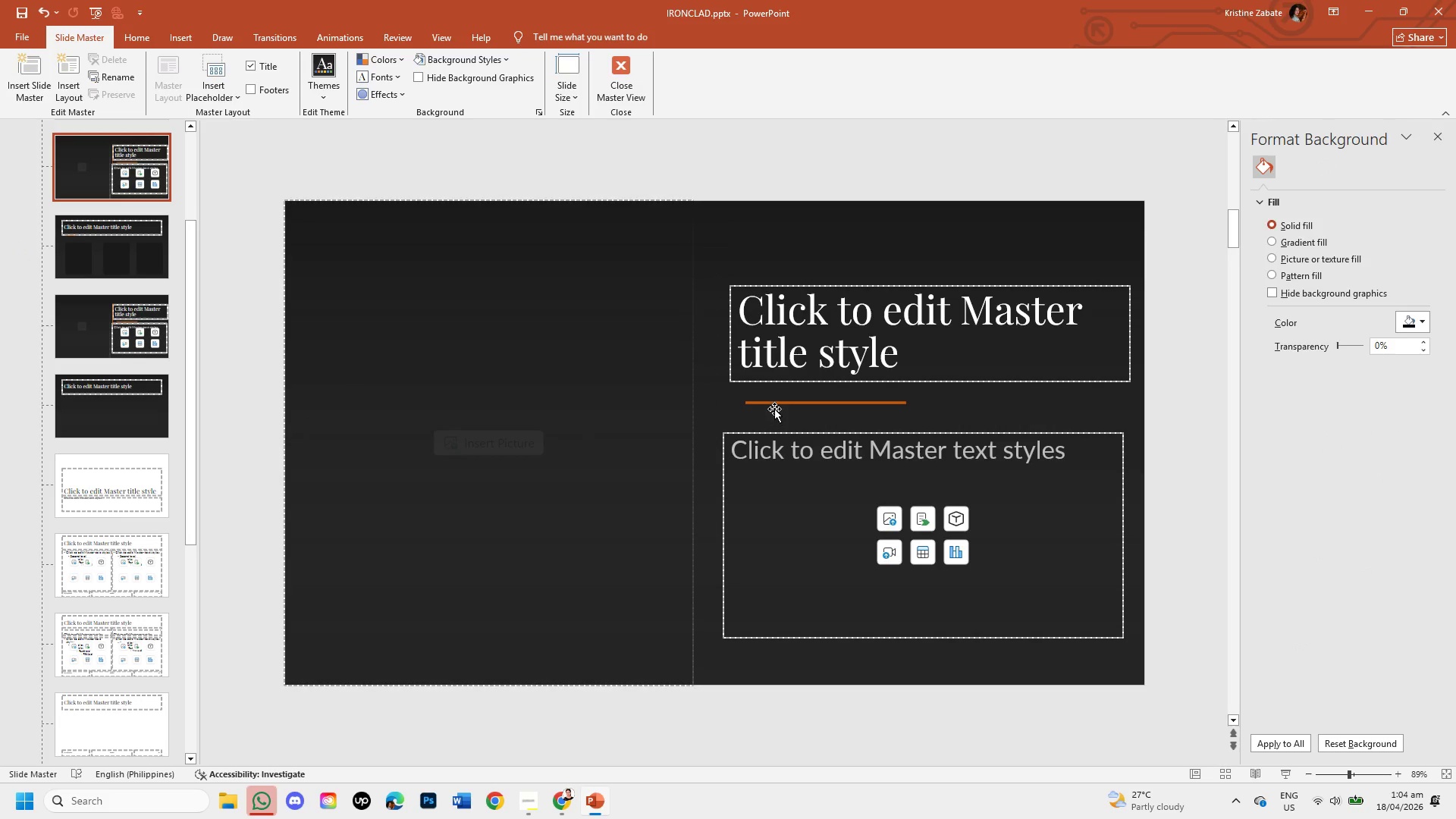 
left_click([774, 409])
 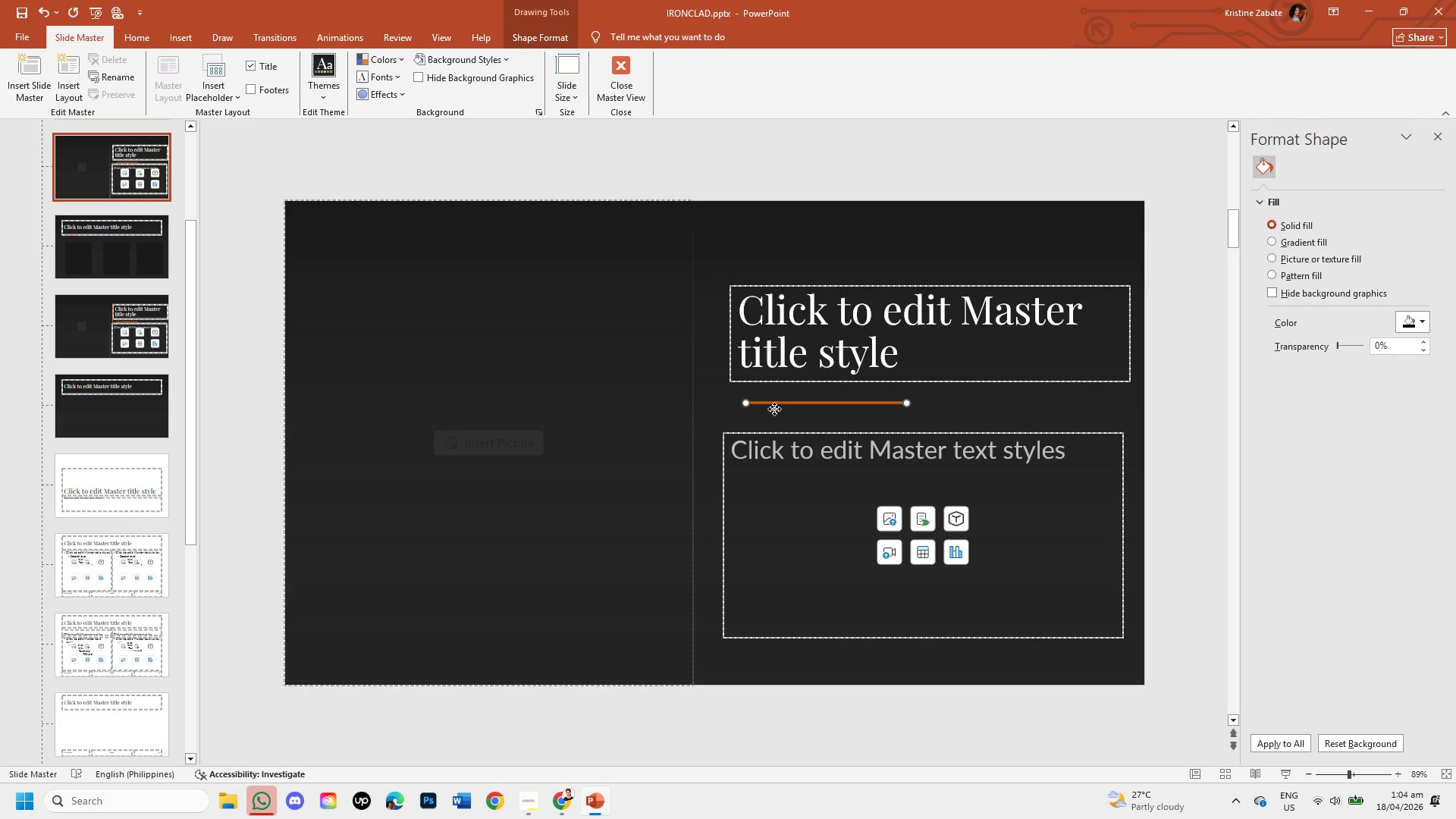 
key(Backspace)
 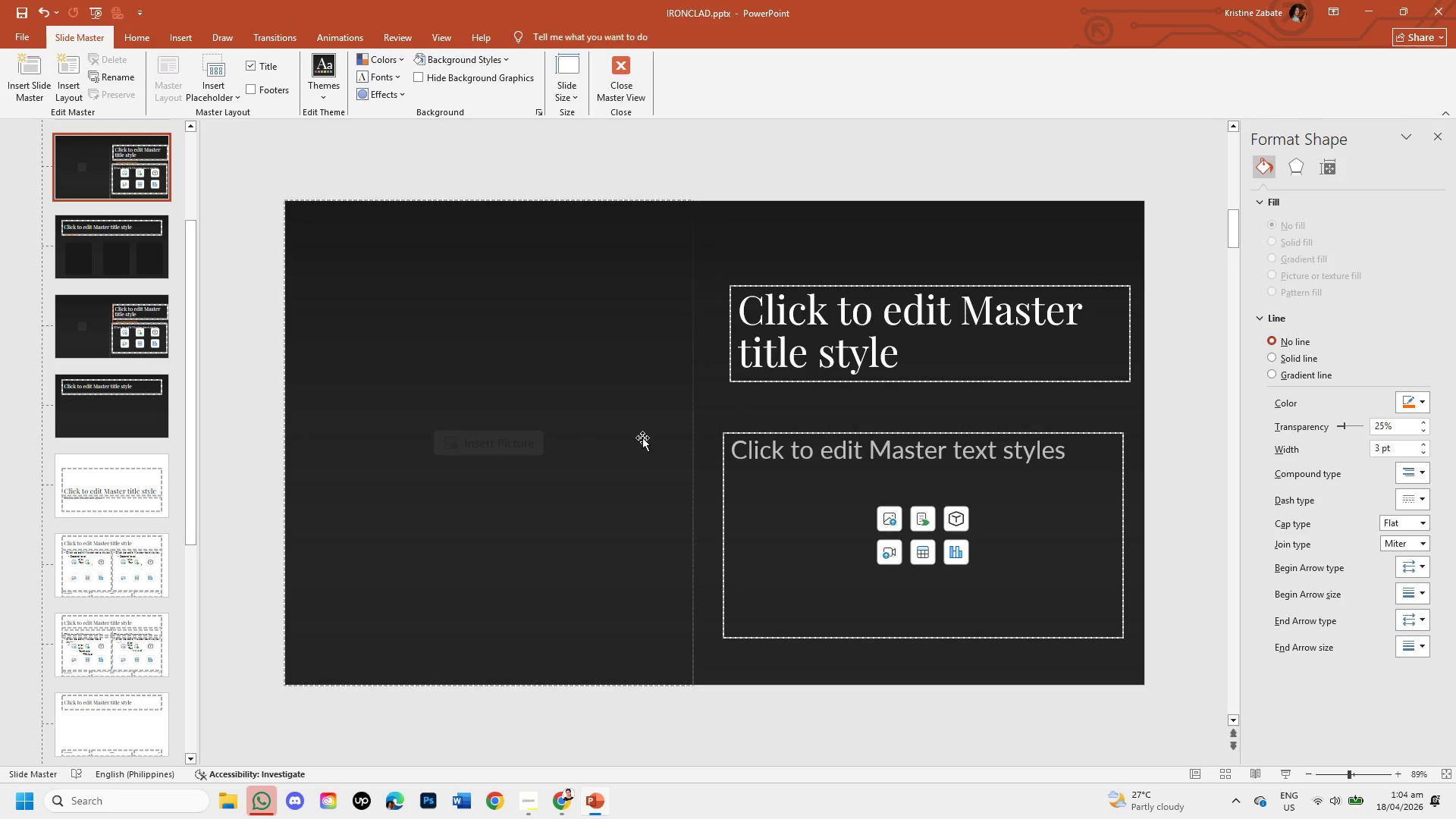 
left_click([638, 438])
 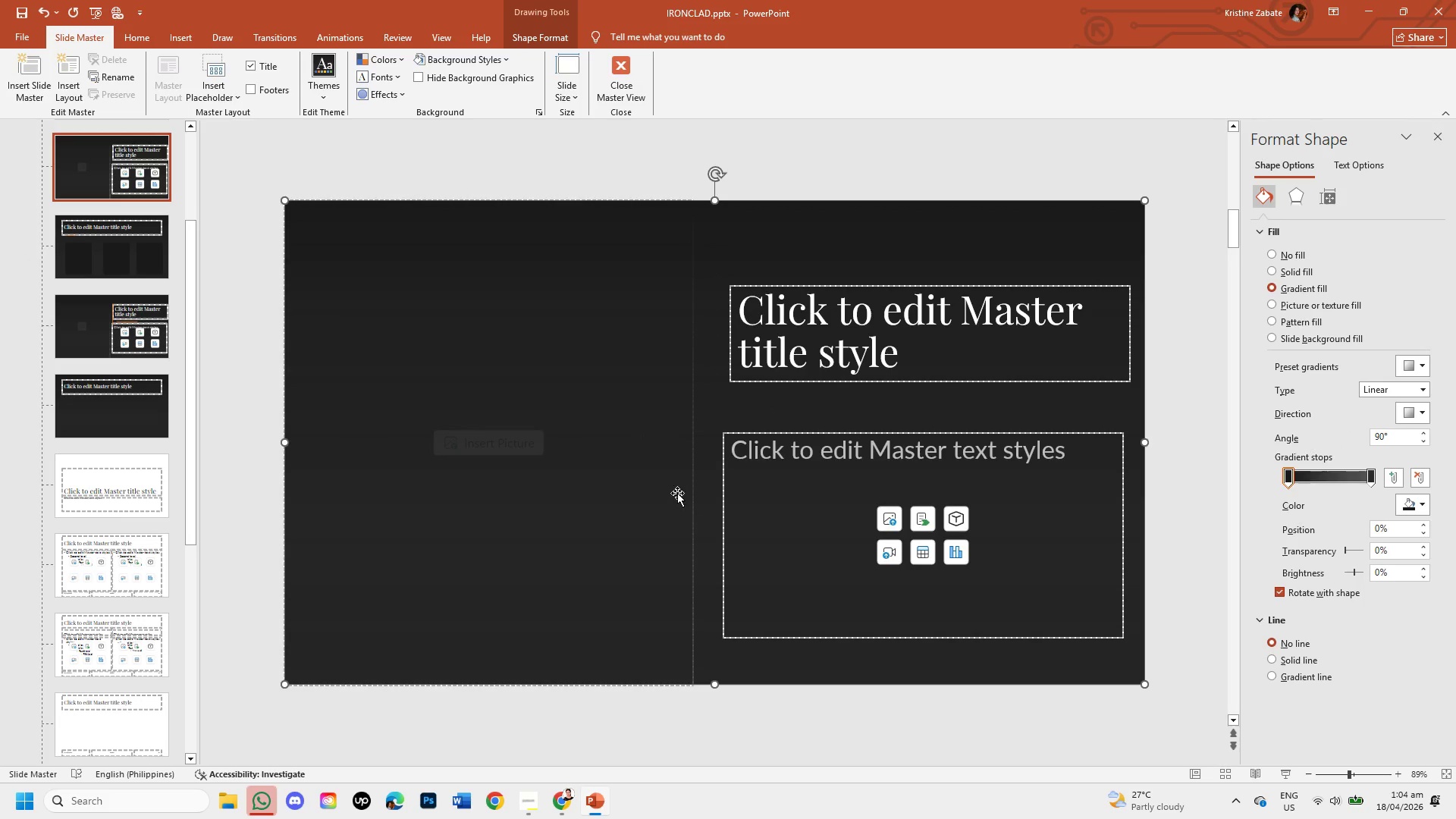 
left_click_drag(start_coordinate=[579, 458], to_coordinate=[761, 692])
 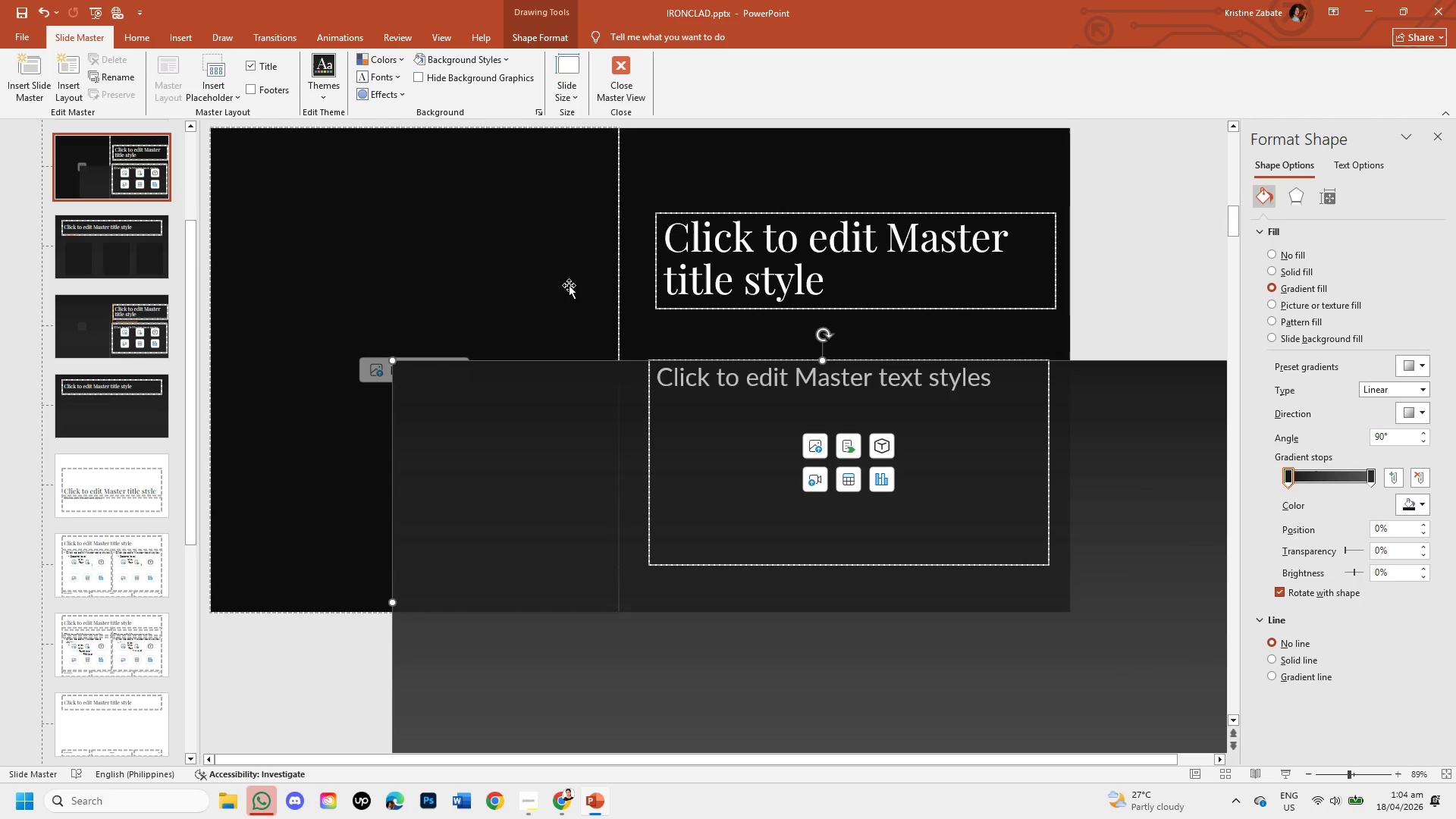 
left_click([565, 278])
 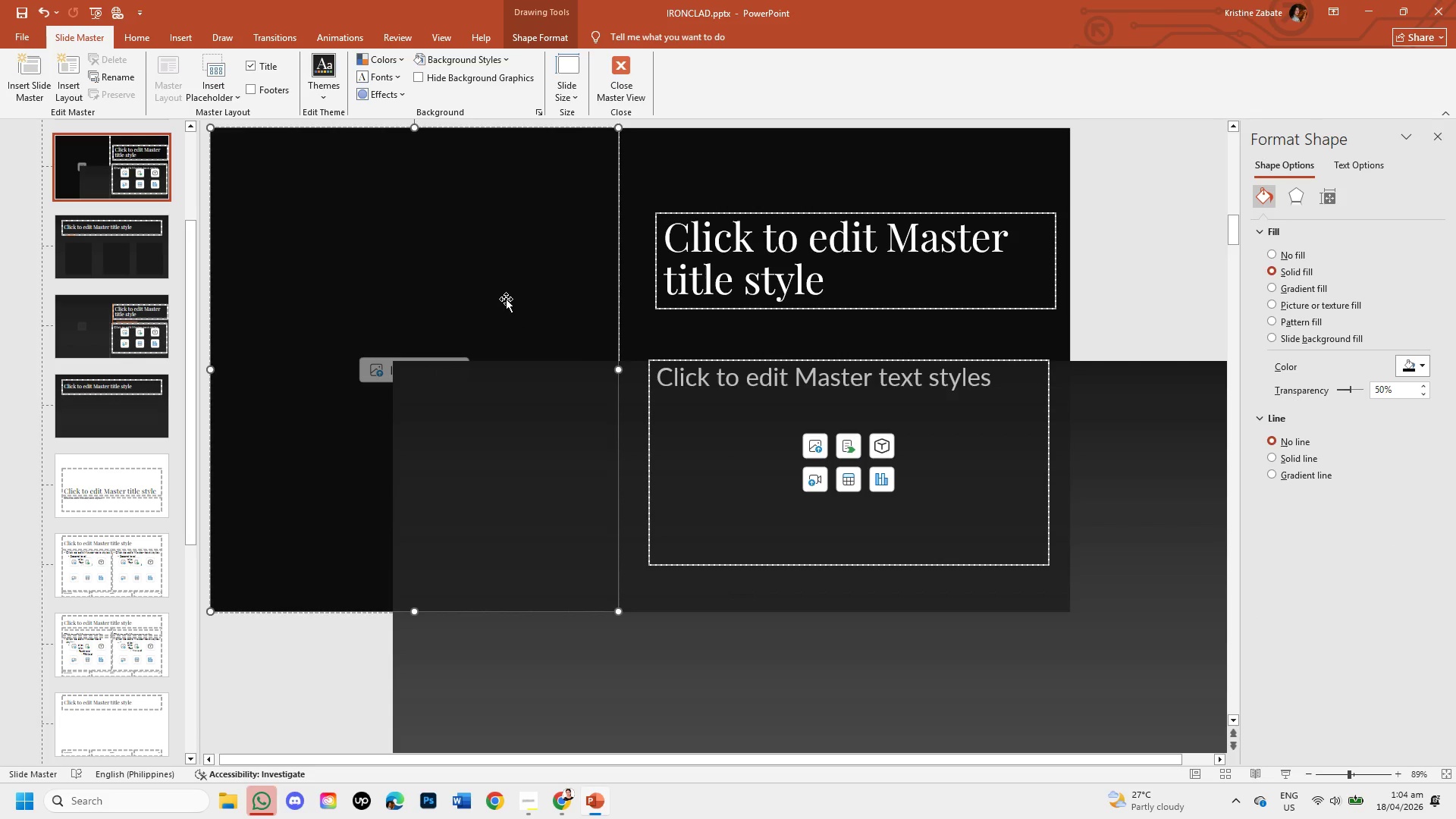 
right_click([502, 287])
 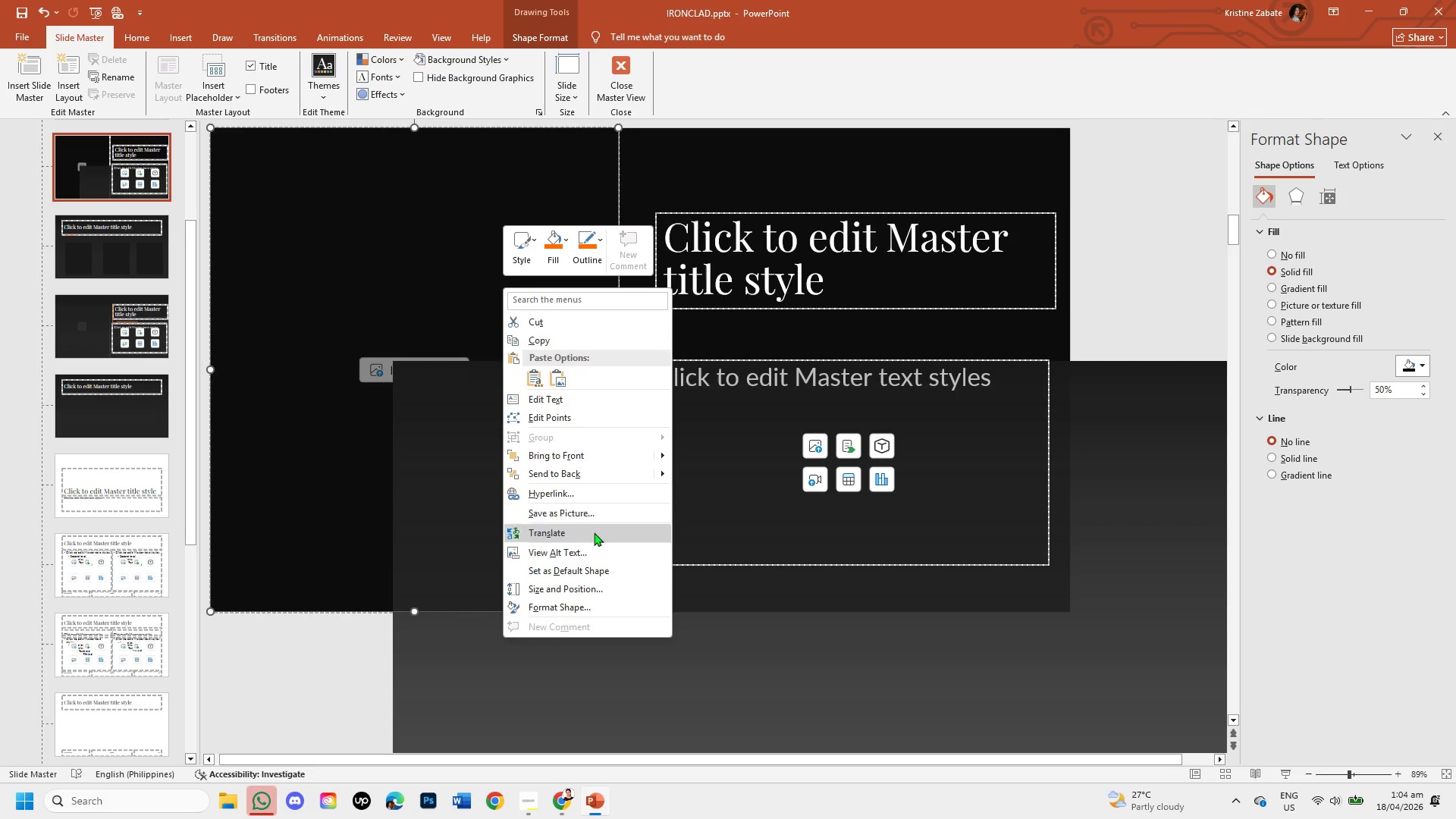 
left_click([359, 225])
 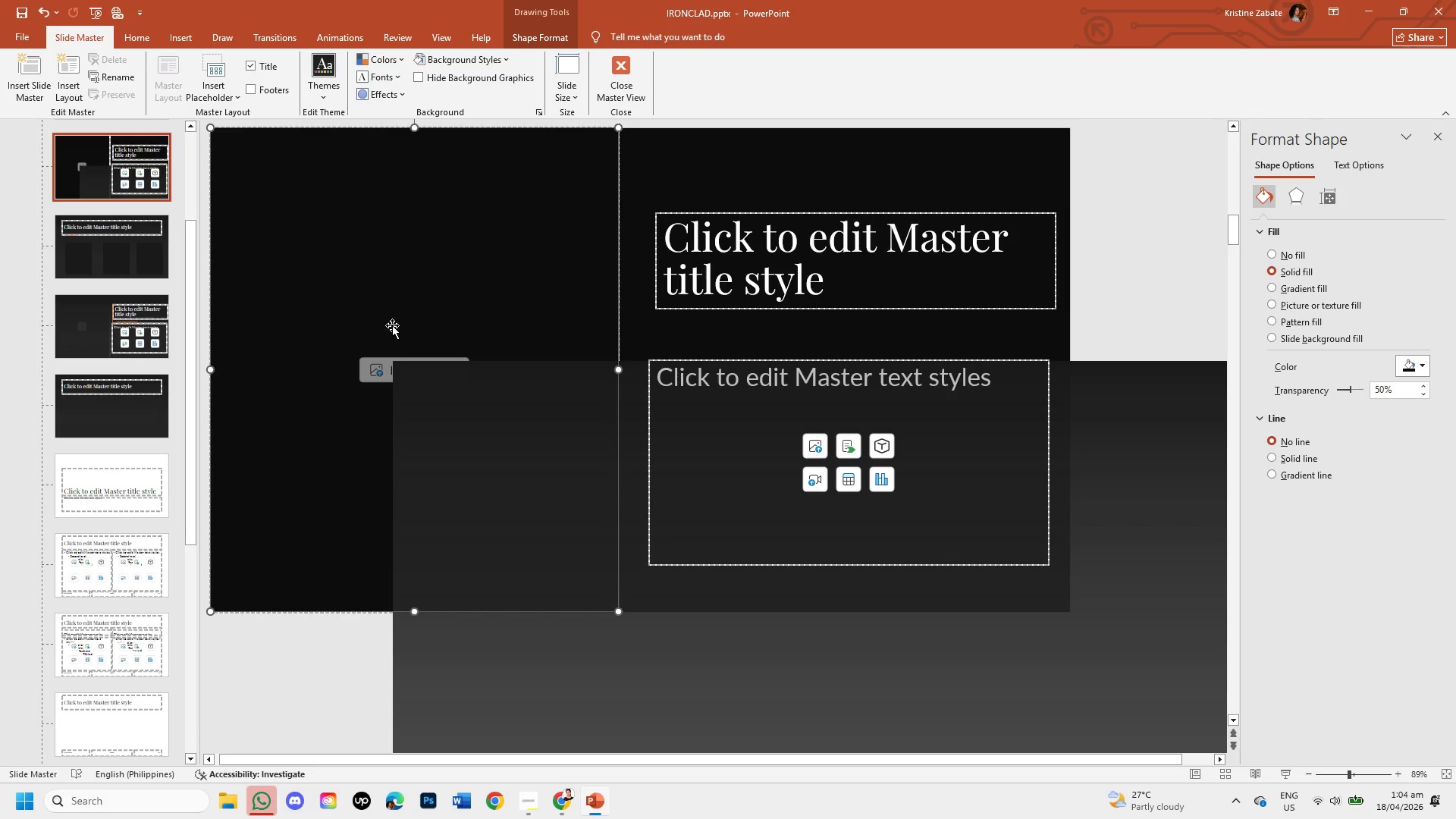 
left_click([379, 322])
 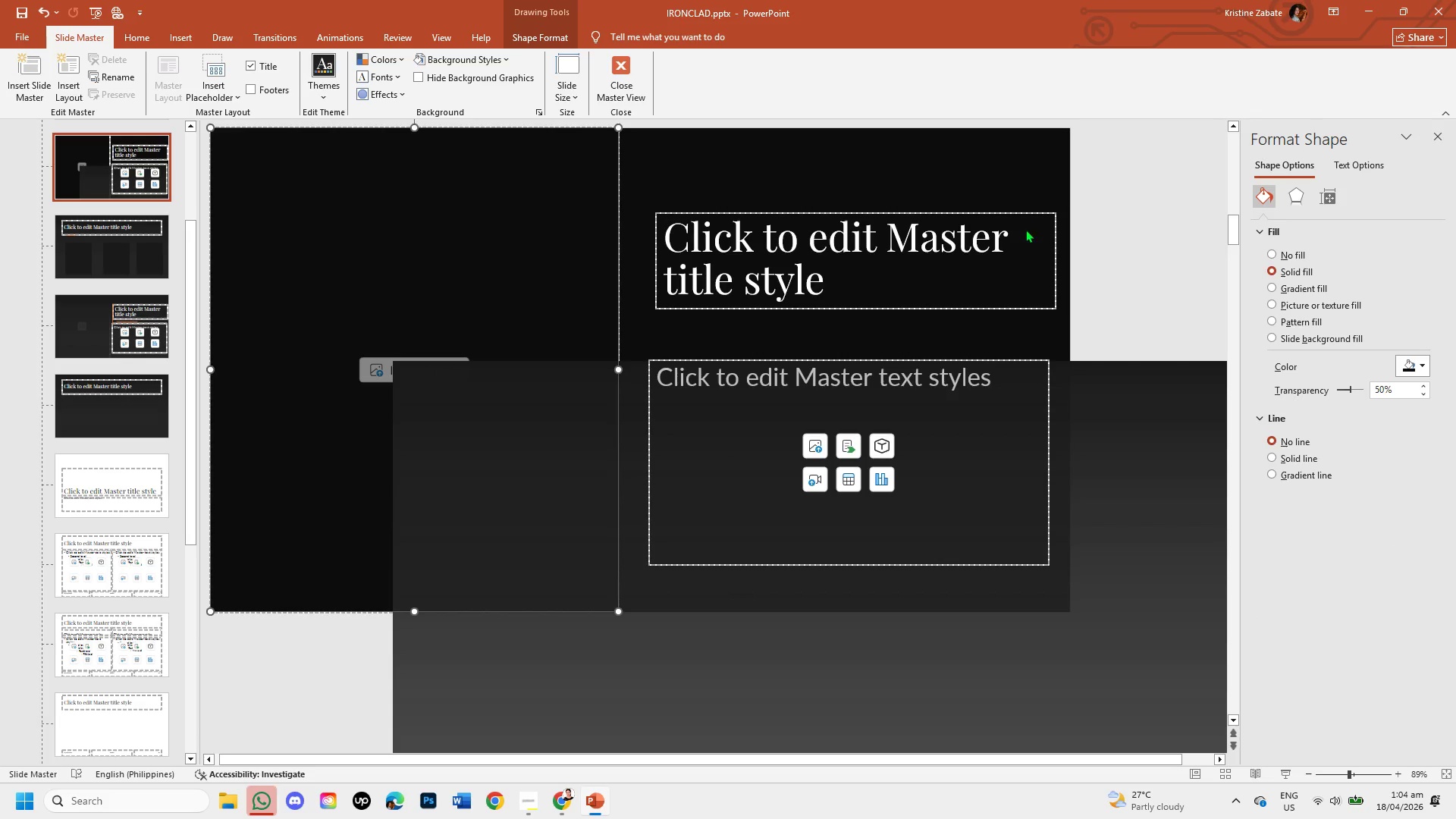 
left_click([1123, 277])
 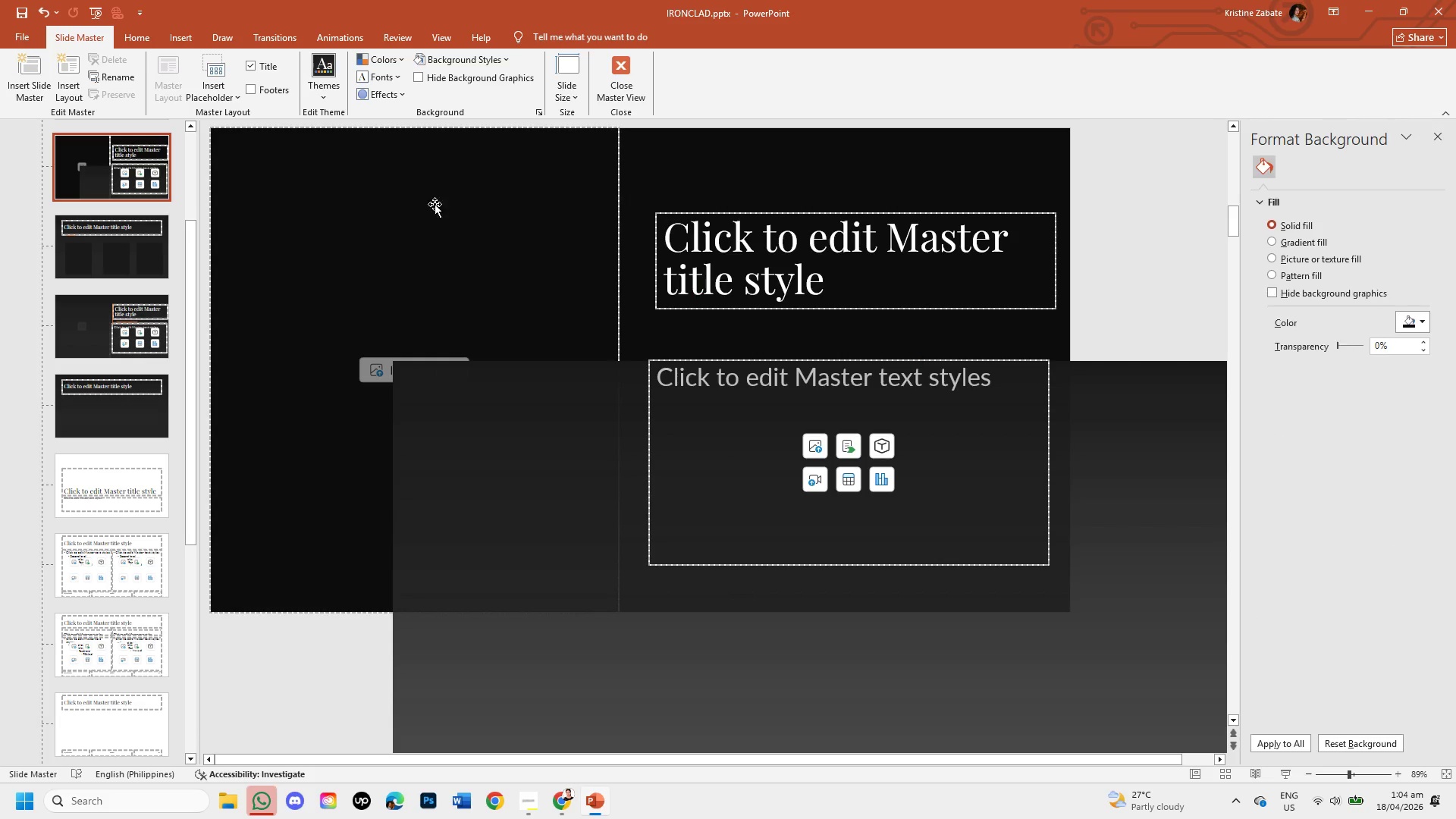 
left_click([409, 199])
 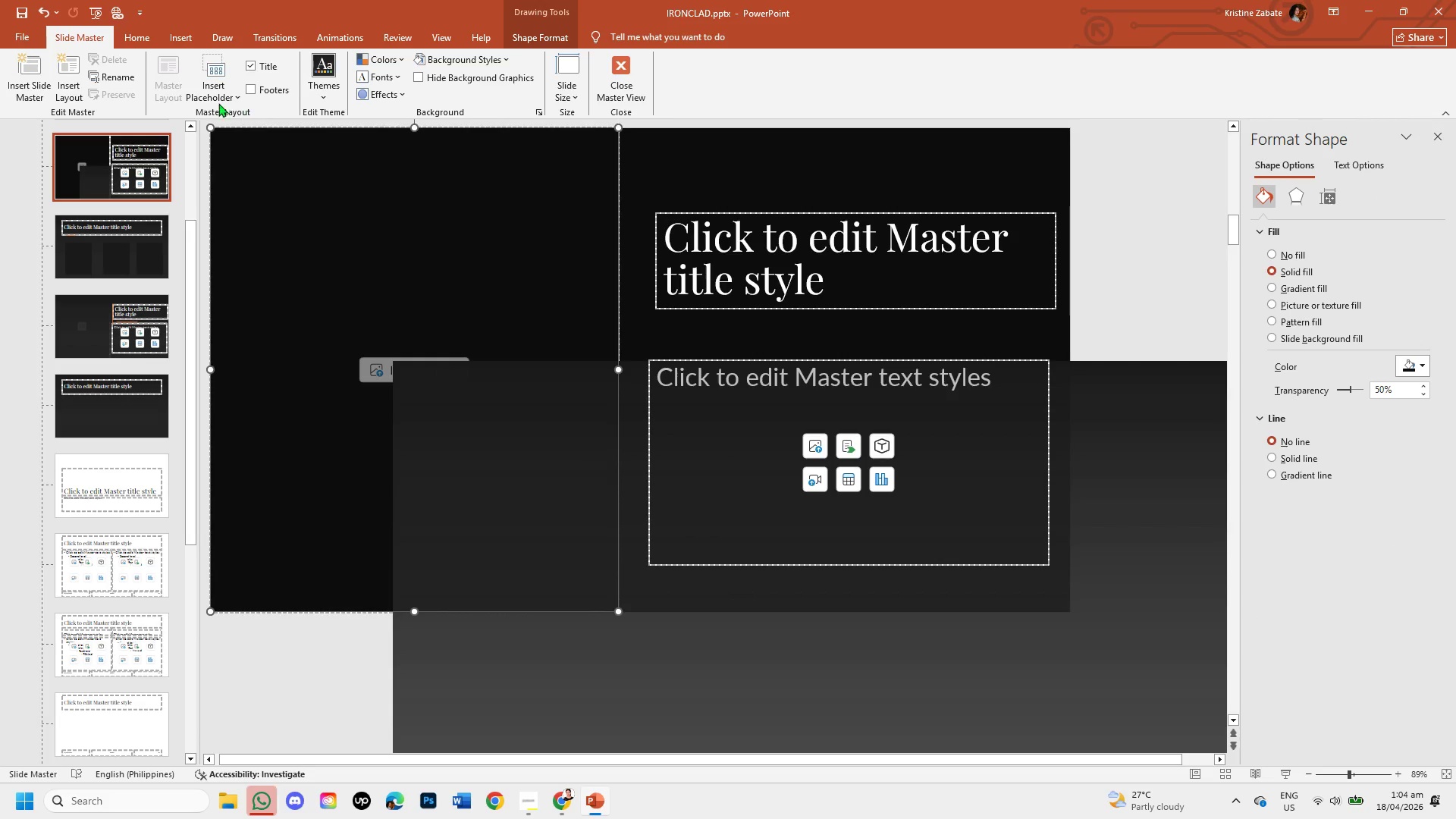 
left_click([201, 95])
 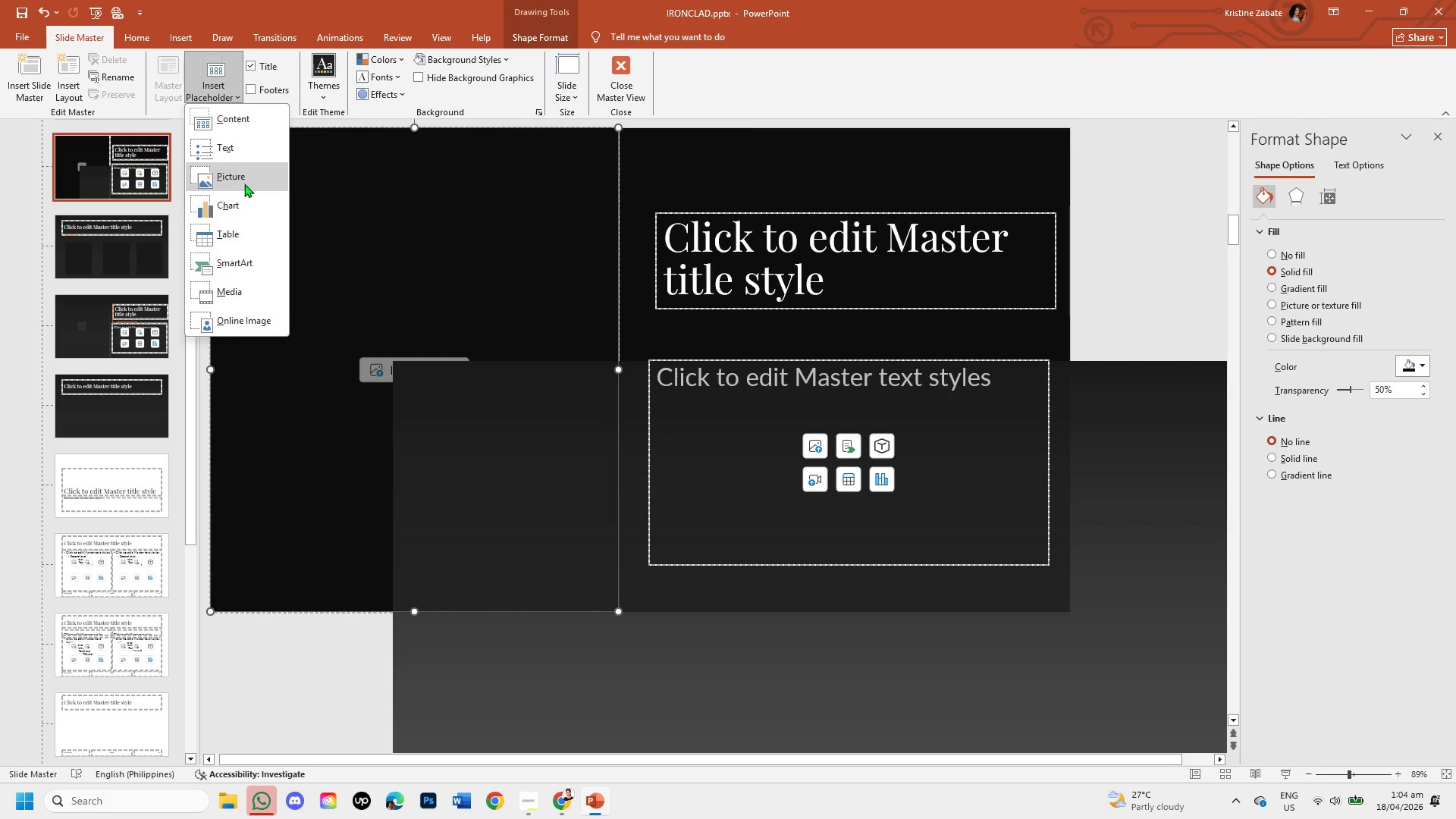 
left_click([238, 181])
 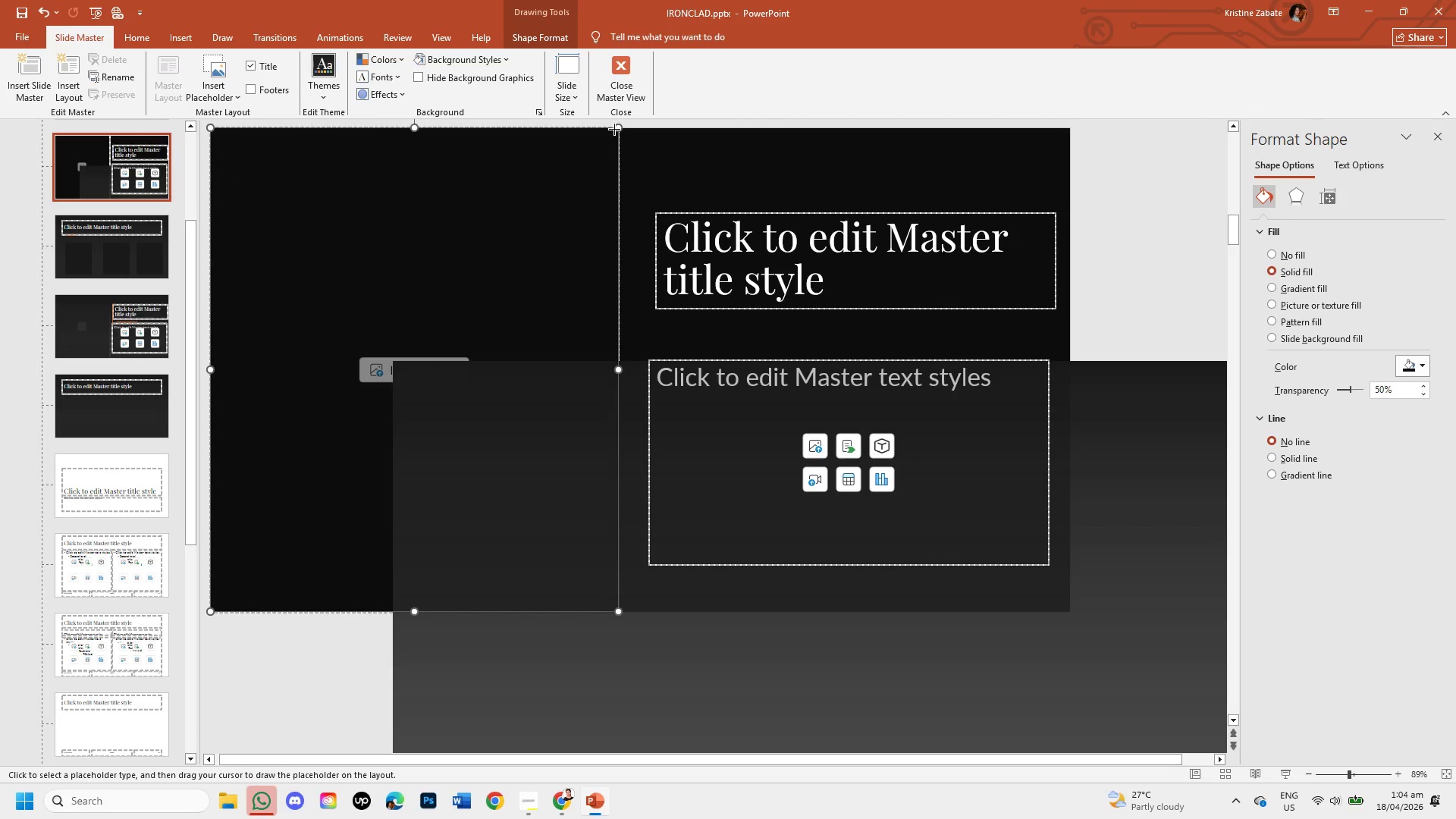 
left_click_drag(start_coordinate=[617, 127], to_coordinate=[1070, 610])
 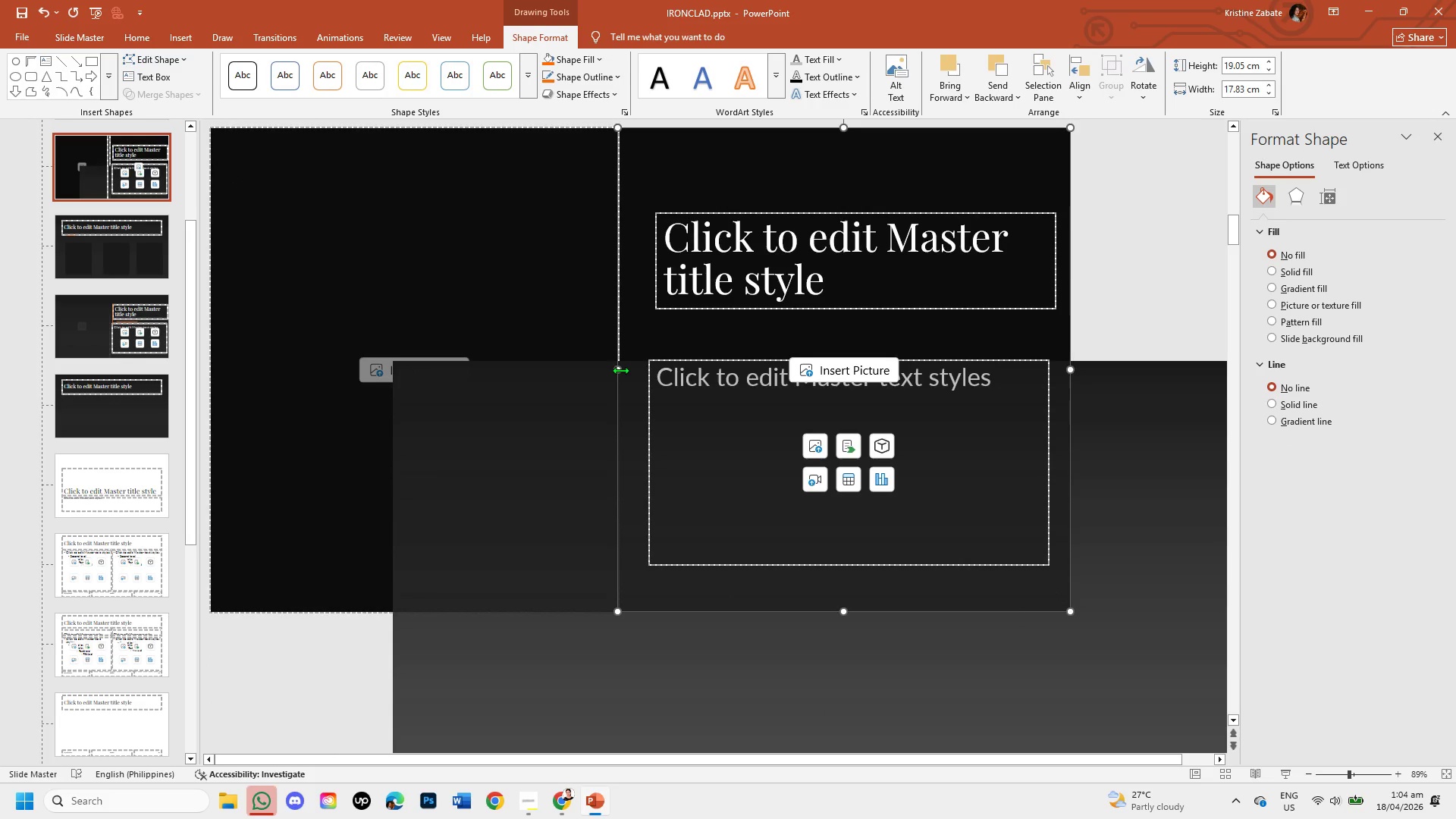 
left_click_drag(start_coordinate=[618, 371], to_coordinate=[213, 362])
 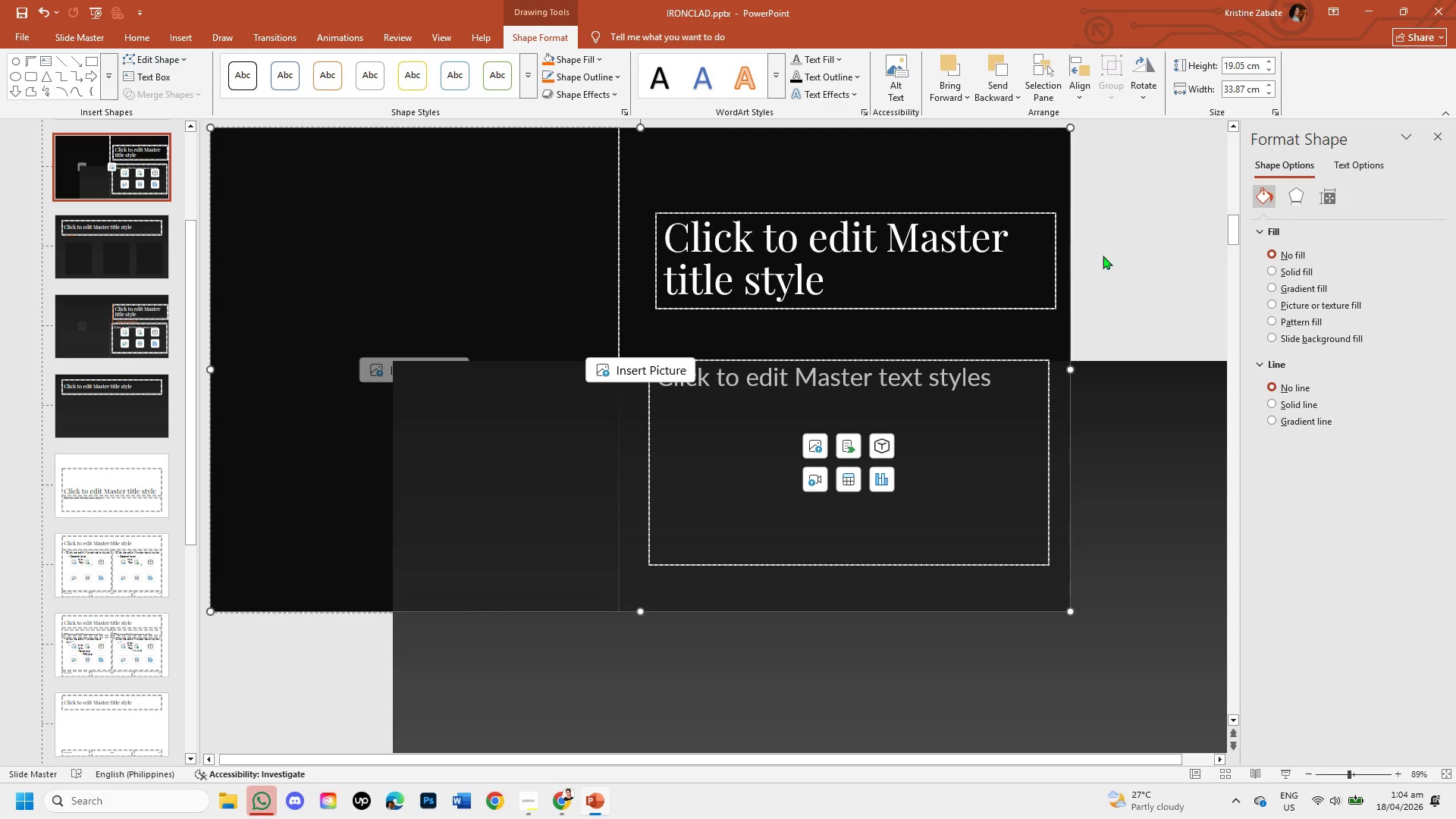 
left_click([1130, 253])
 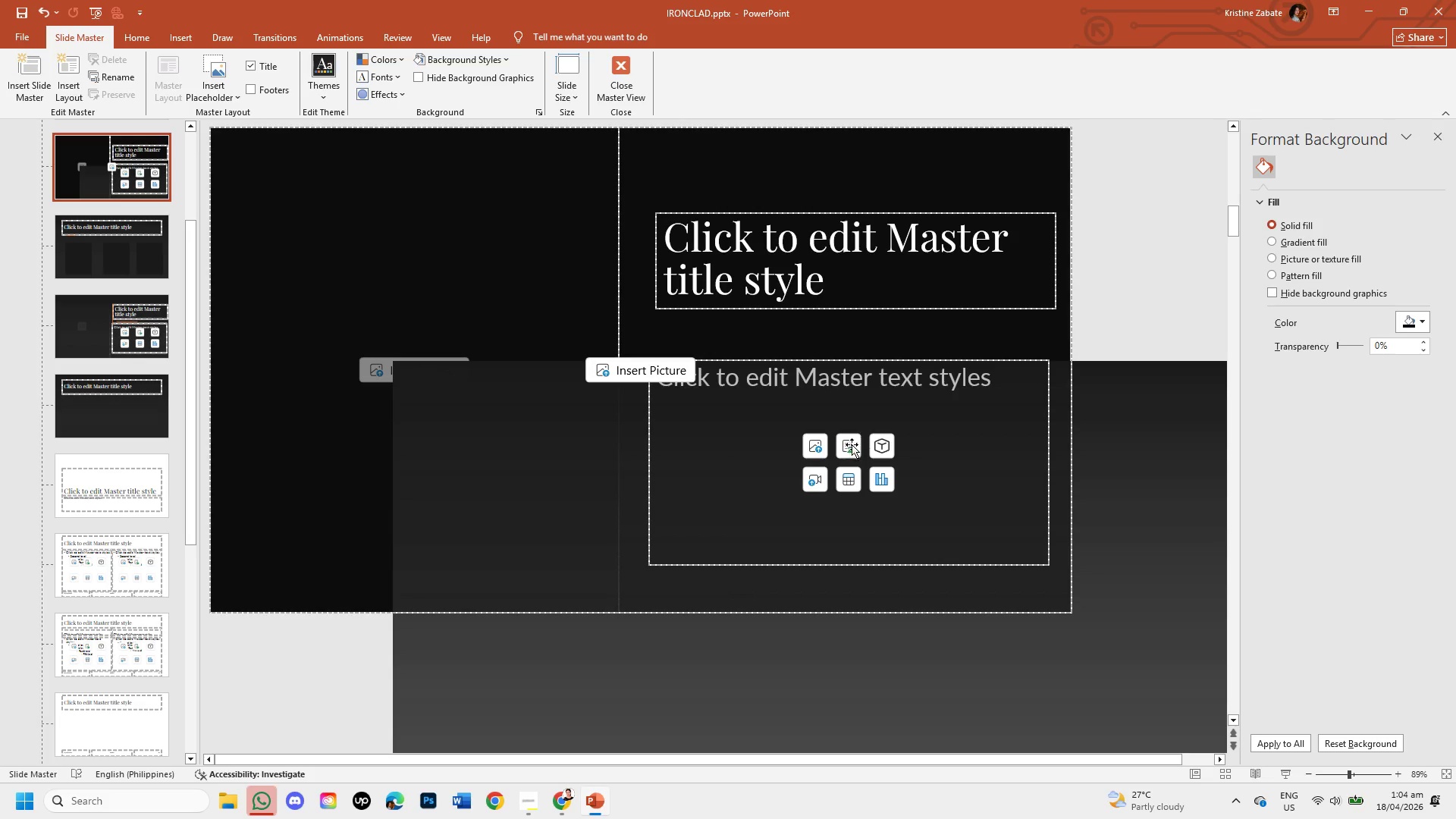 
left_click([1145, 331])
 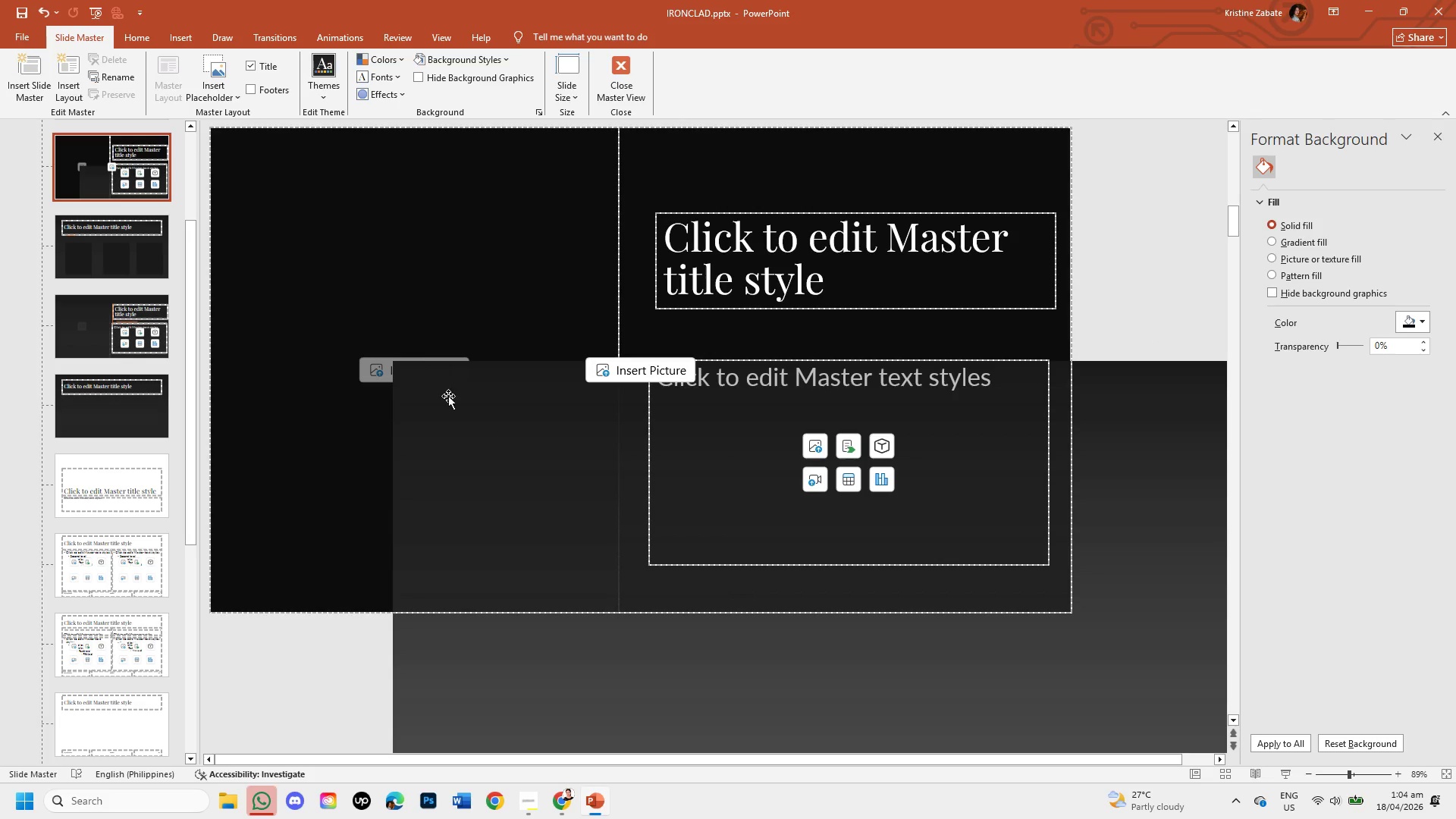 
left_click_drag(start_coordinate=[510, 237], to_coordinate=[794, 250])
 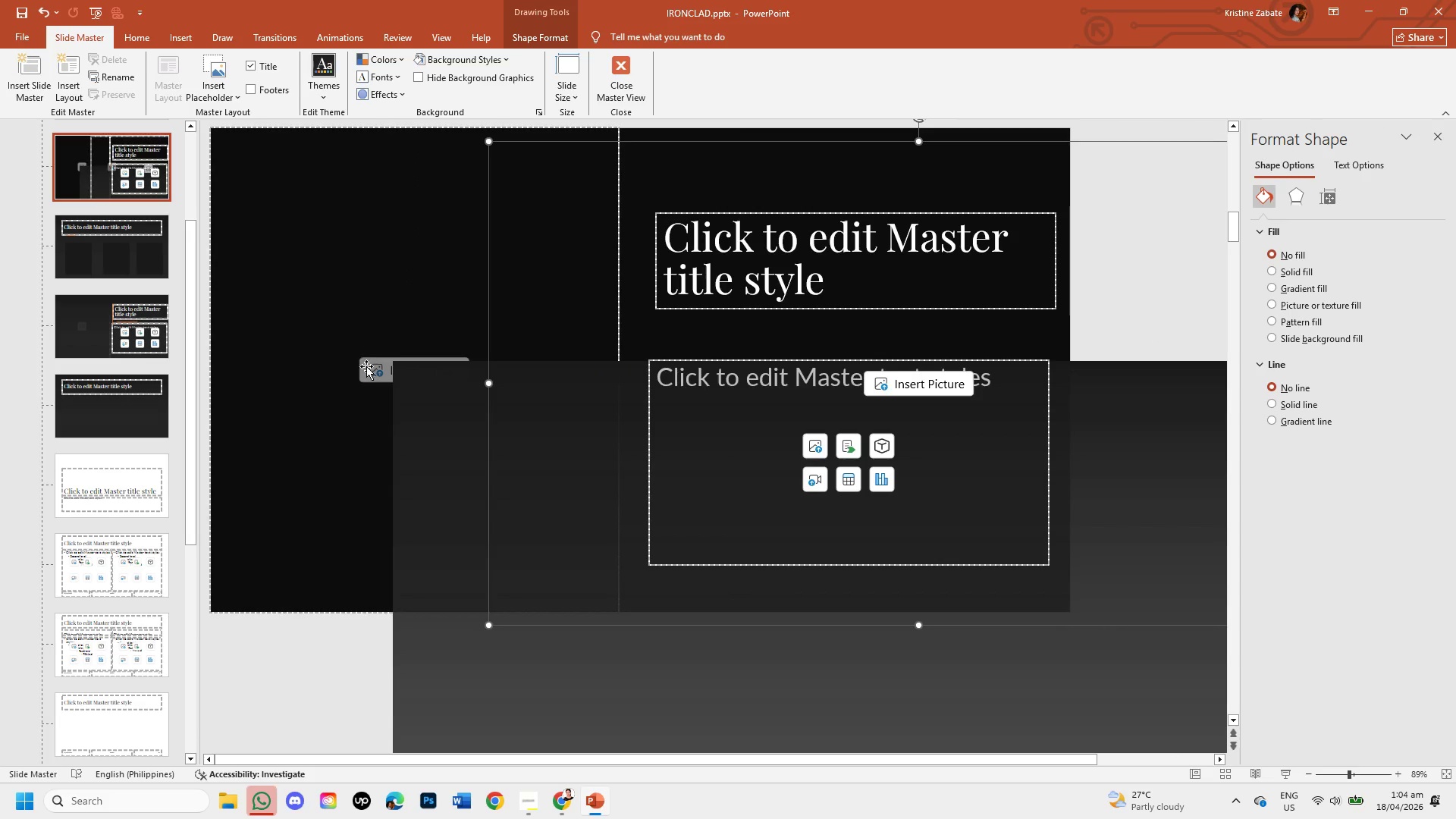 
left_click_drag(start_coordinate=[366, 368], to_coordinate=[362, 369])
 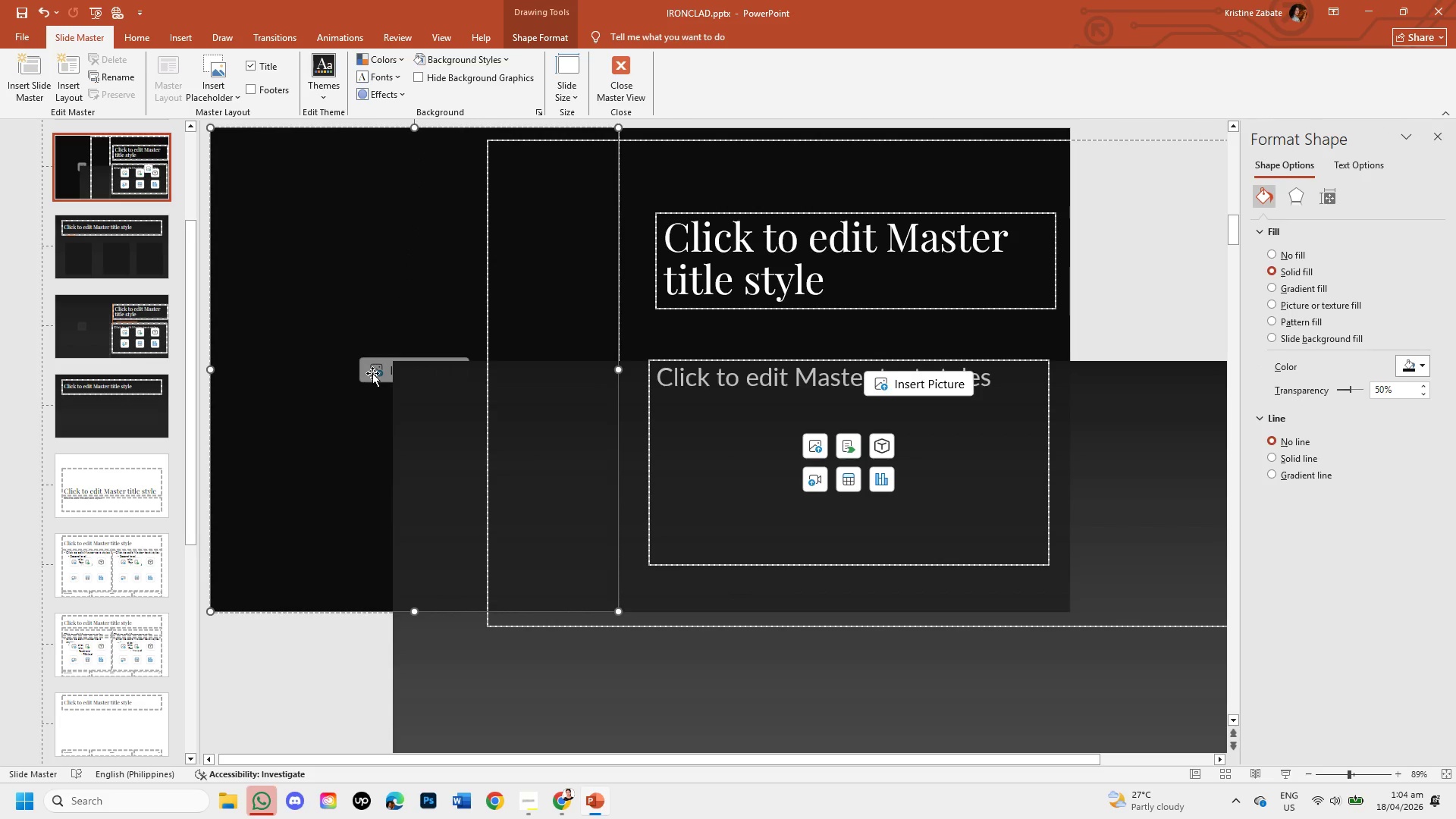 
double_click([372, 373])
 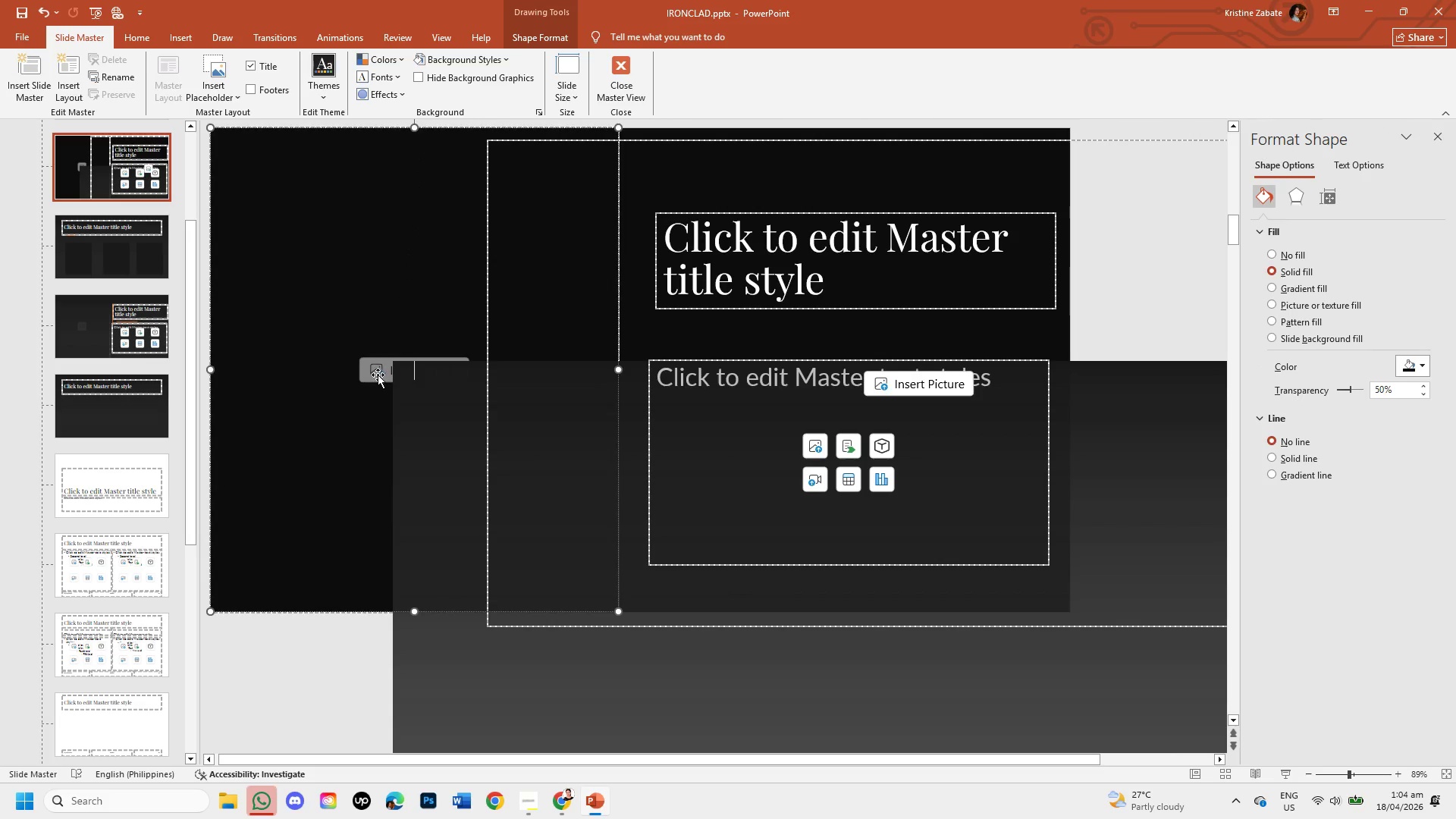 
triple_click([378, 375])
 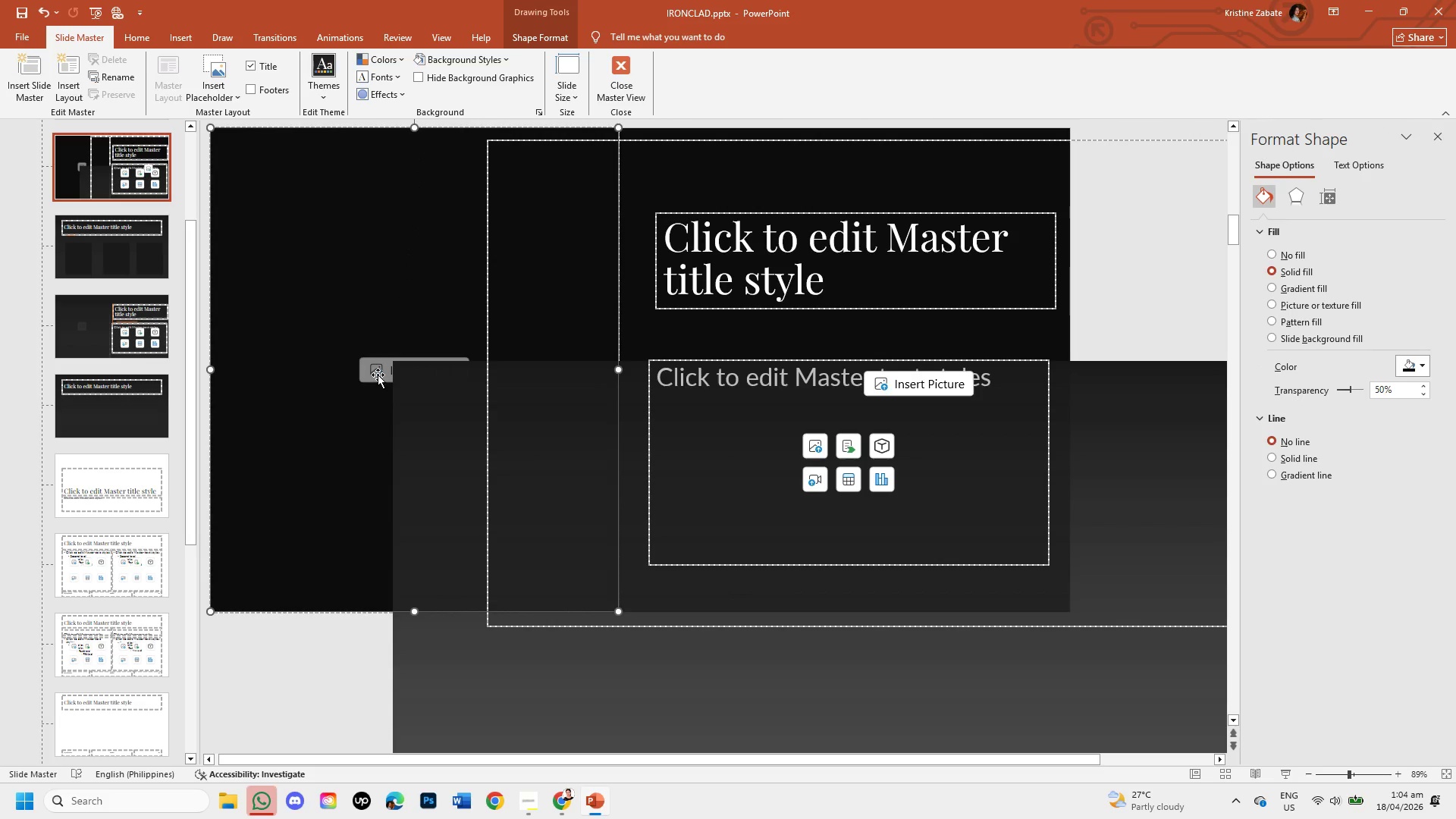 
key(Control+Z)
 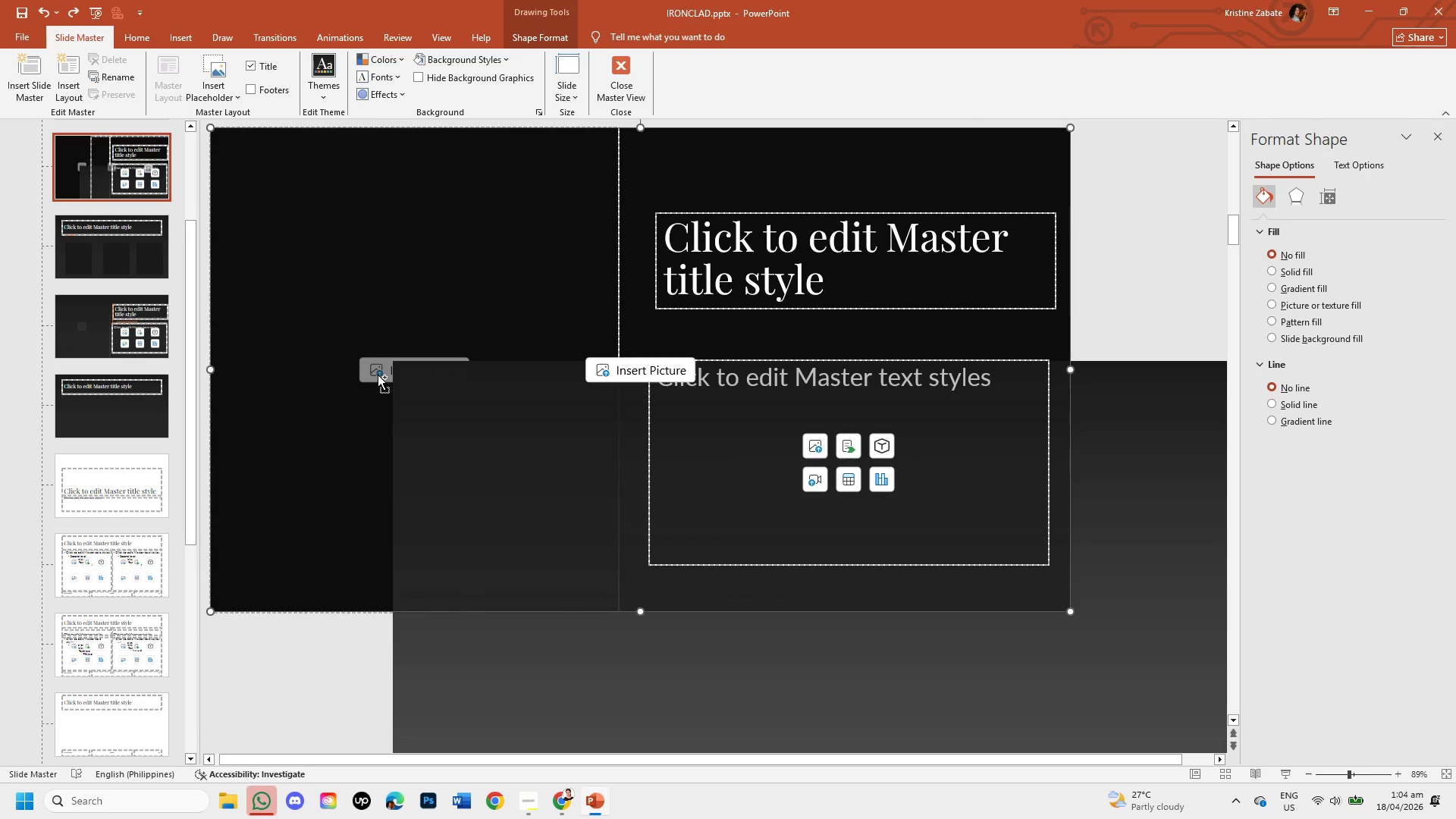 
key(Control+Z)
 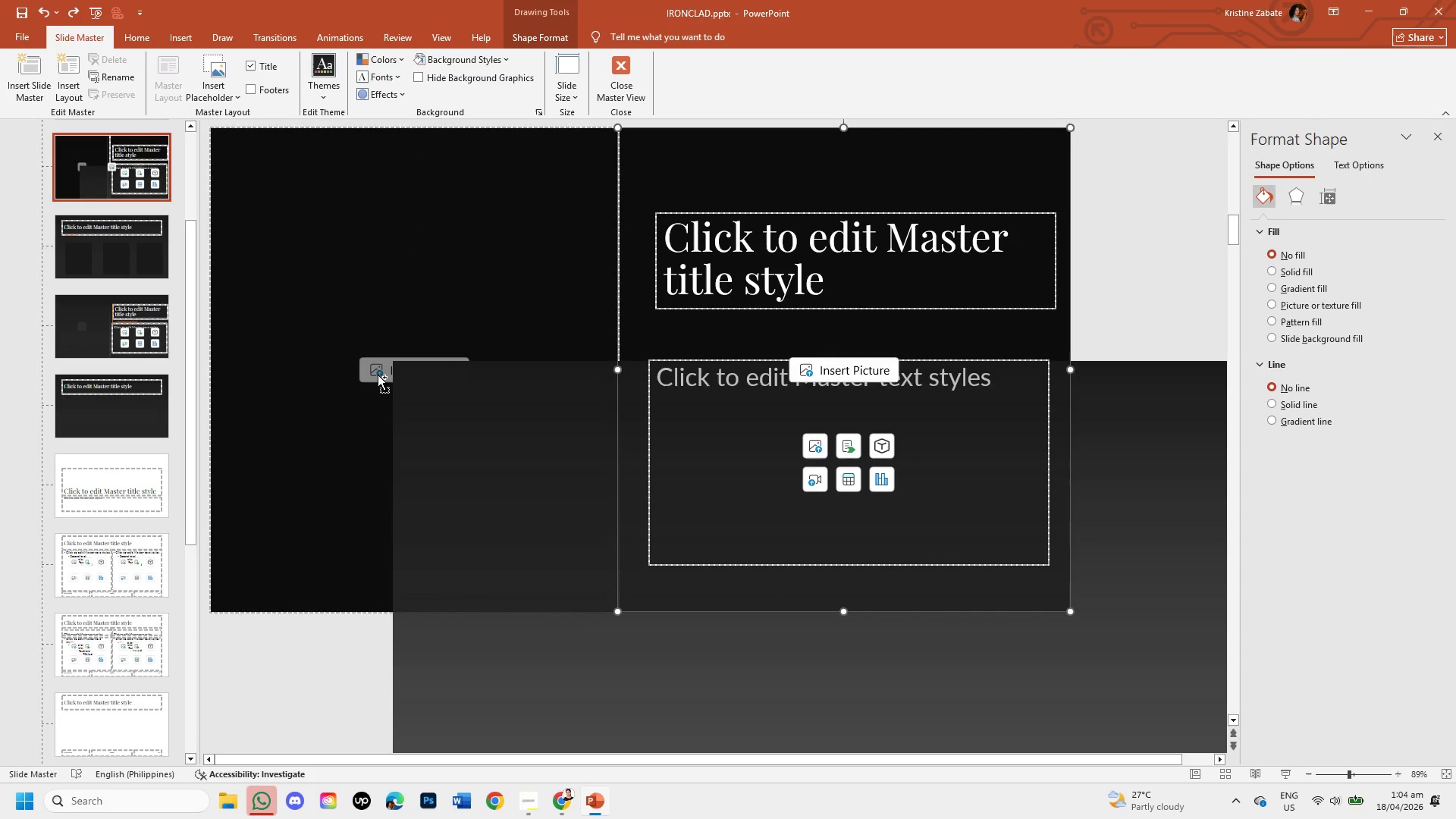 
key(Control+Z)
 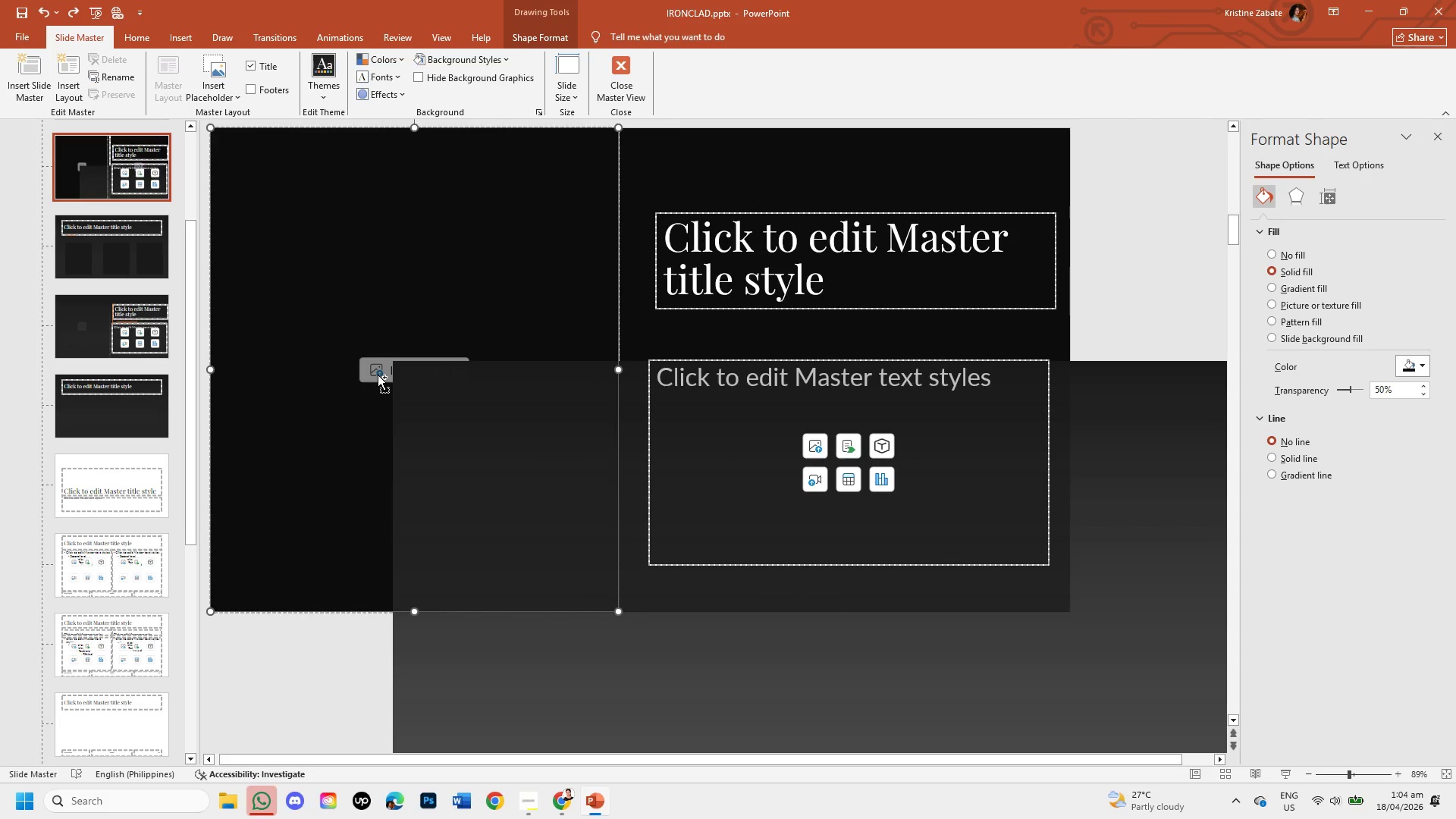 
key(Control+Z)
 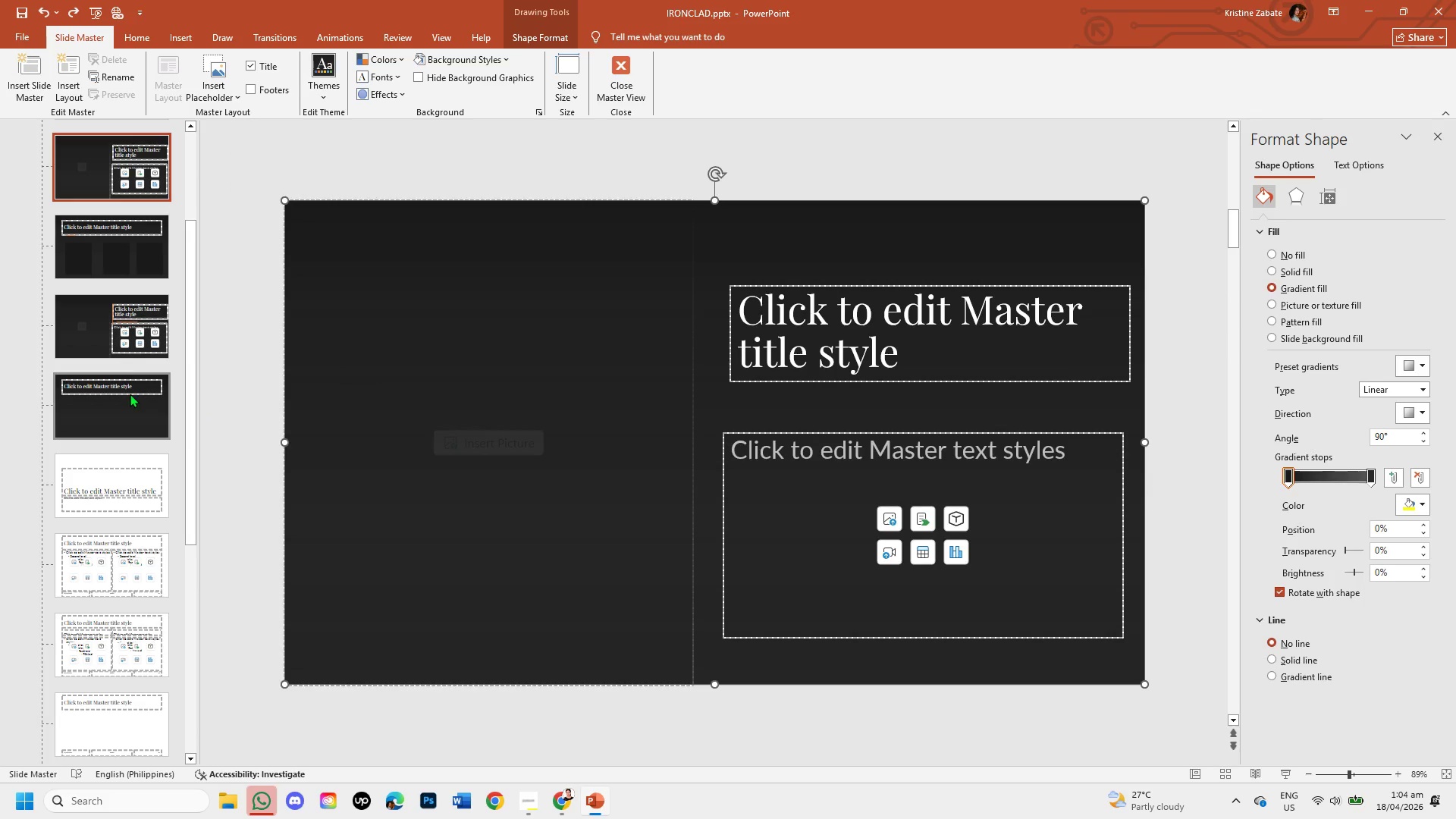 
right_click([120, 298])
 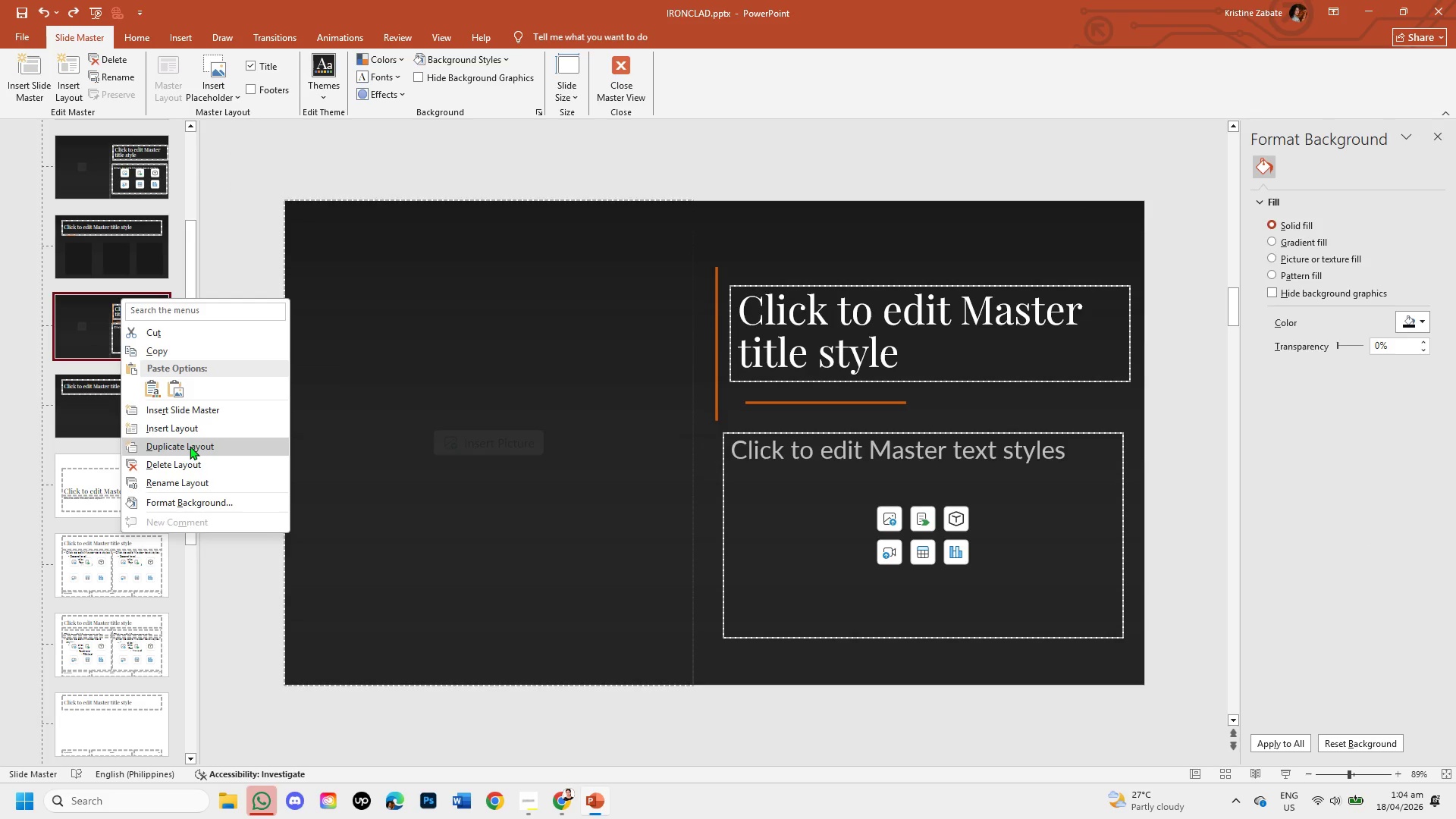 
left_click([196, 464])
 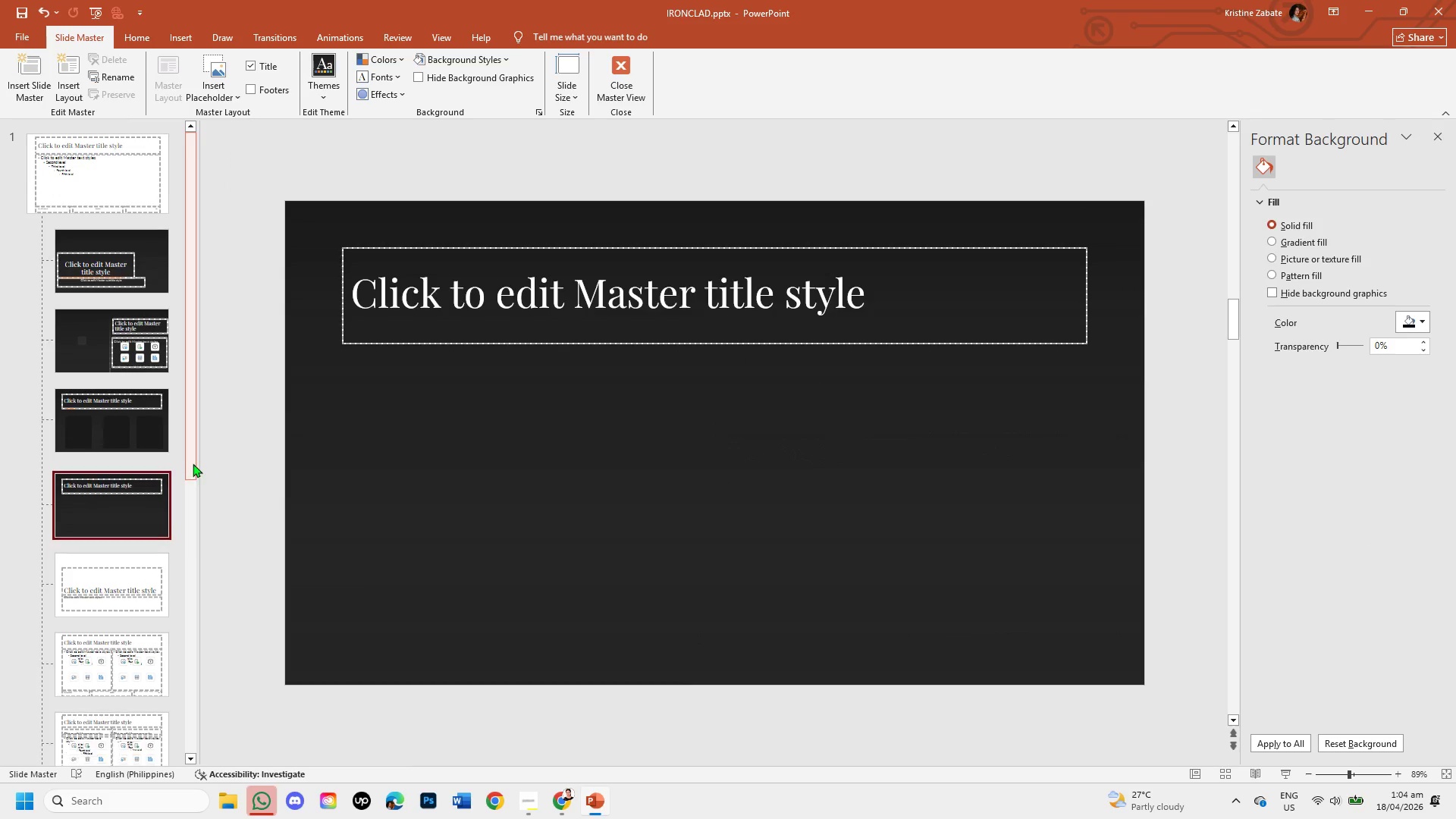 
mouse_move([130, 474])
 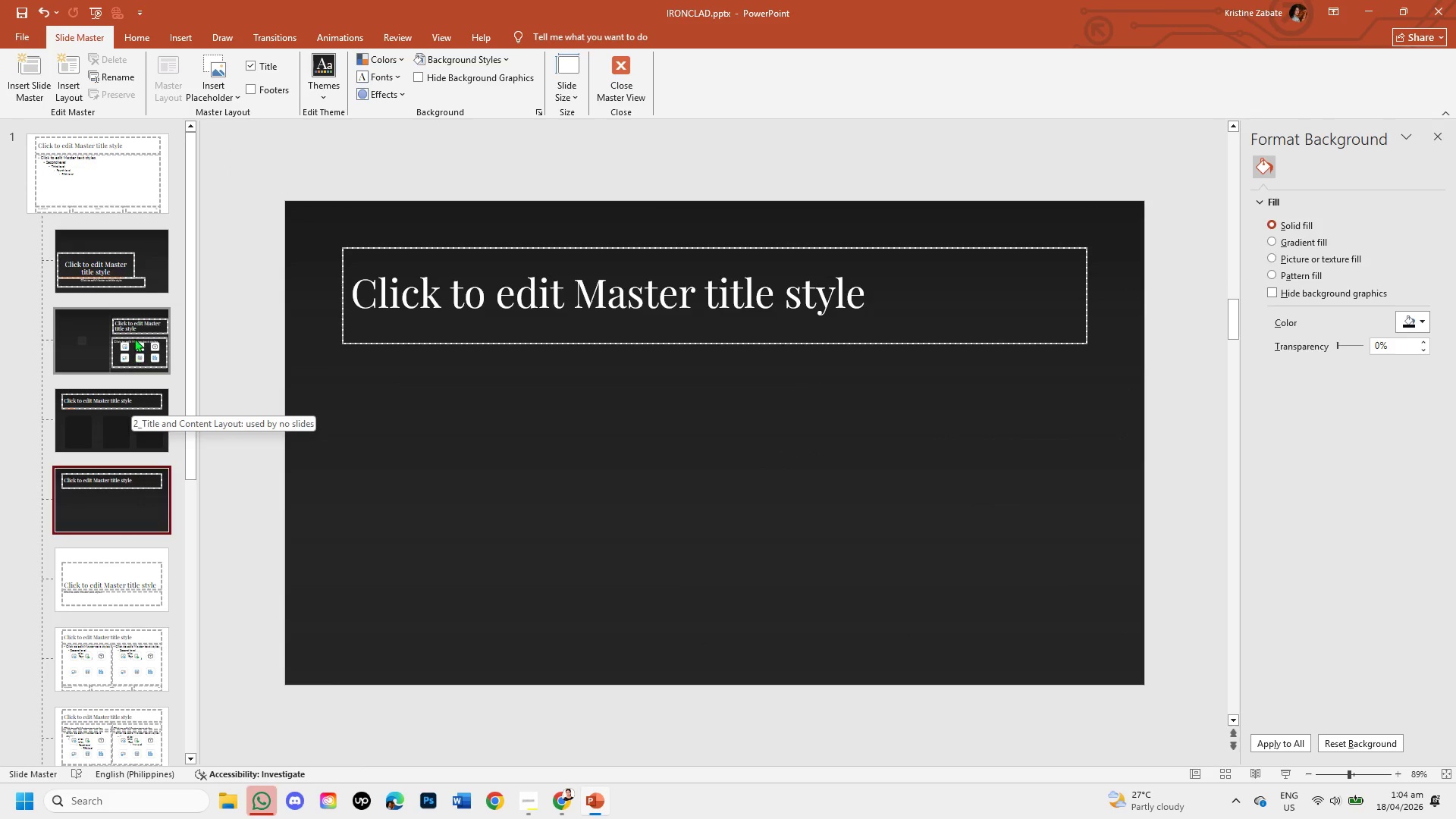 
left_click([134, 338])
 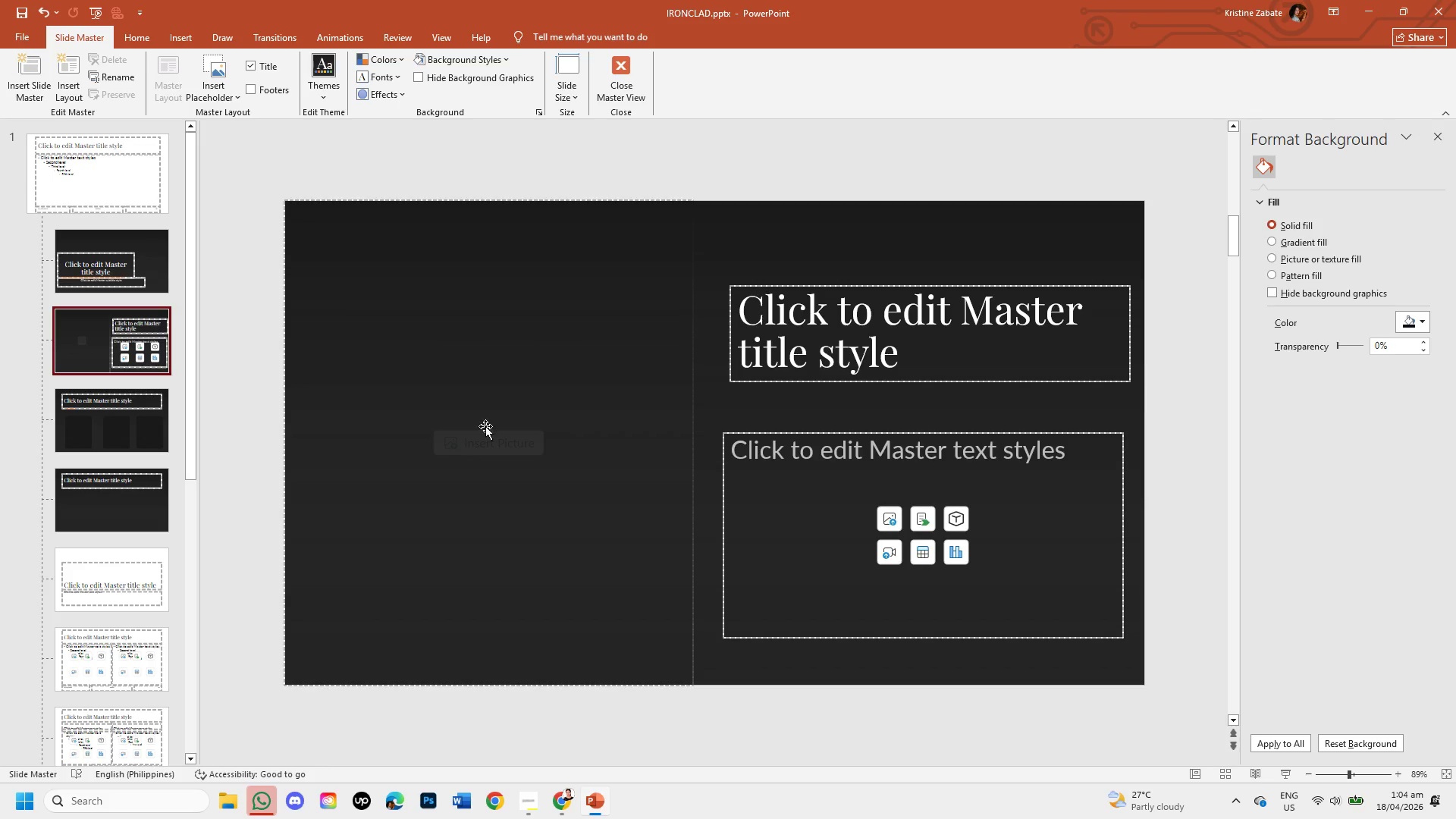 
wait(8.19)
 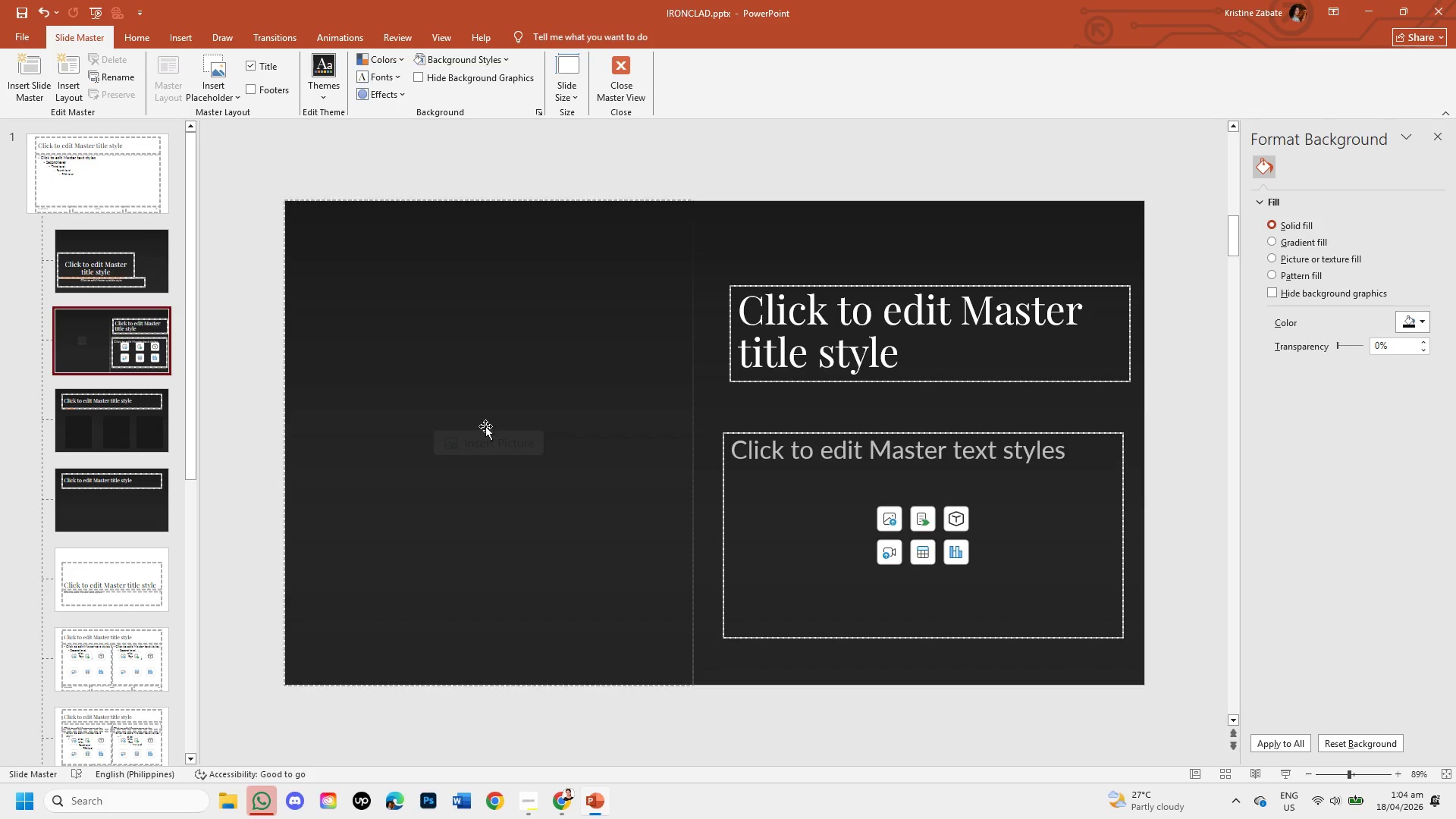 
left_click([102, 485])
 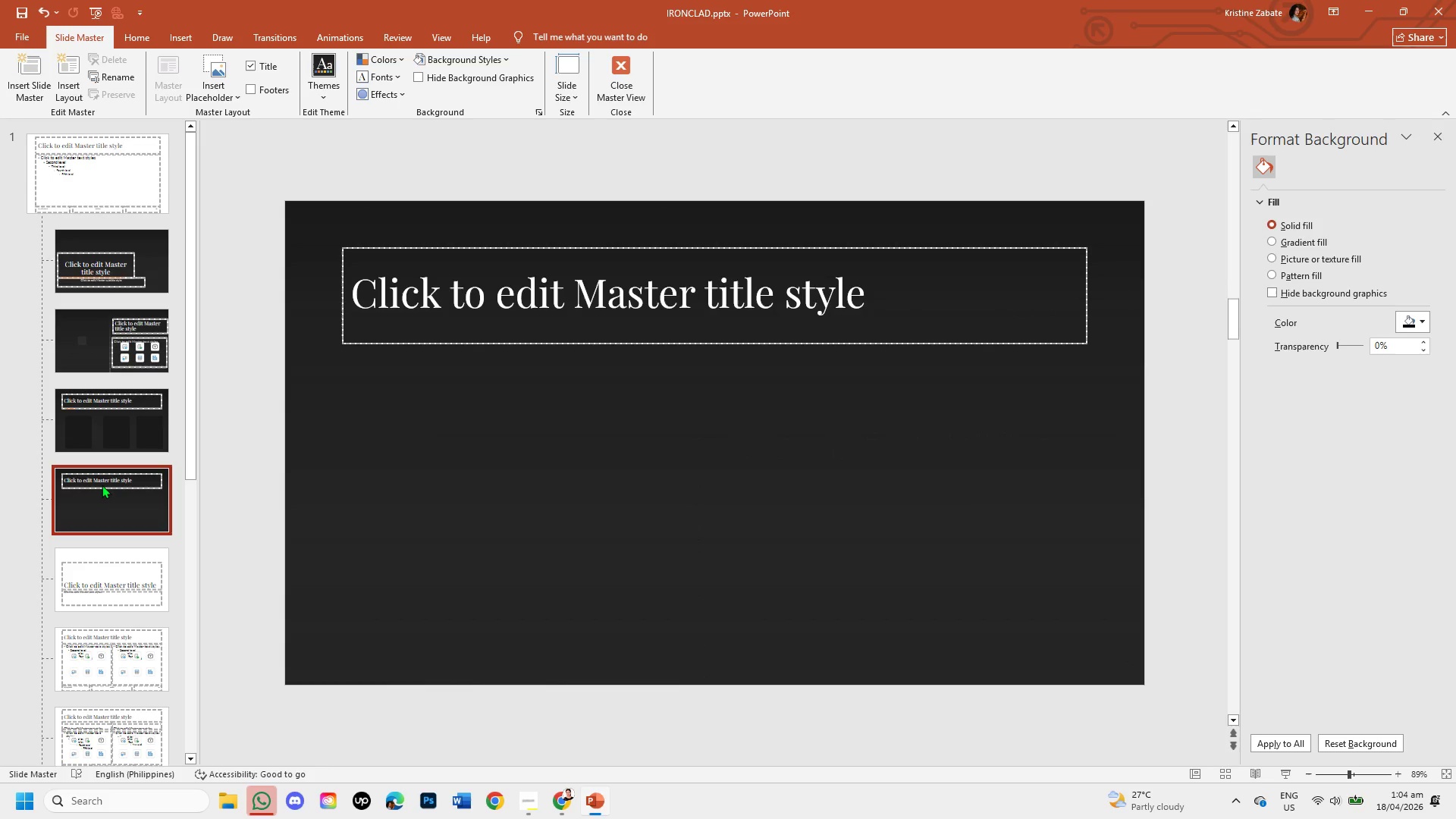 
right_click([102, 485])
 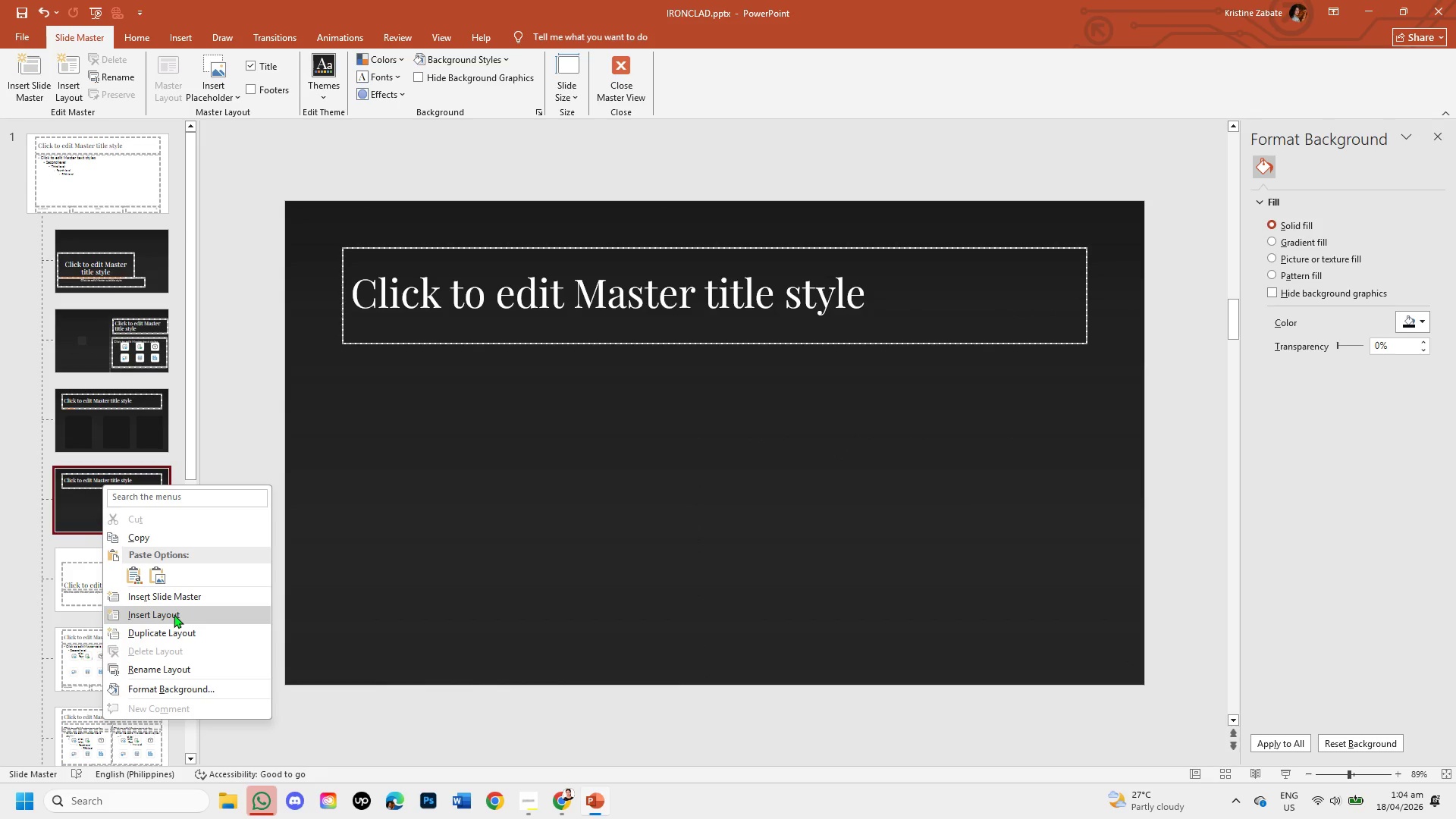 
left_click([171, 633])
 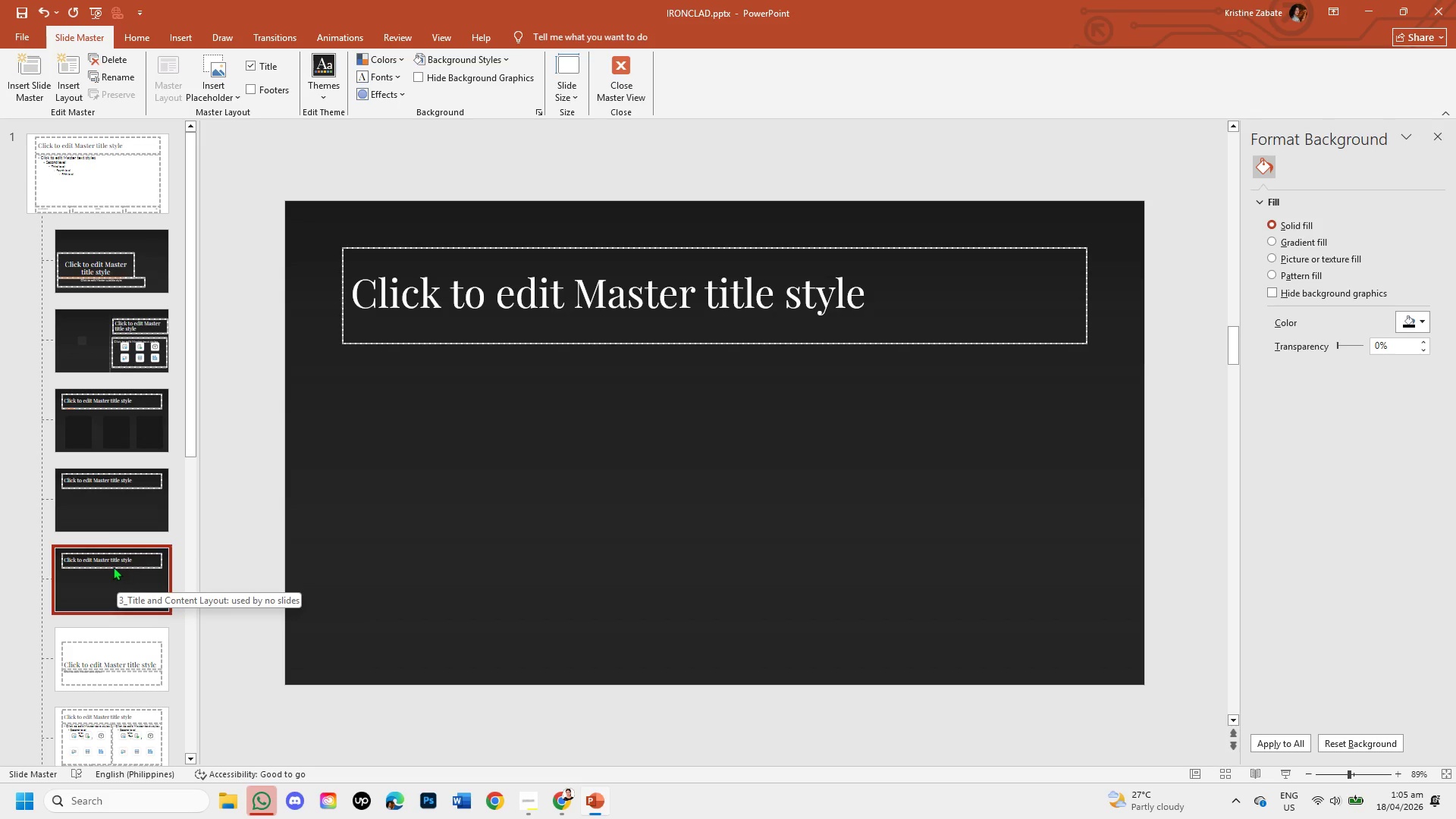 
left_click([99, 503])
 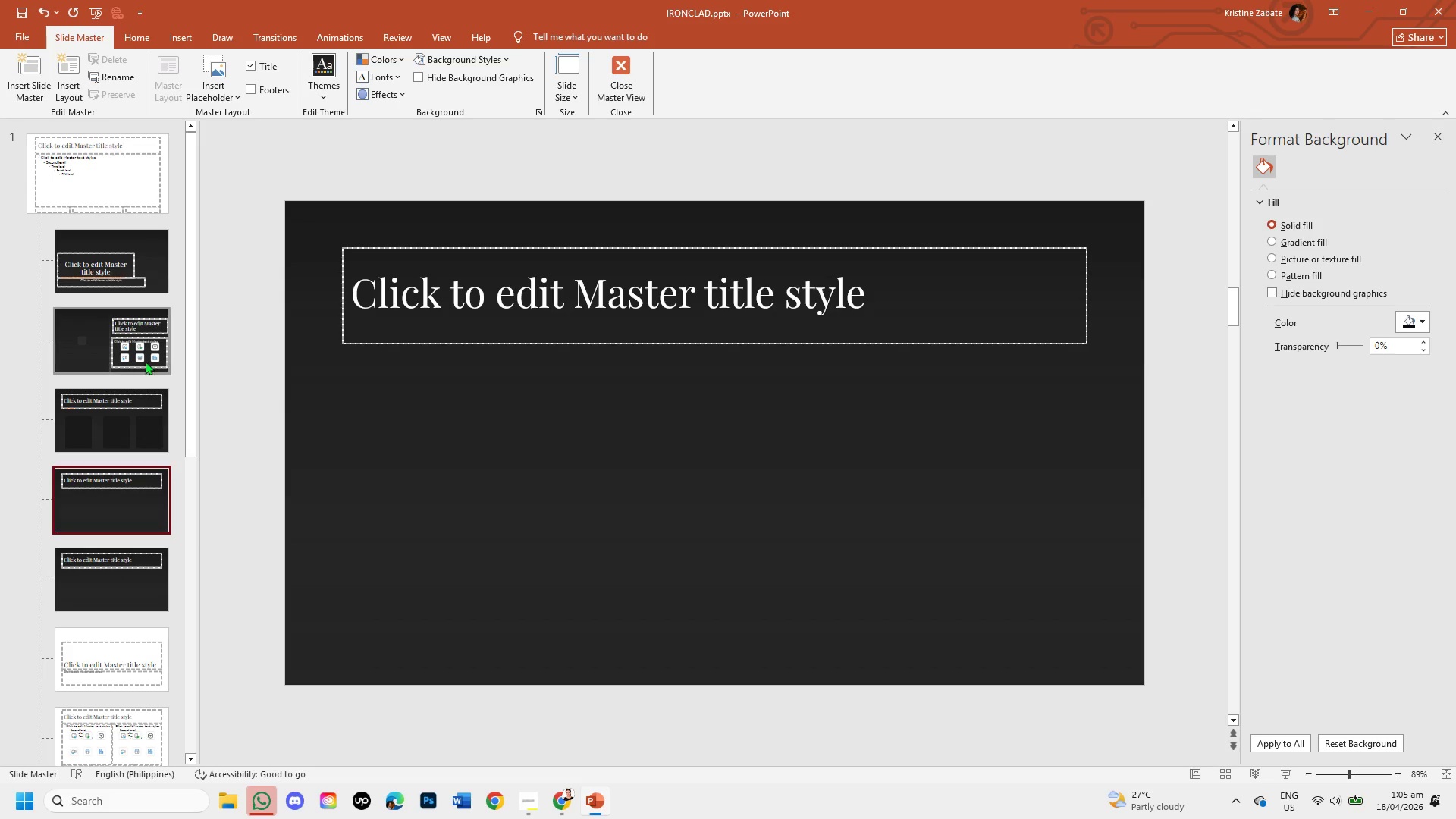 
left_click([145, 356])
 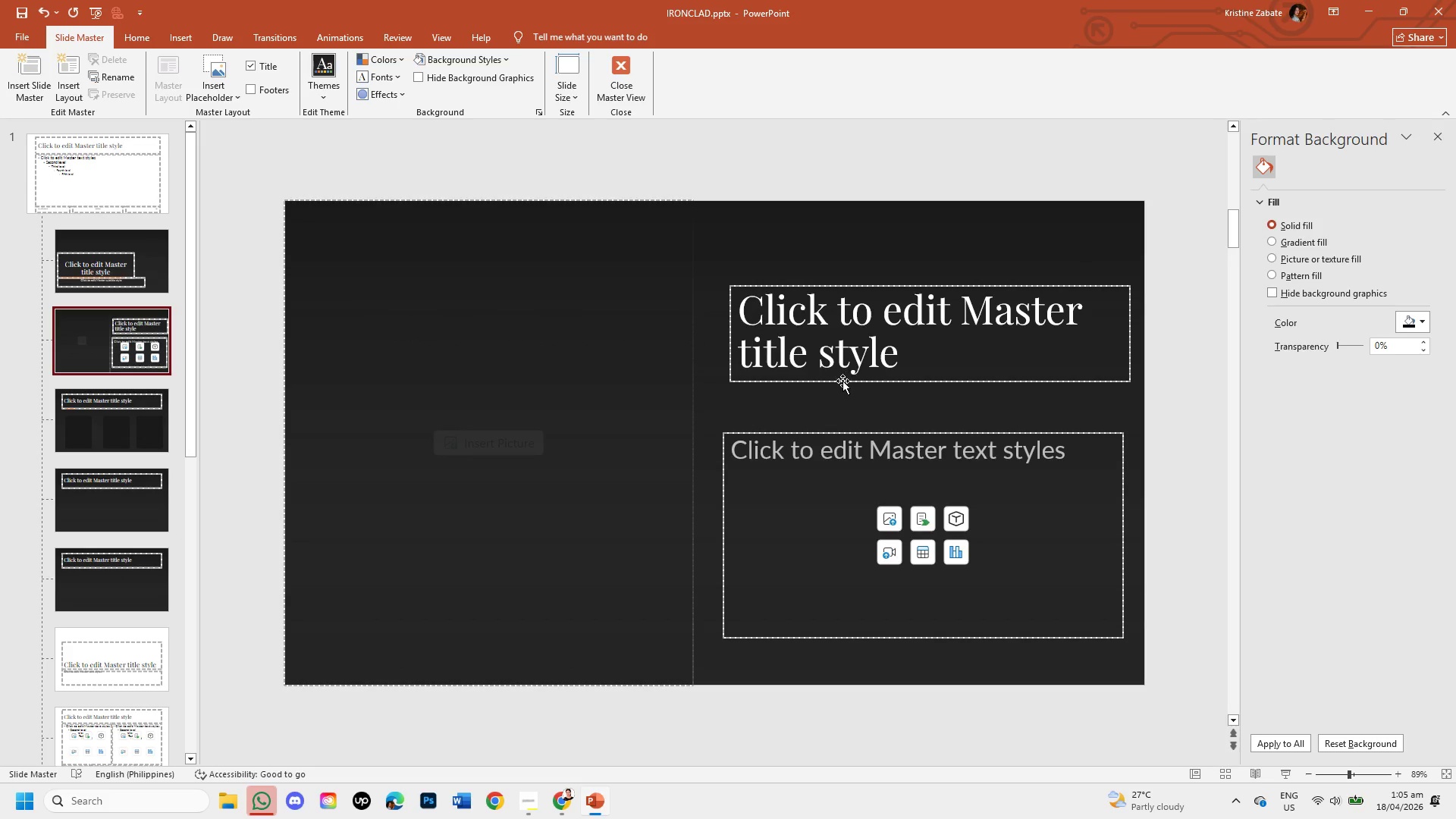 
left_click([843, 386])
 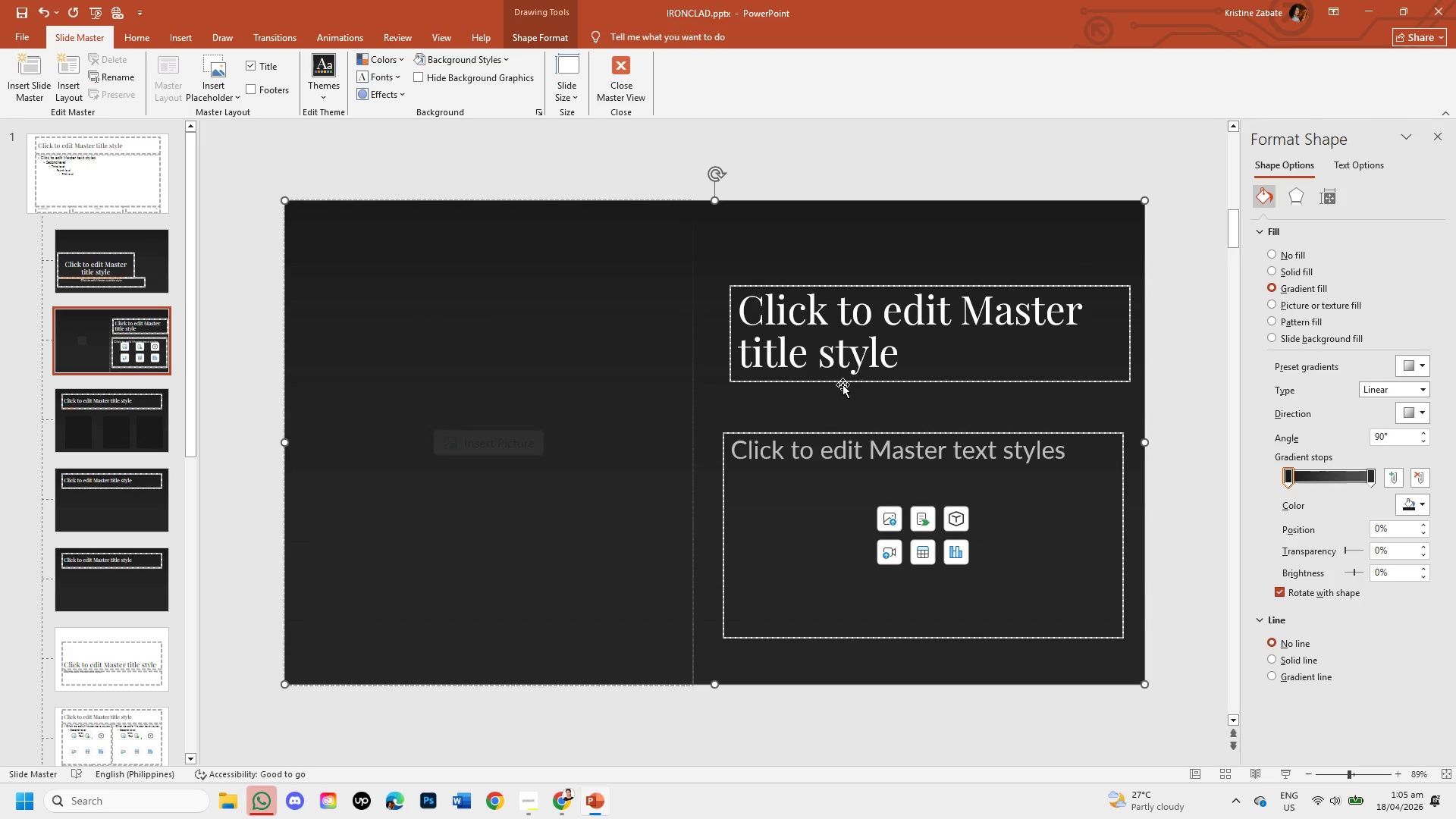 
double_click([844, 381])
 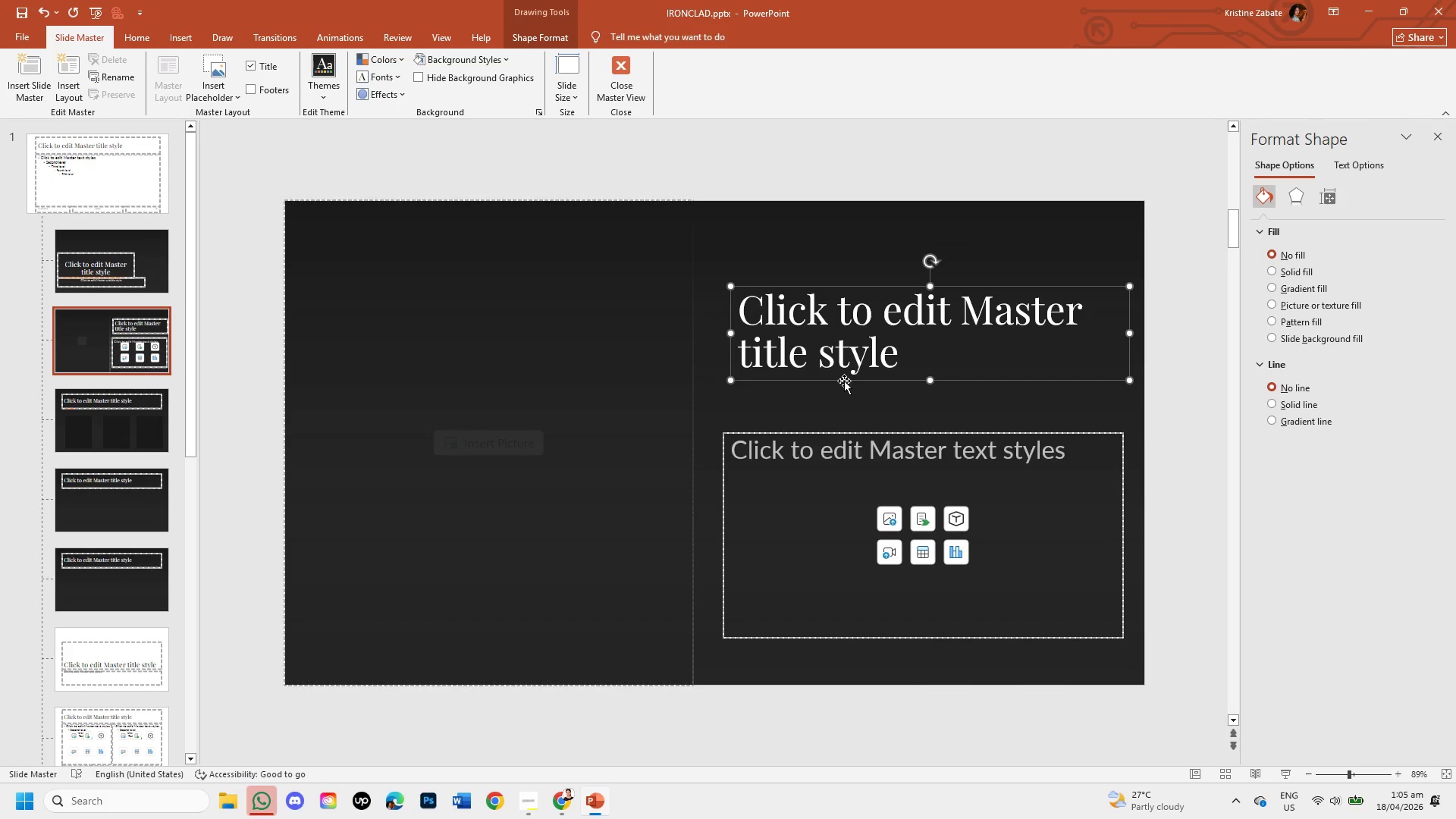 
key(Control+C)
 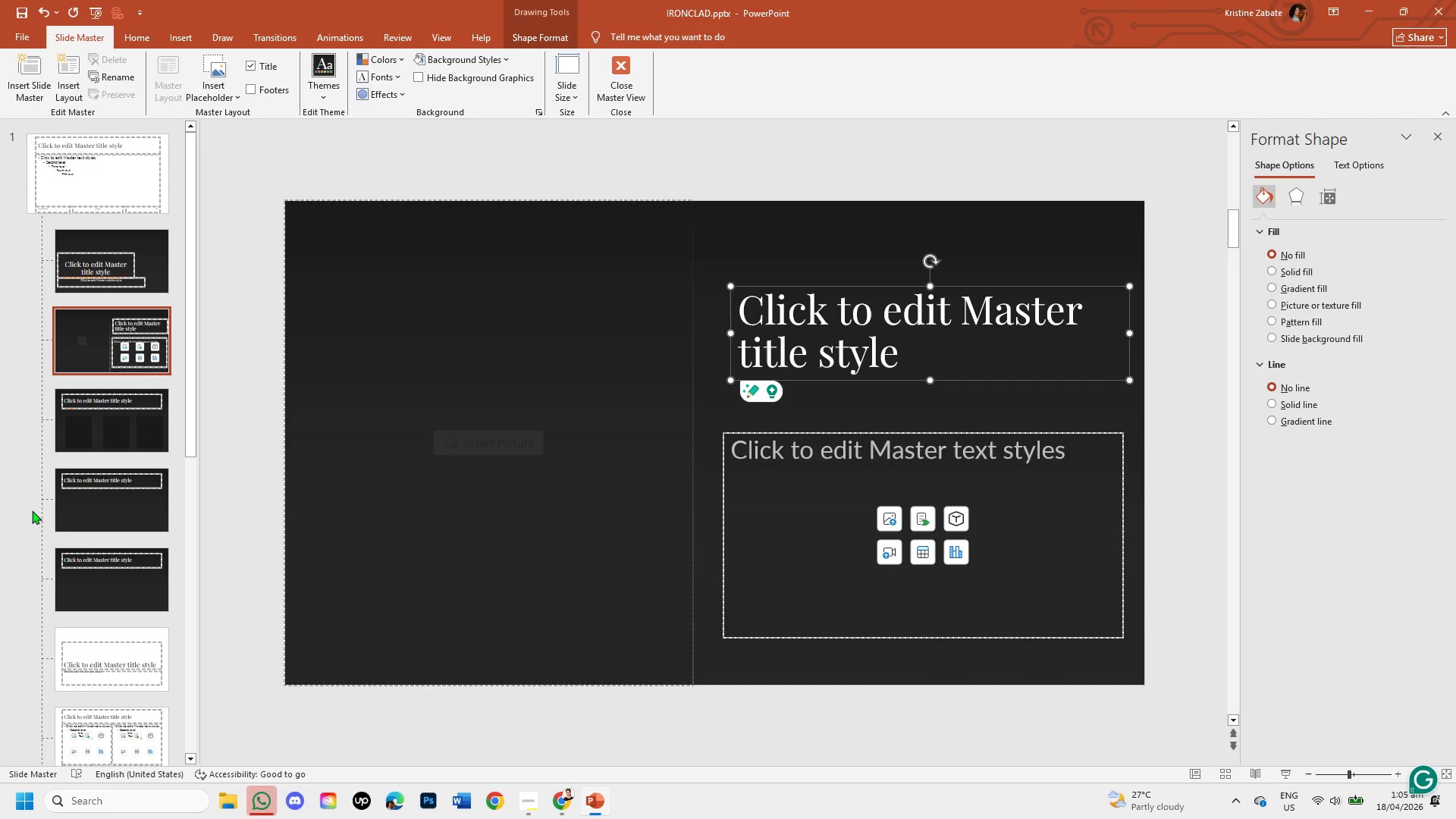 
left_click([56, 500])
 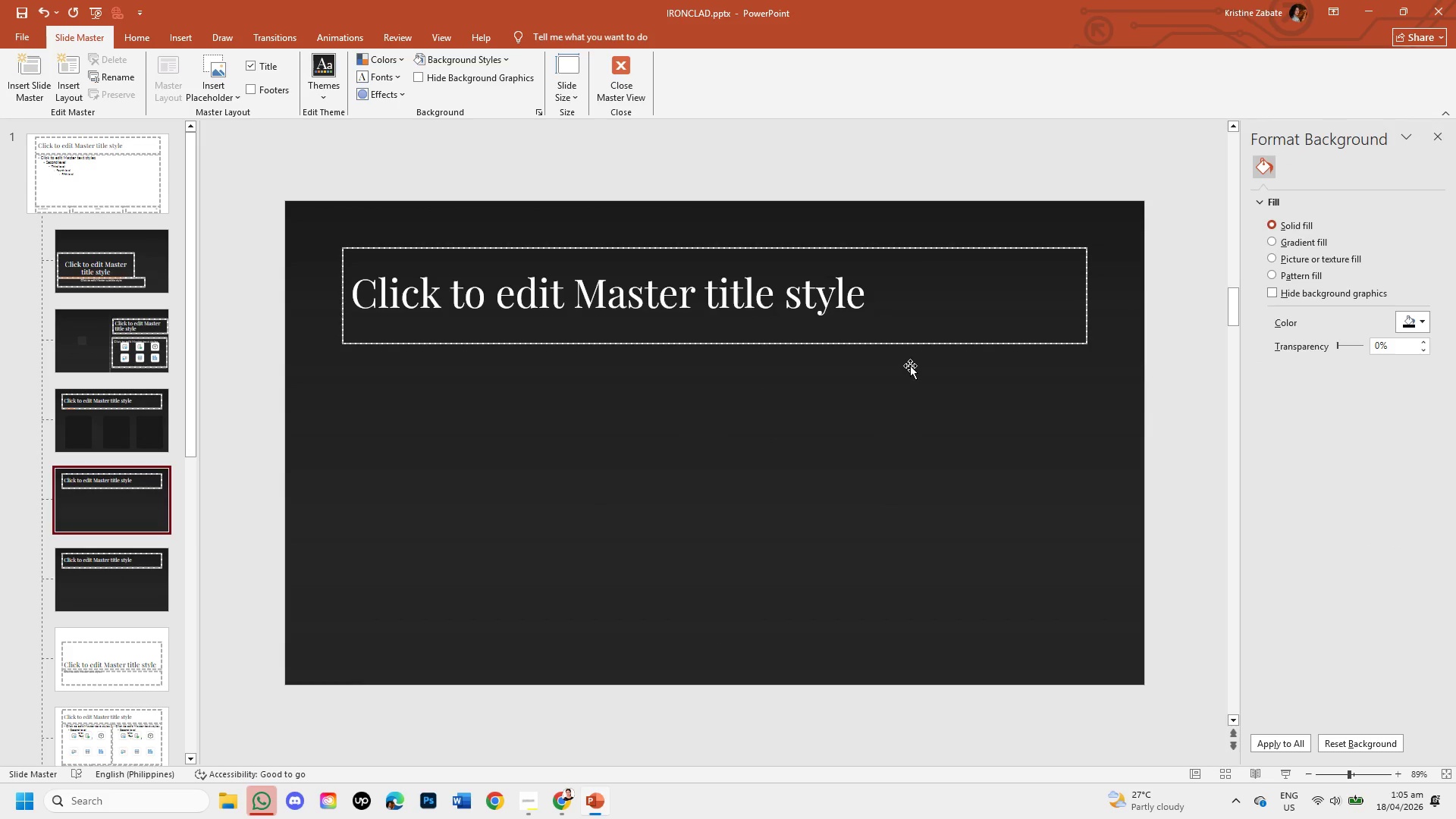 
left_click_drag(start_coordinate=[911, 341], to_coordinate=[887, 485])
 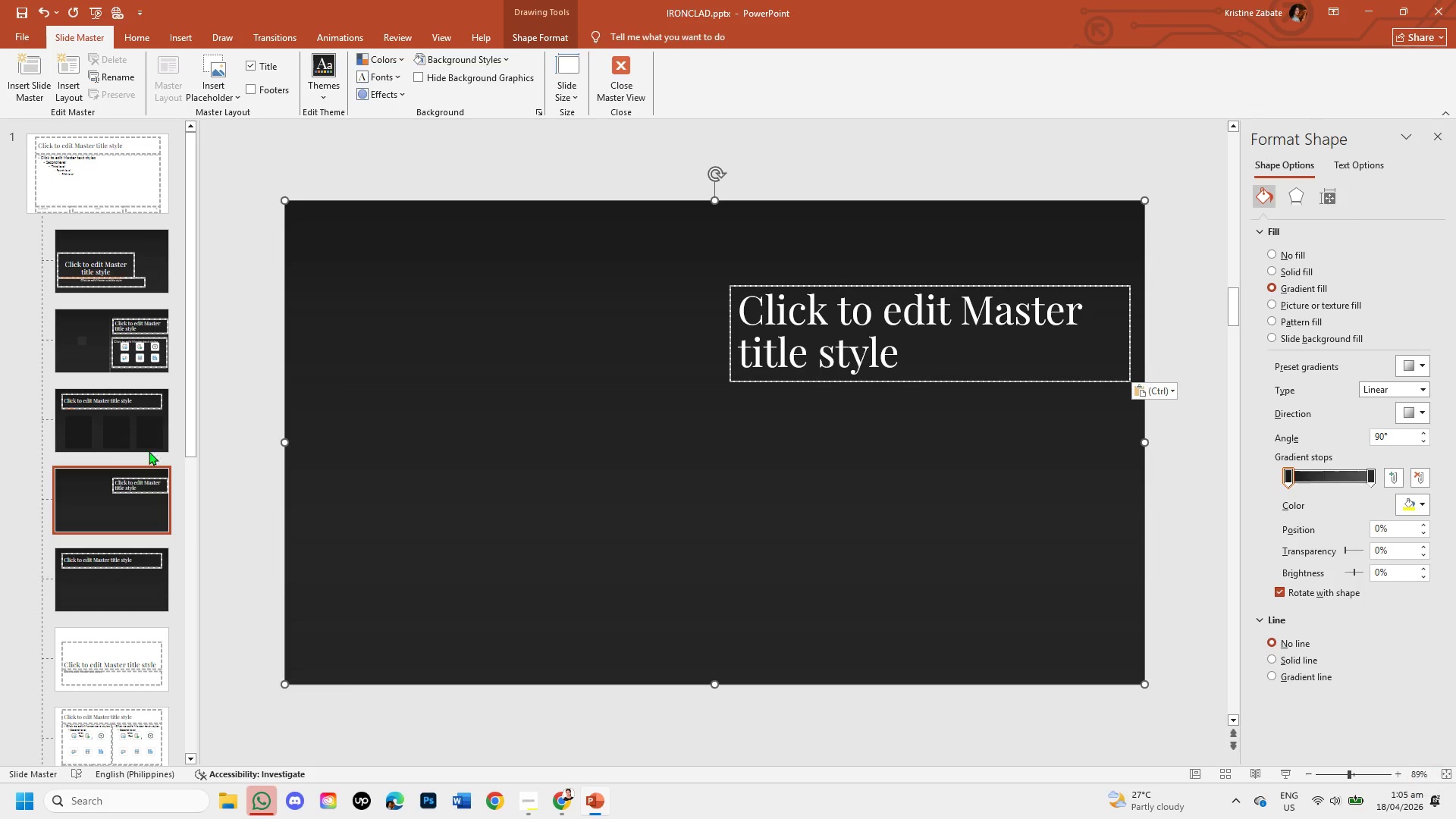 
key(Backspace)
 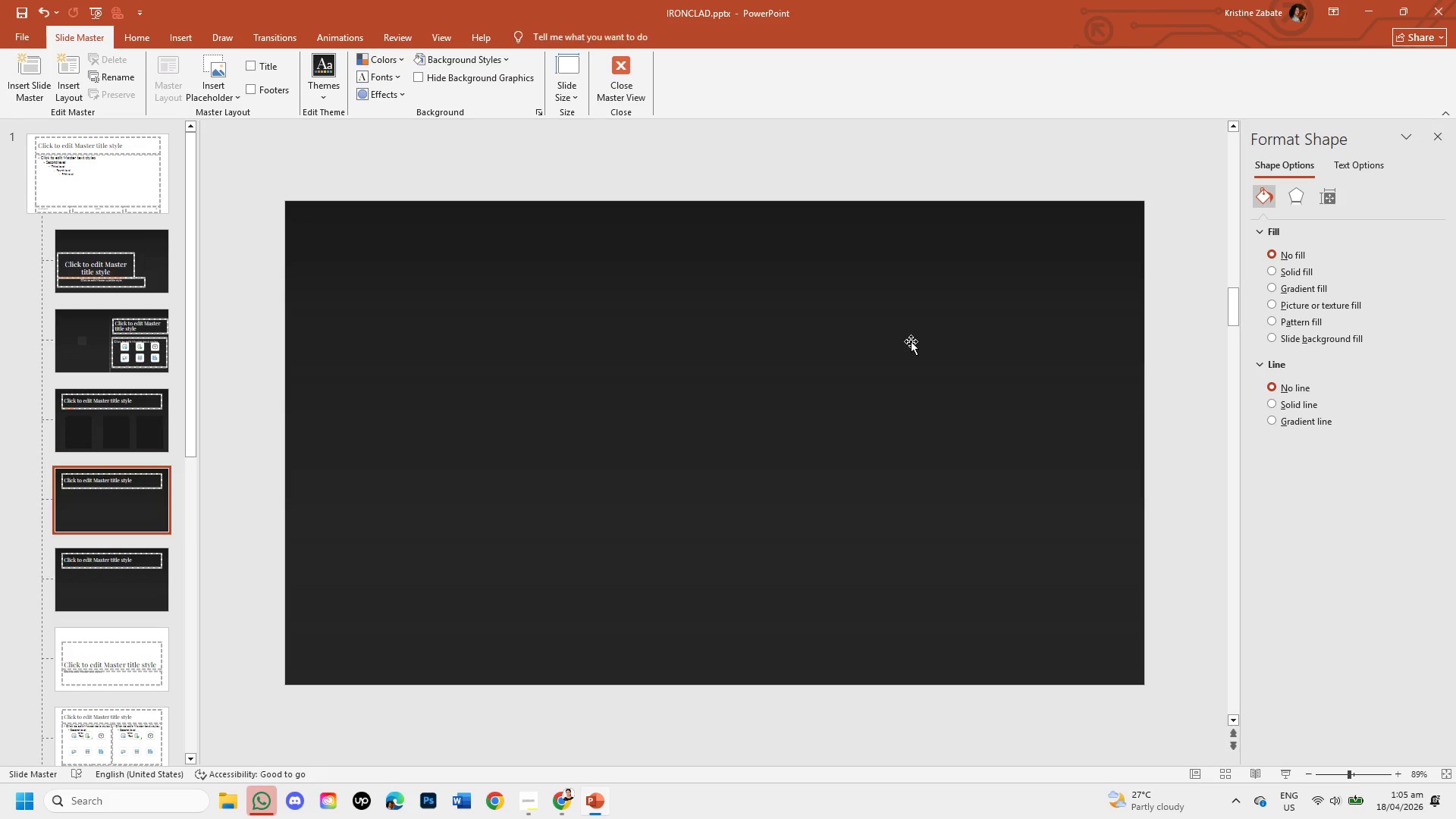 
key(Control+V)
 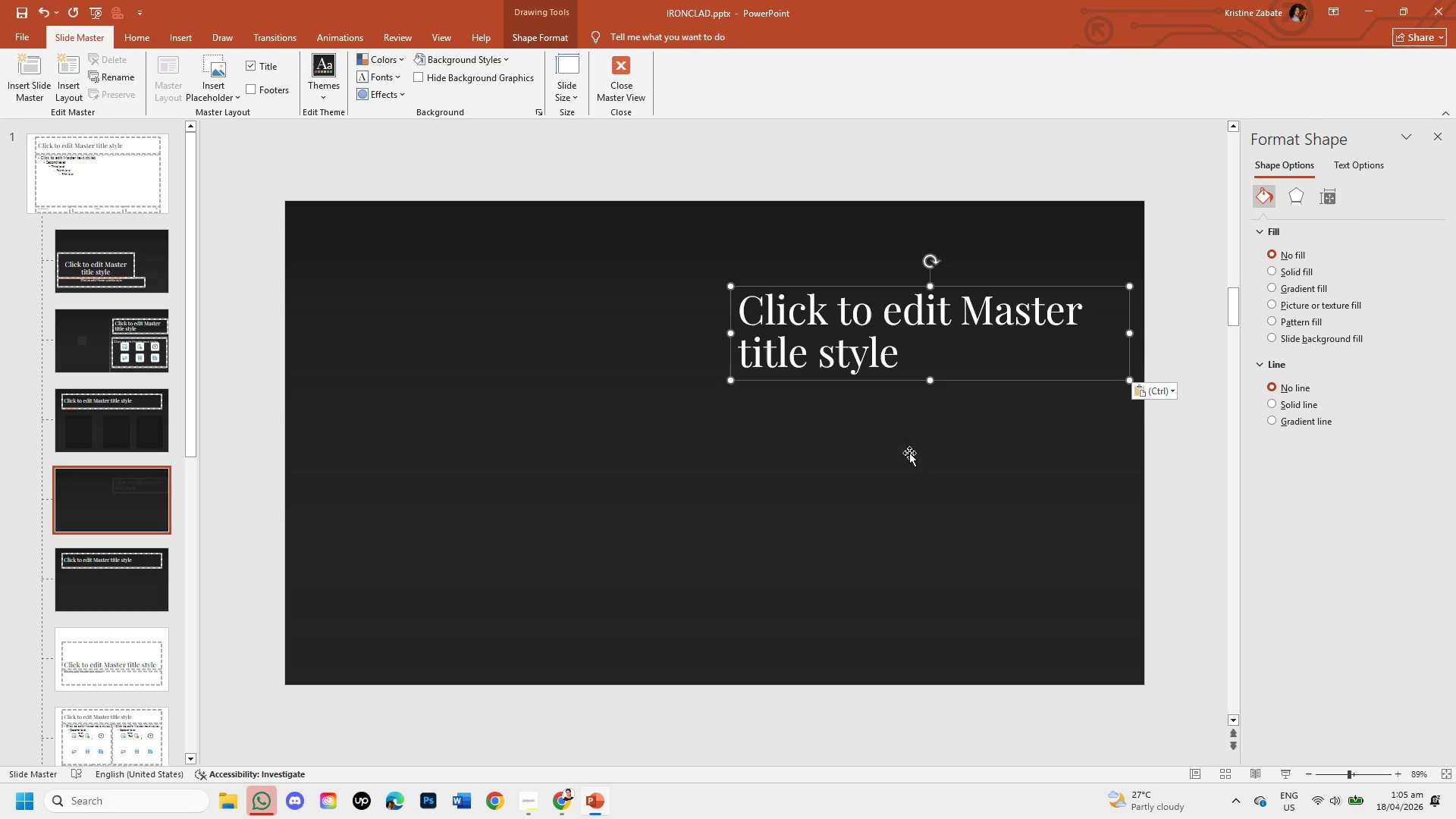 
left_click([887, 485])
 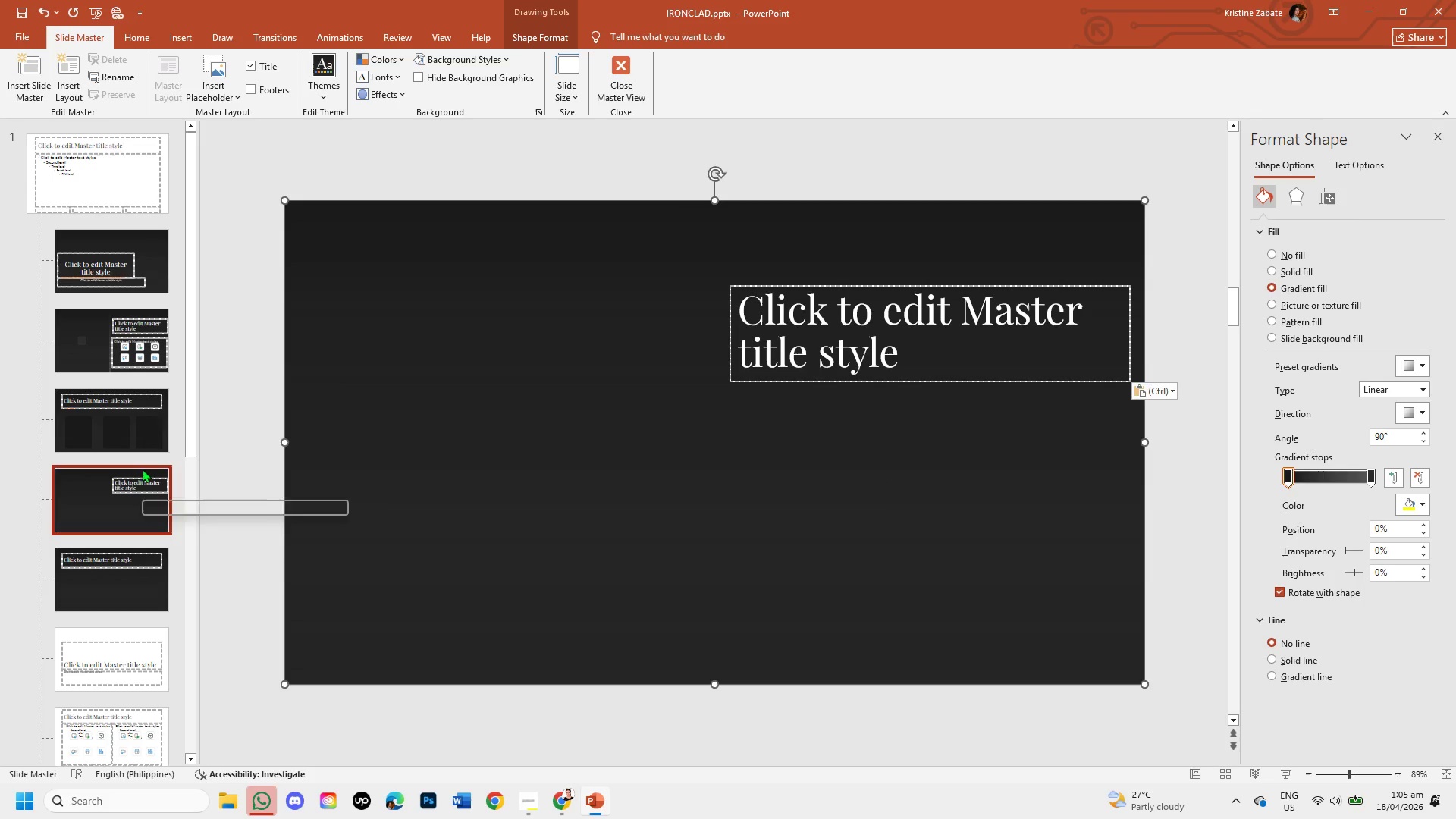 
left_click([142, 343])
 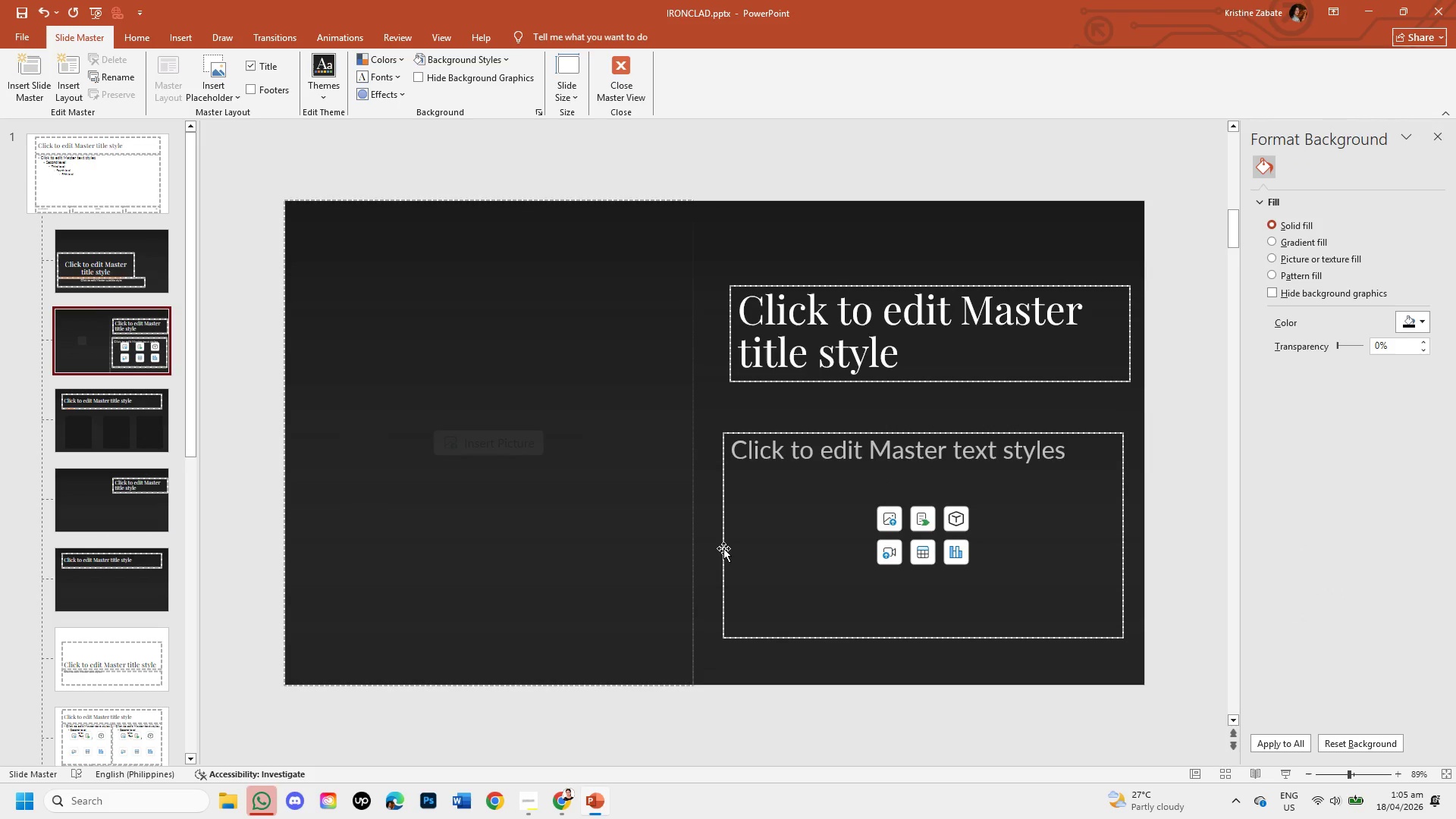 
left_click([725, 548])
 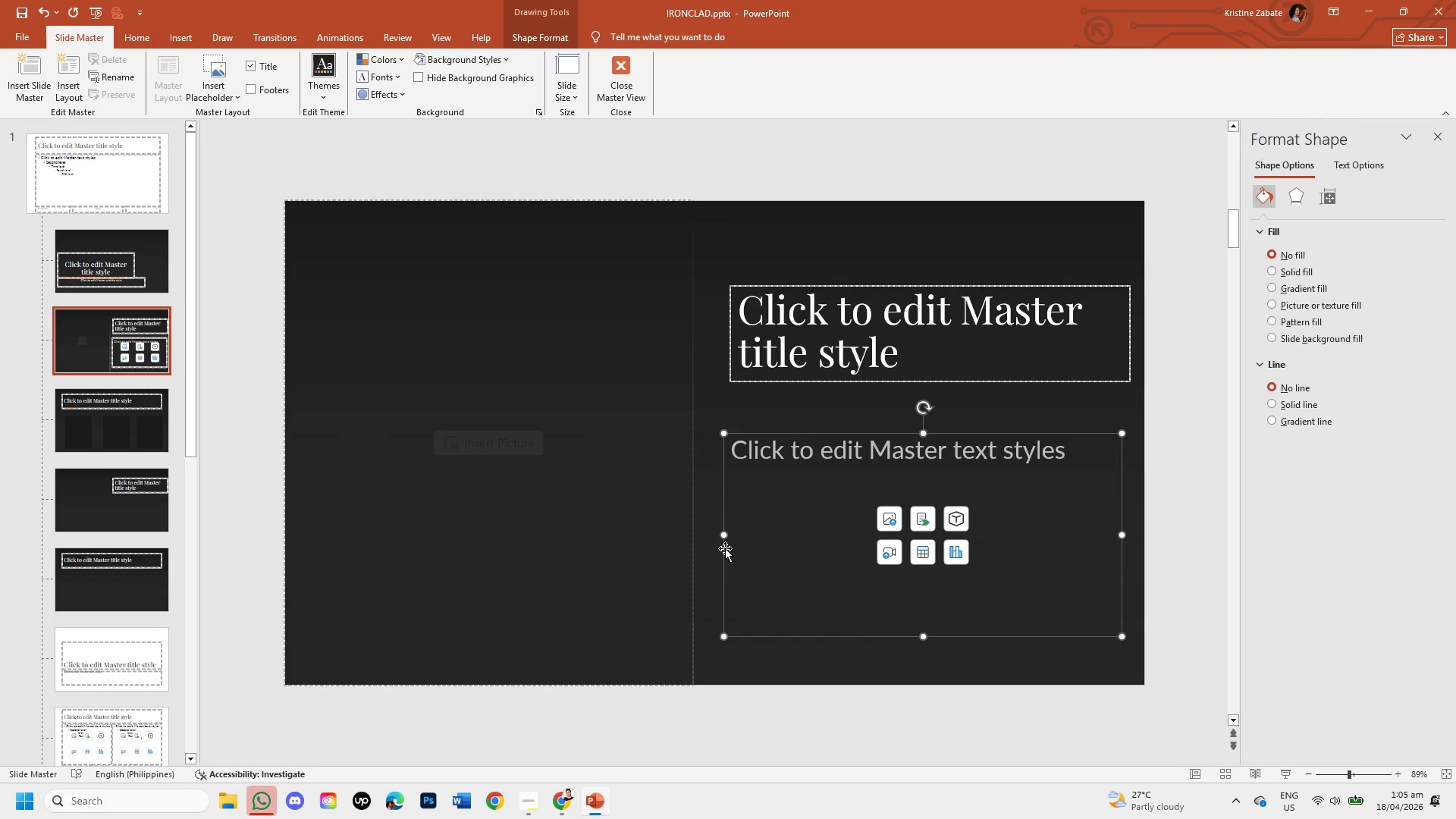 
key(Control+C)
 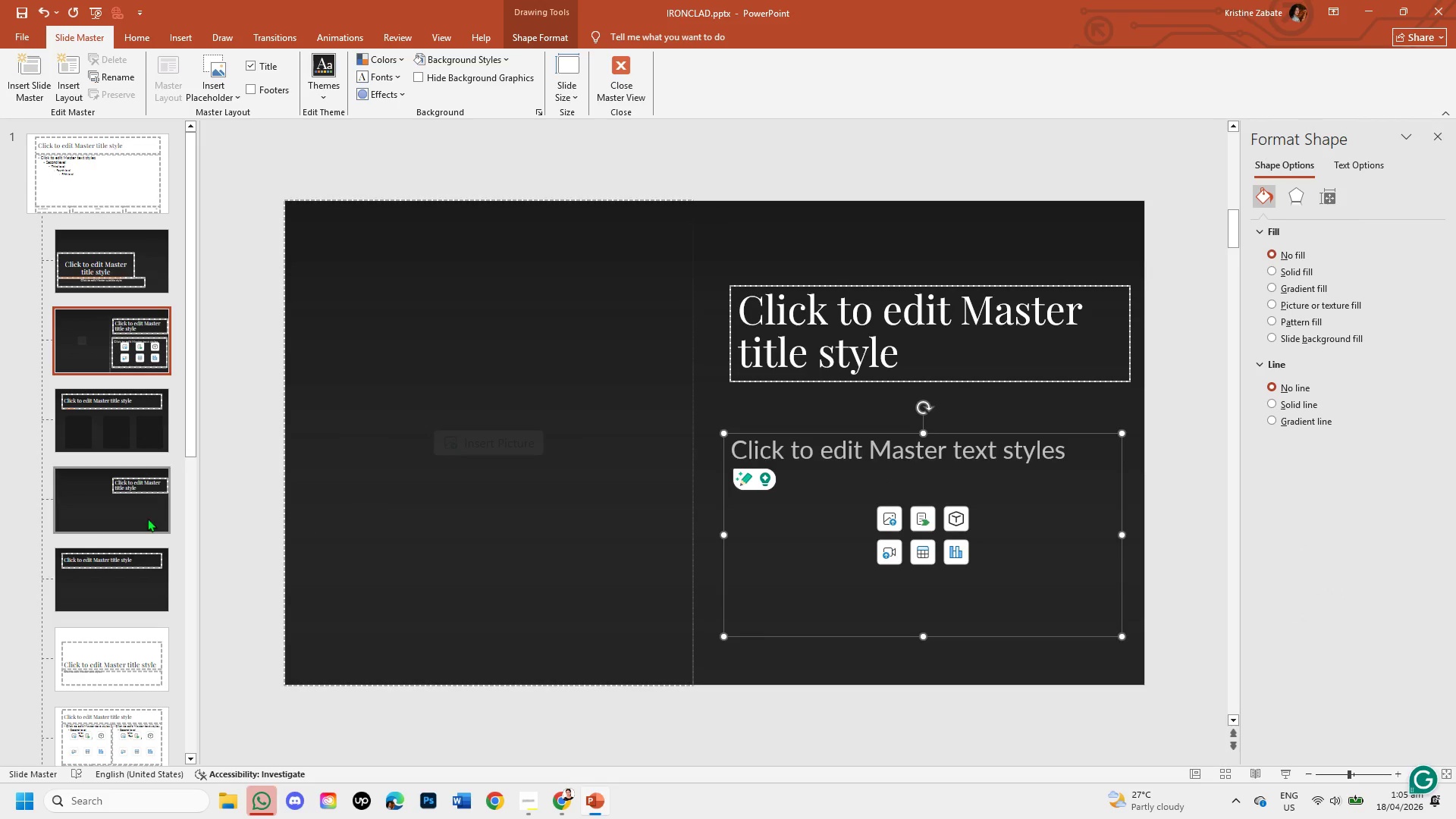 
left_click([85, 510])
 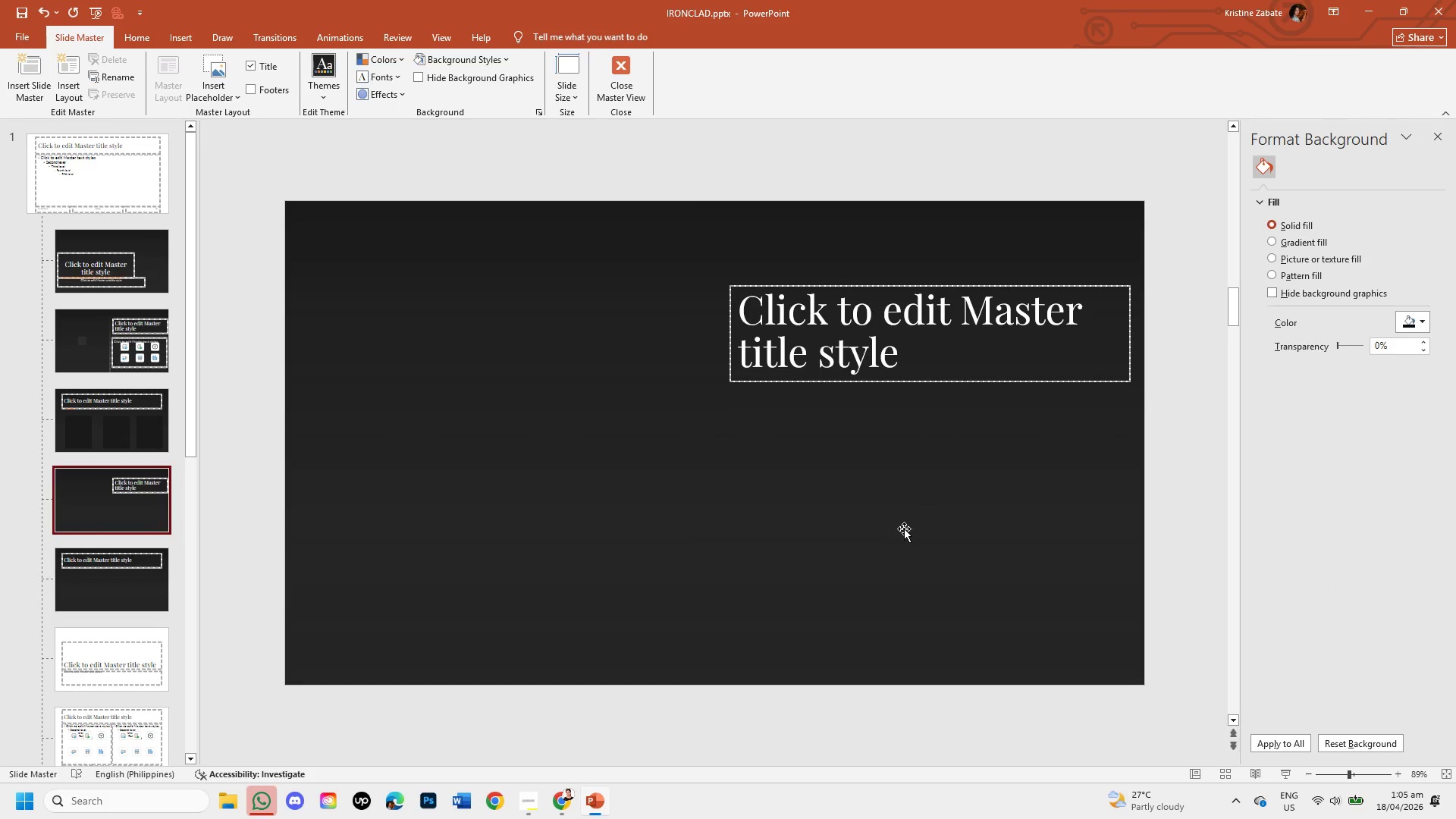 
key(Control+V)
 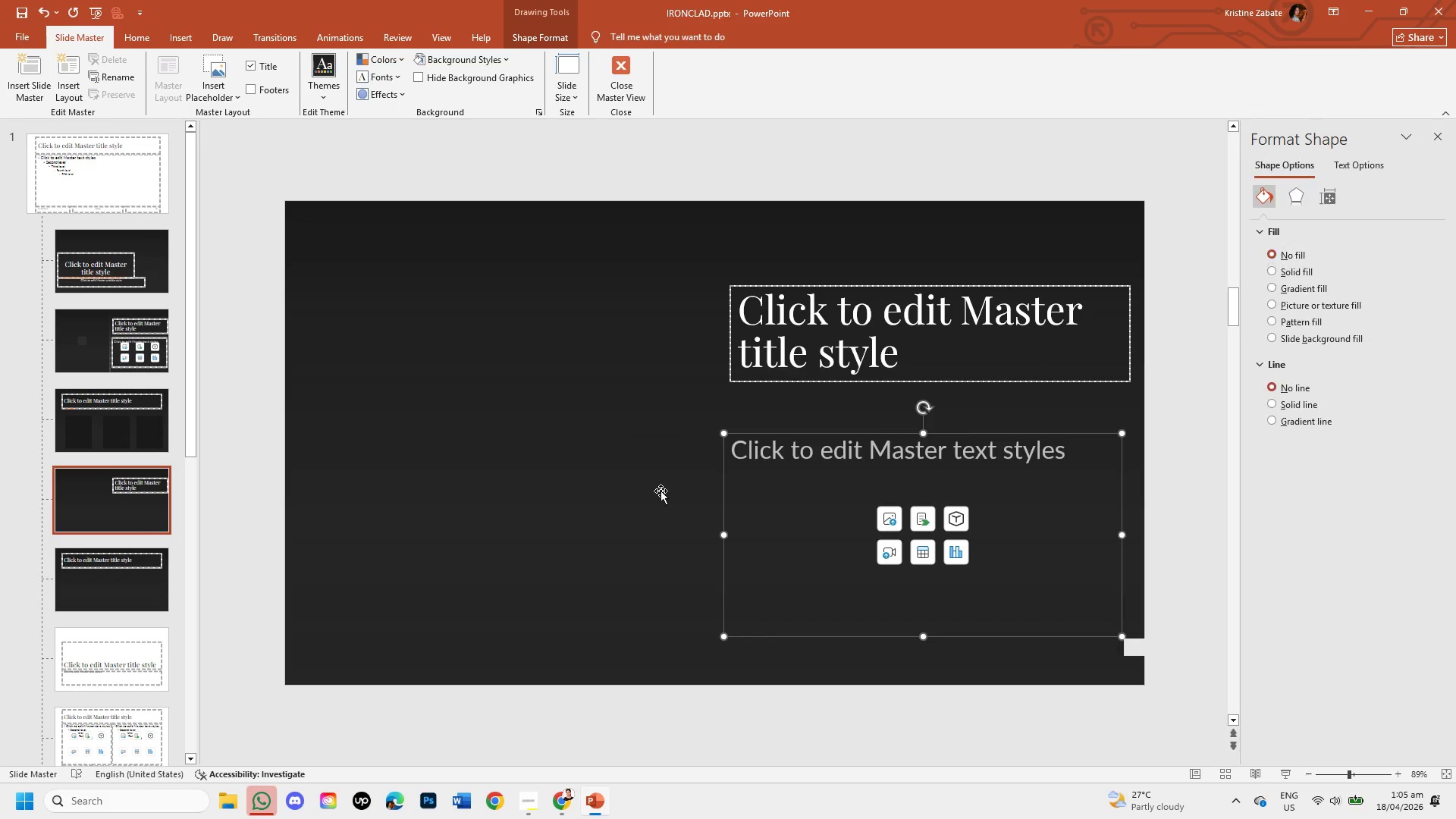 
left_click([616, 479])
 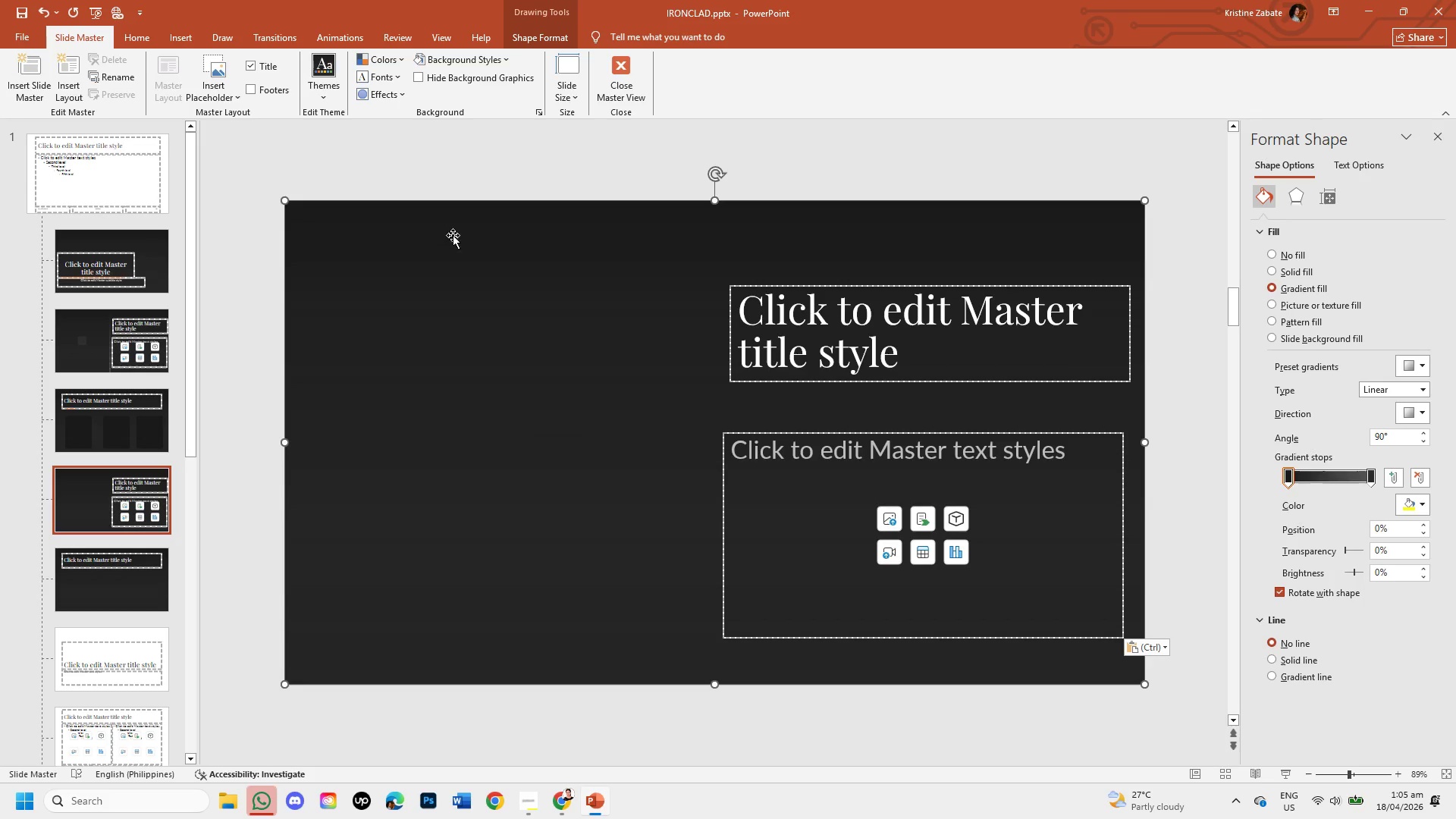 
left_click([471, 161])
 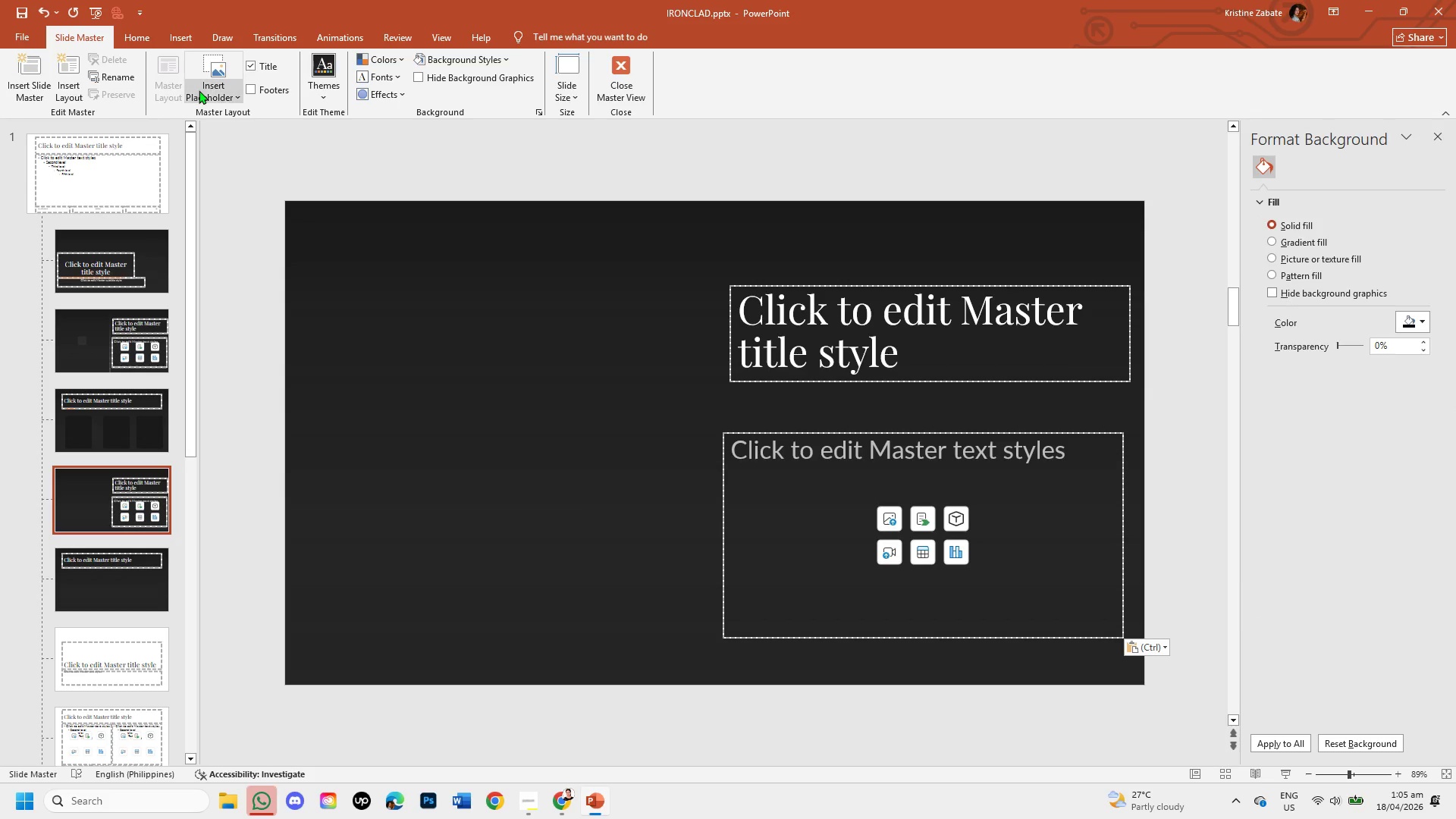 
left_click([204, 89])
 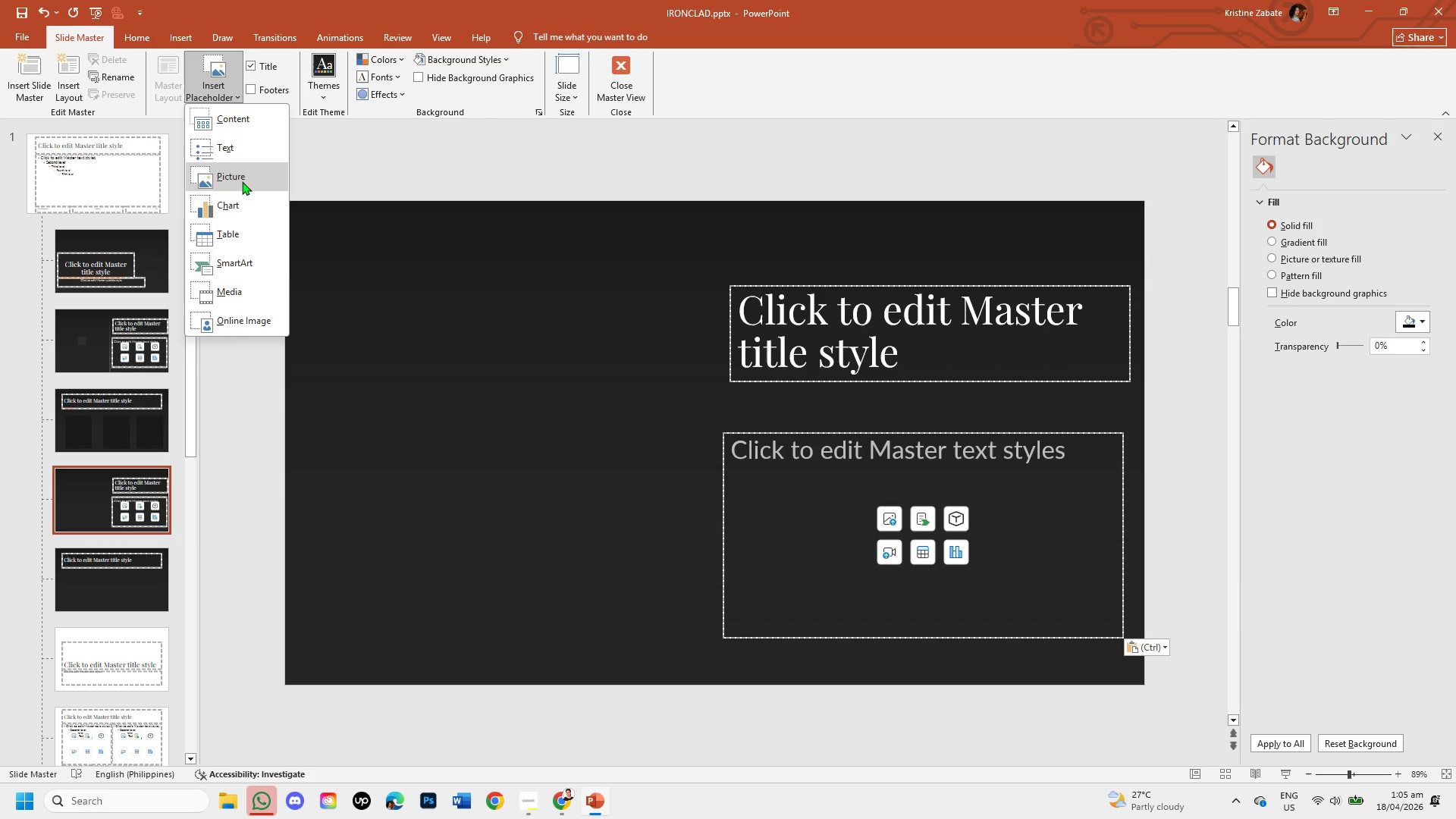 
left_click([240, 182])
 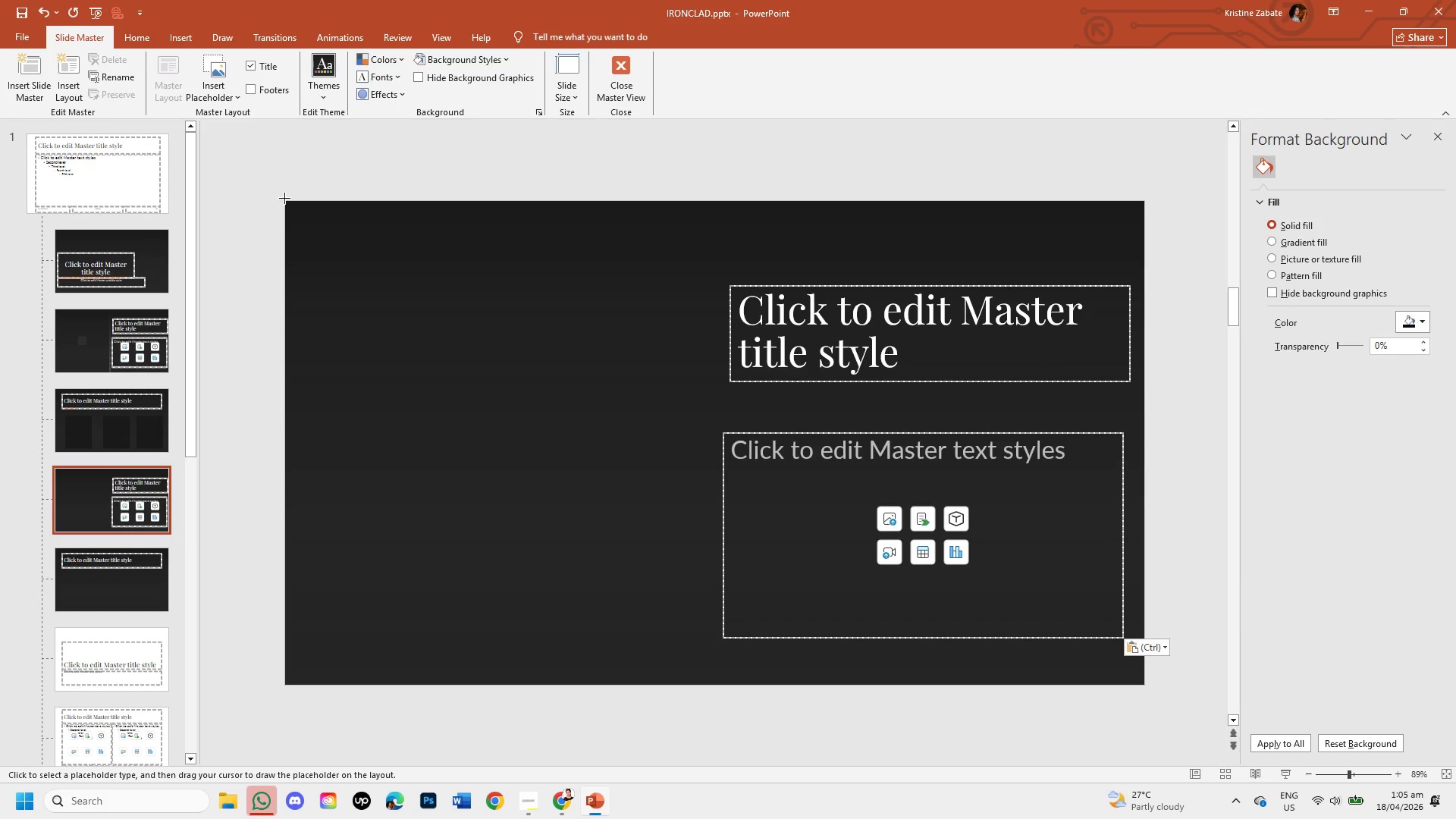 
left_click_drag(start_coordinate=[284, 200], to_coordinate=[1144, 685])
 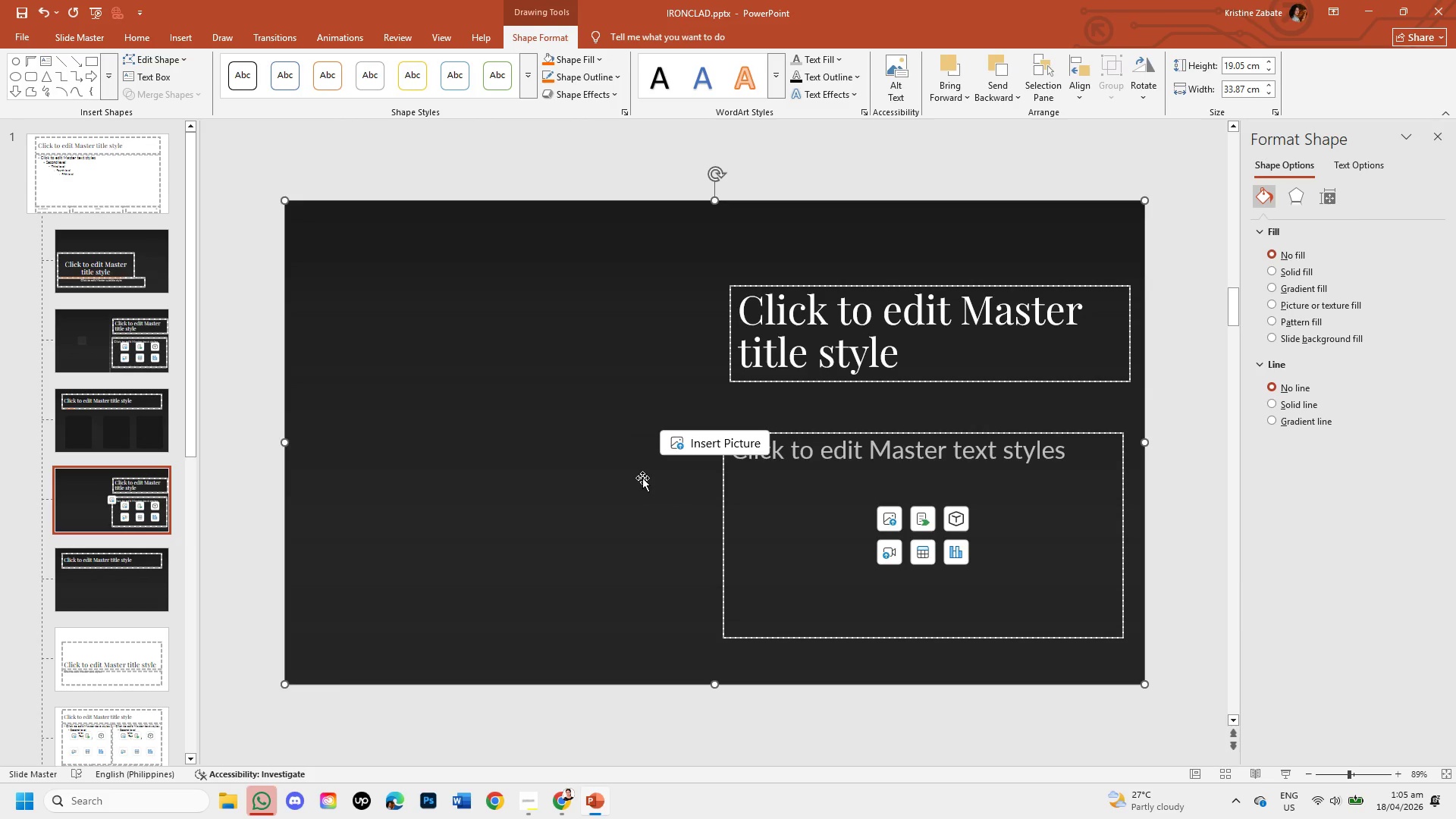 
right_click([642, 476])
 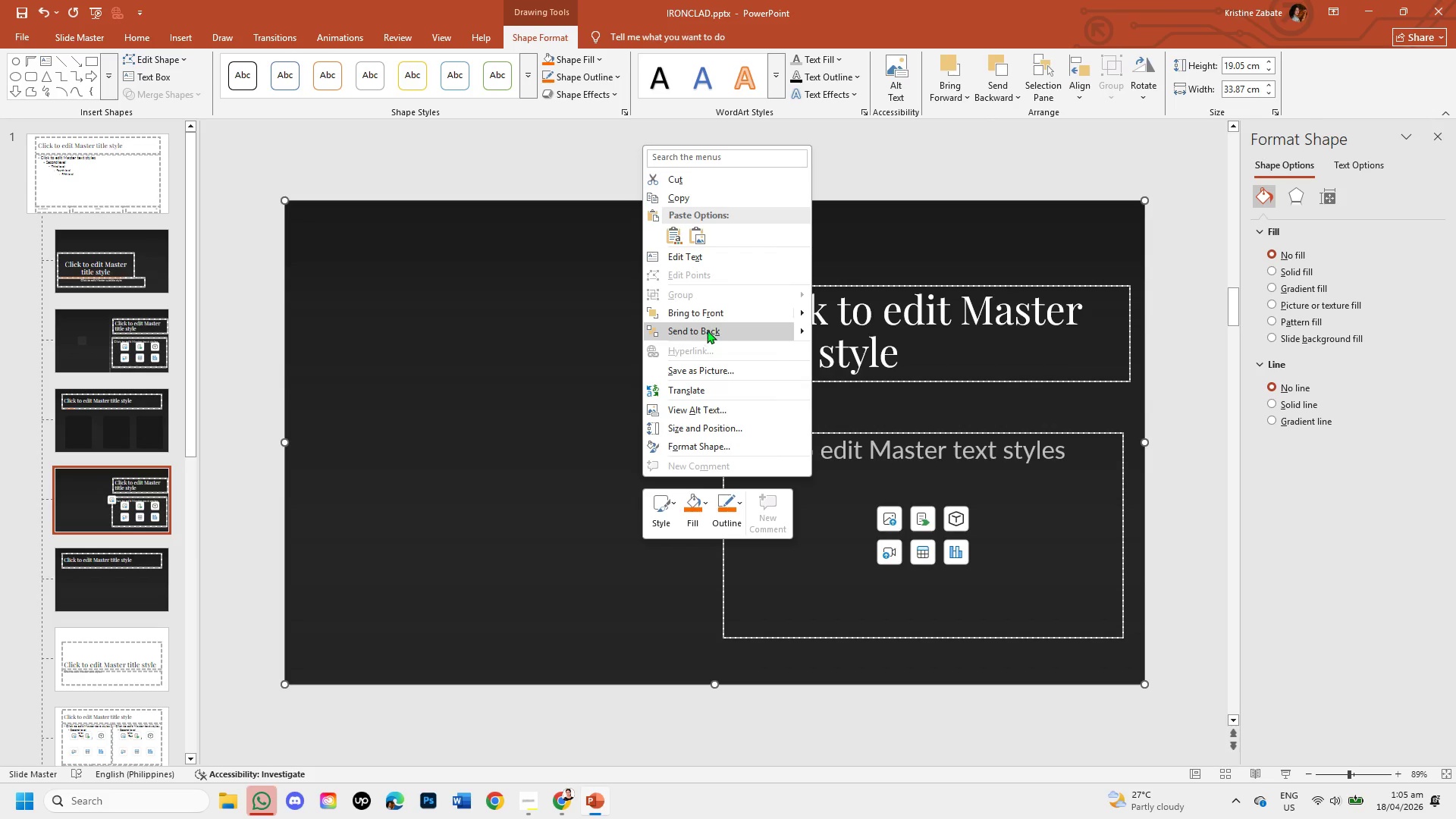 
left_click([707, 330])
 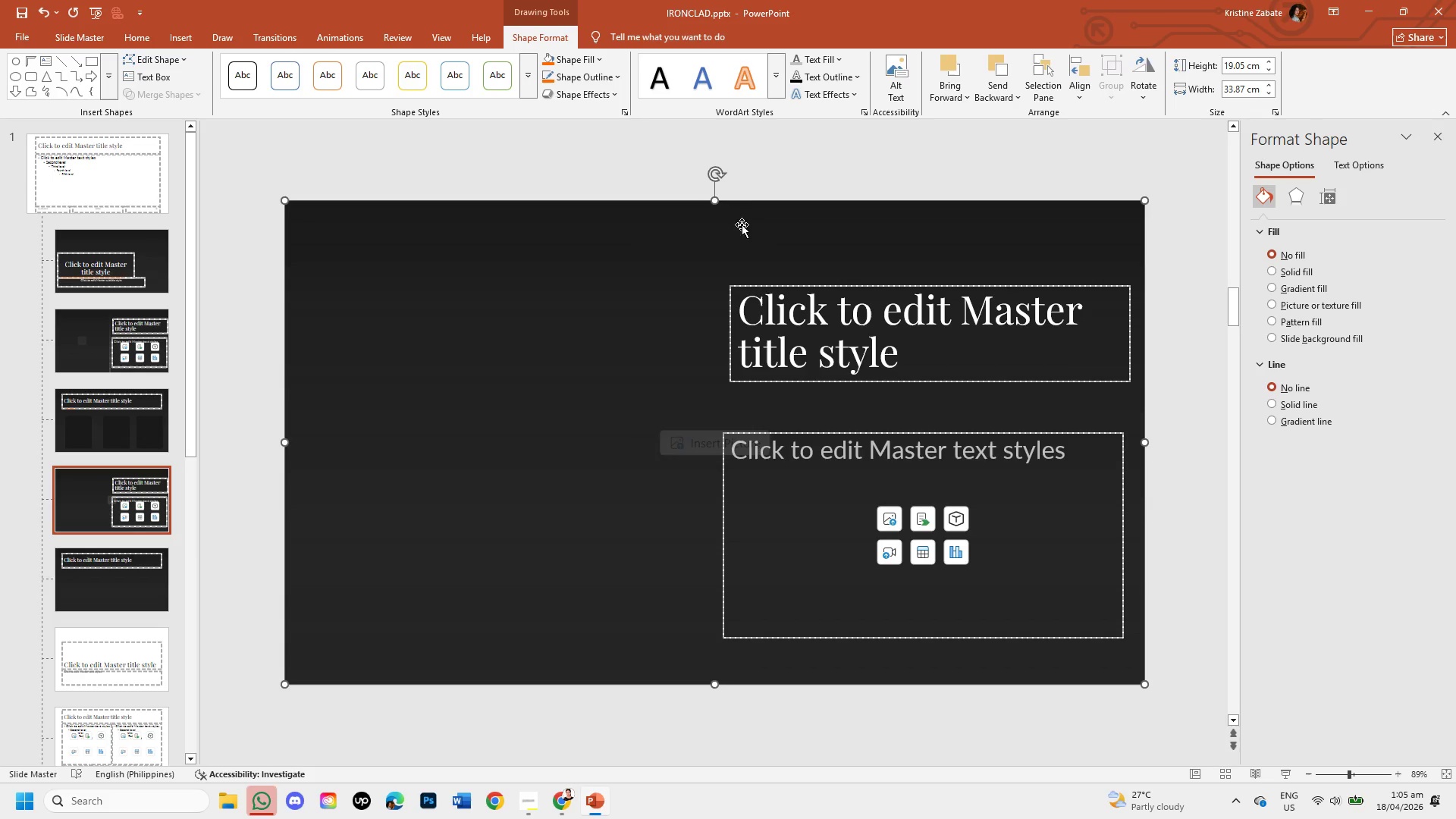 
left_click([774, 154])
 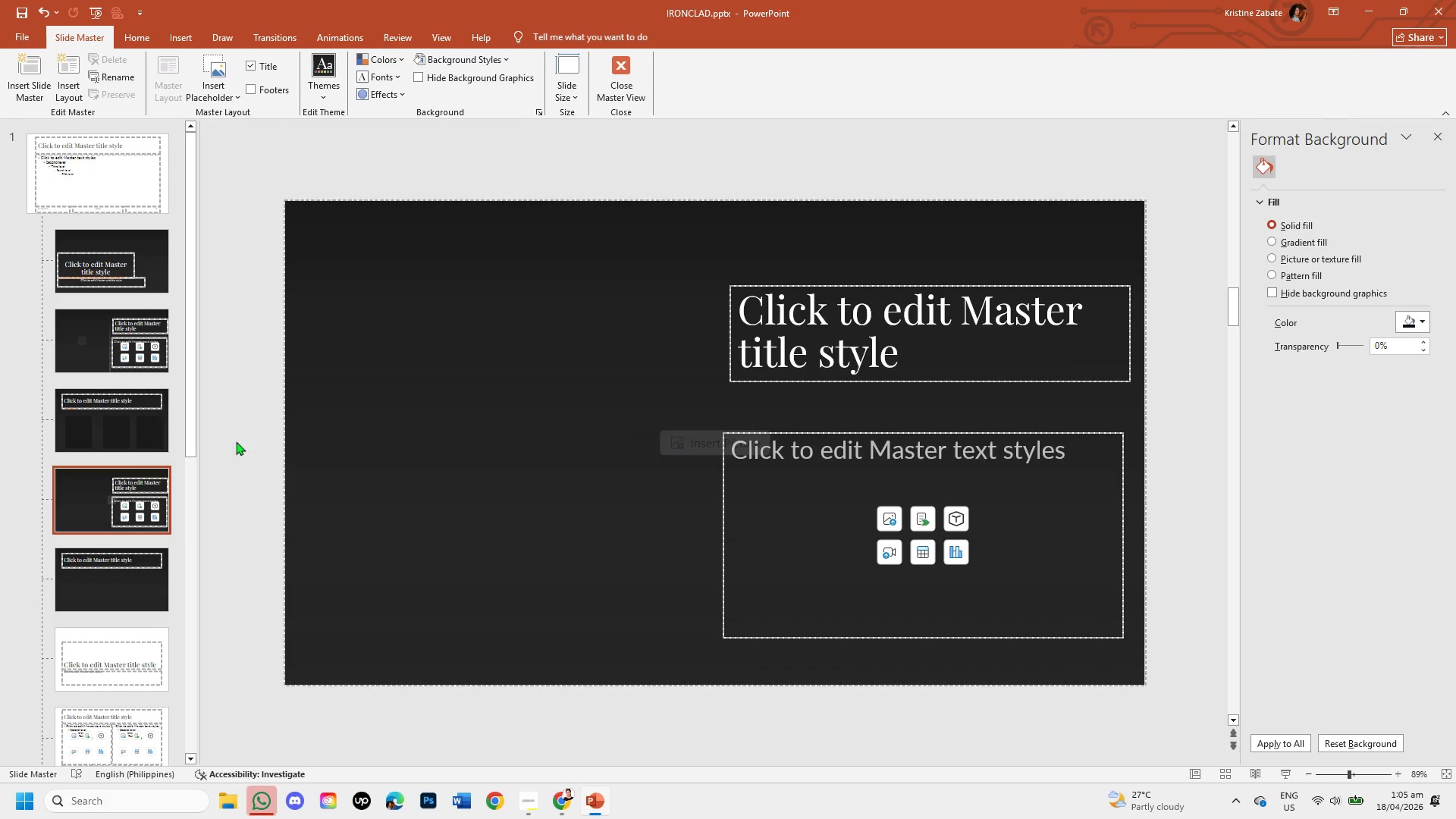 
wait(5.19)
 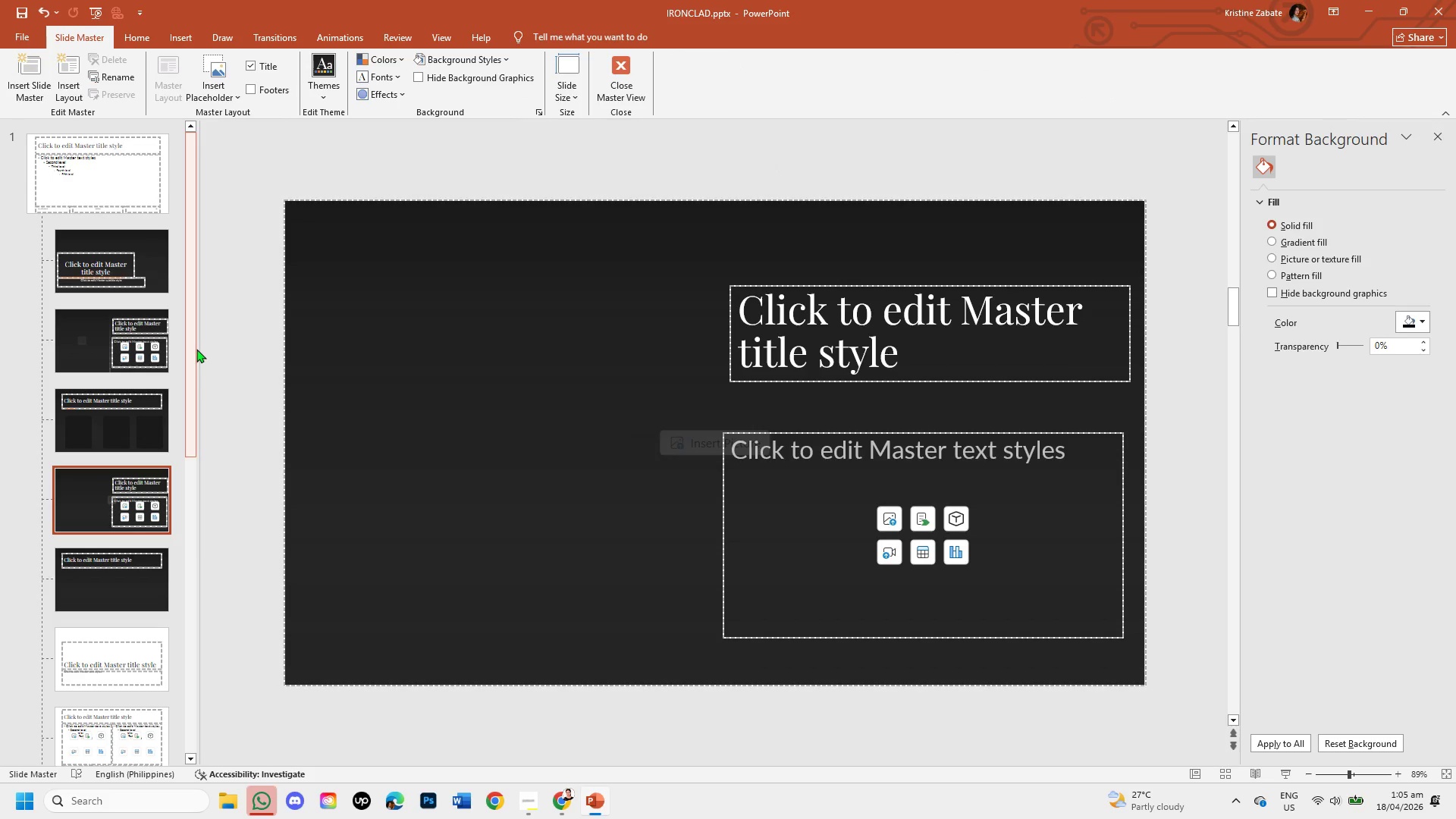 
left_click([623, 100])
 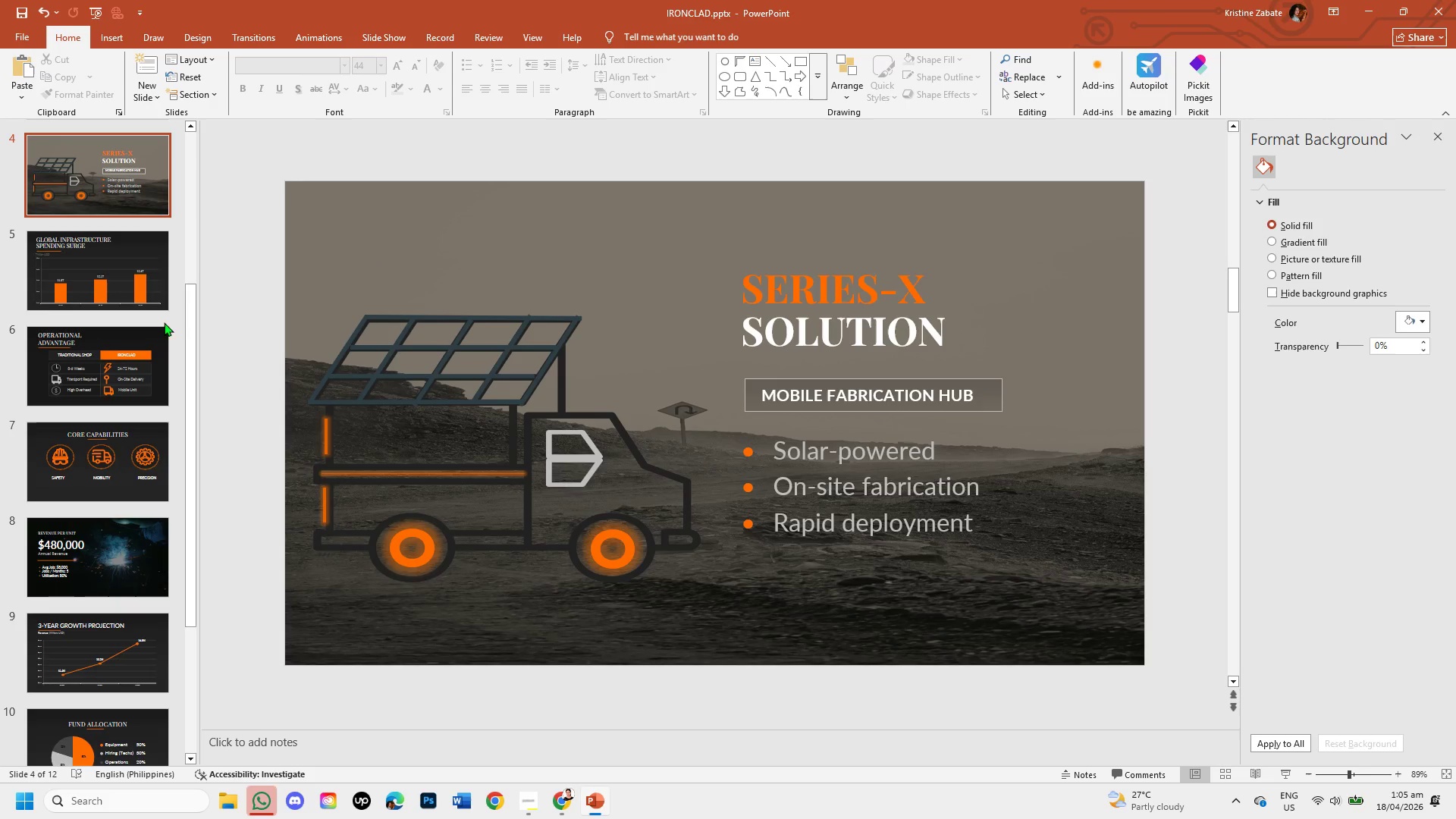 
left_click_drag(start_coordinate=[191, 329], to_coordinate=[185, 235])
 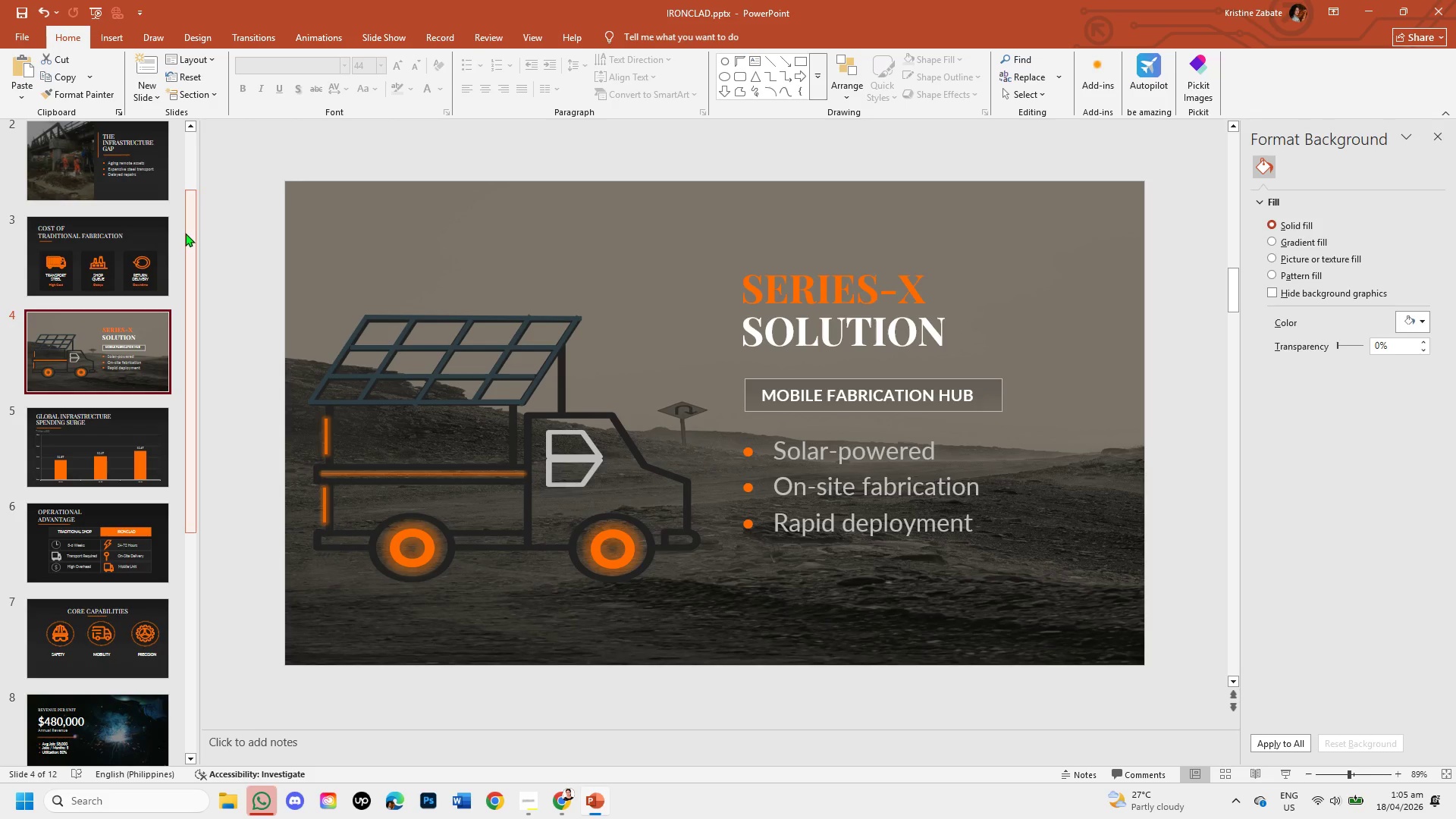 
left_click([140, 433])
 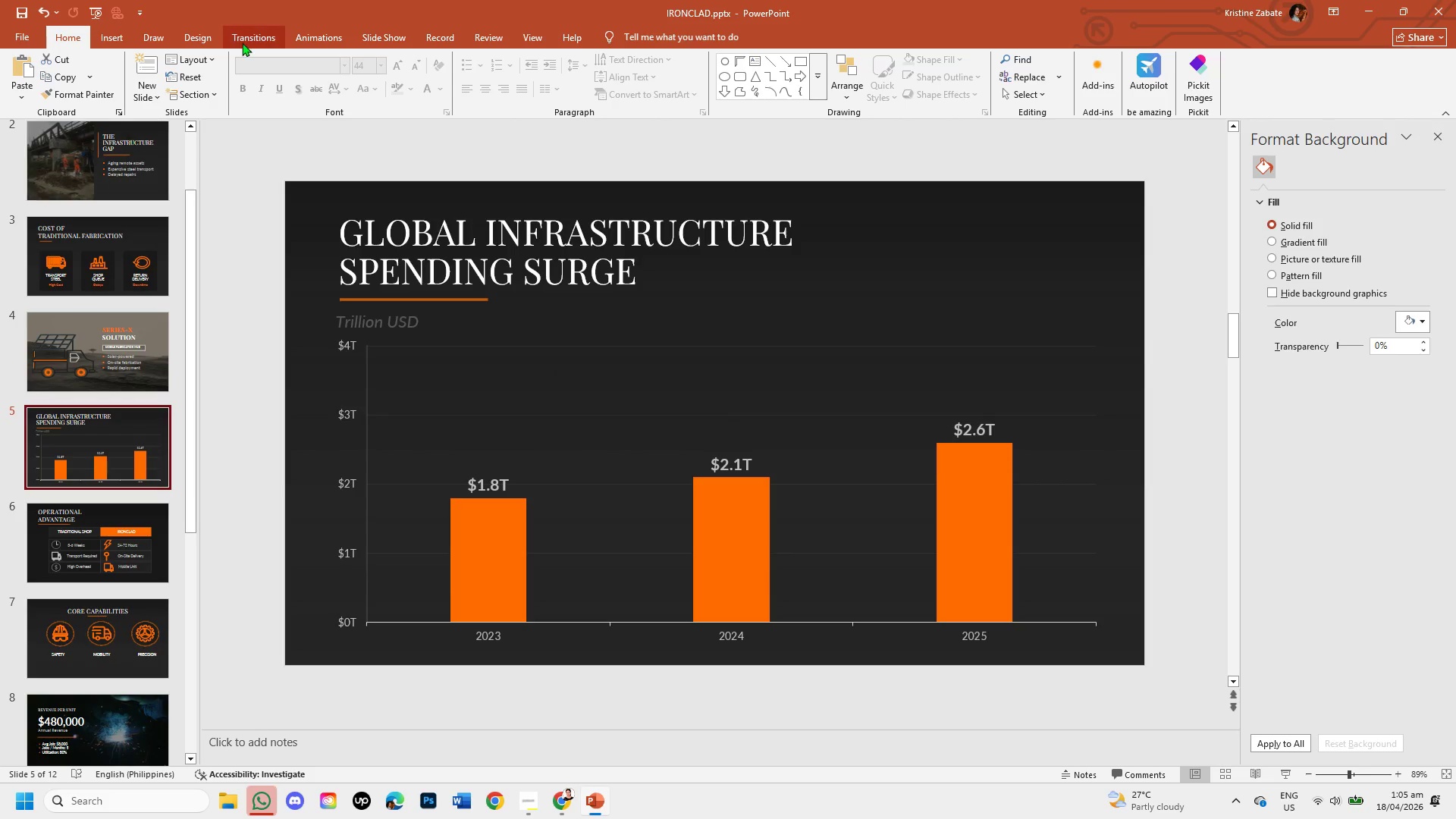 
left_click([154, 90])
 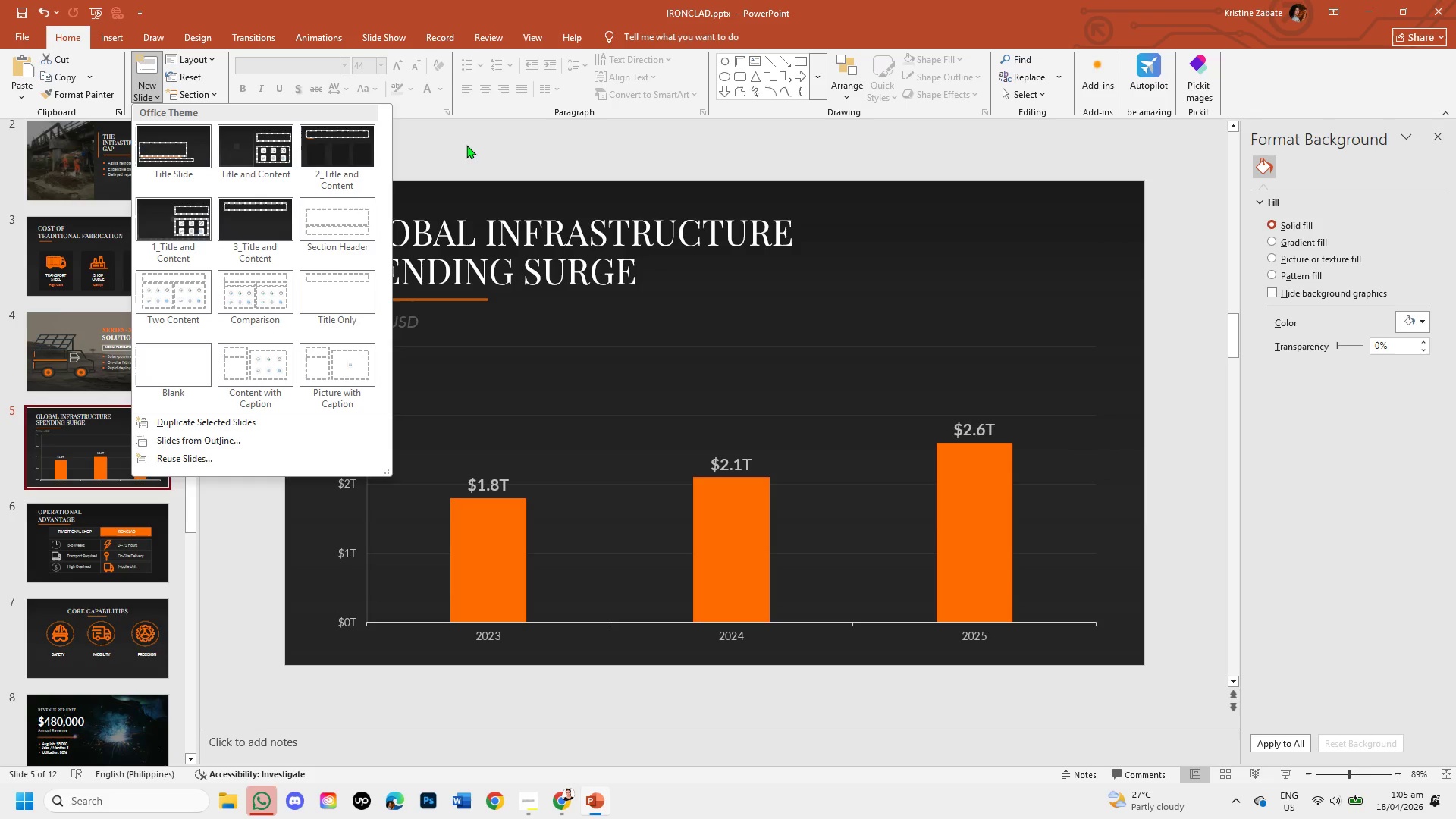 
wait(8.19)
 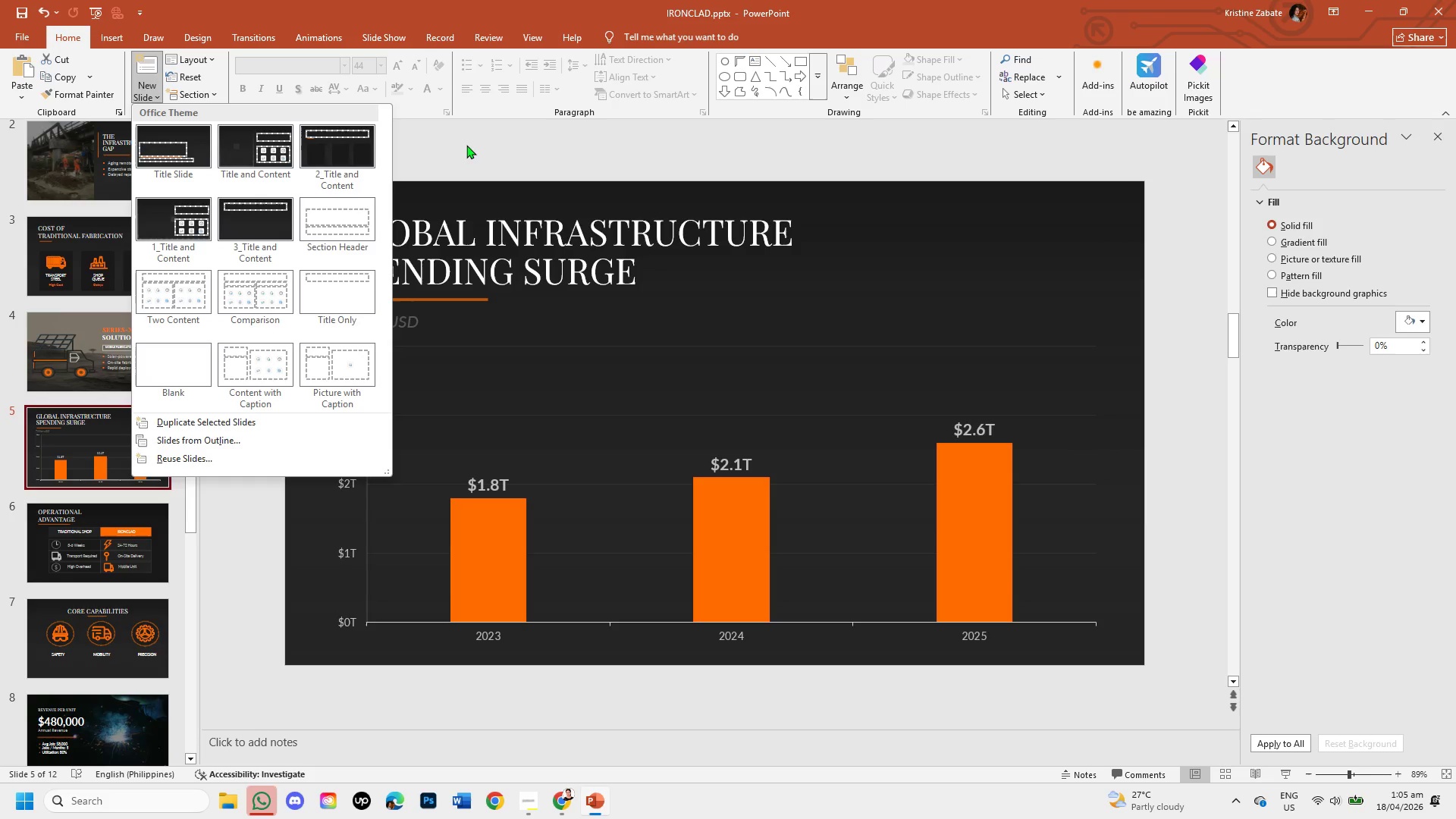 
right_click([255, 171])
 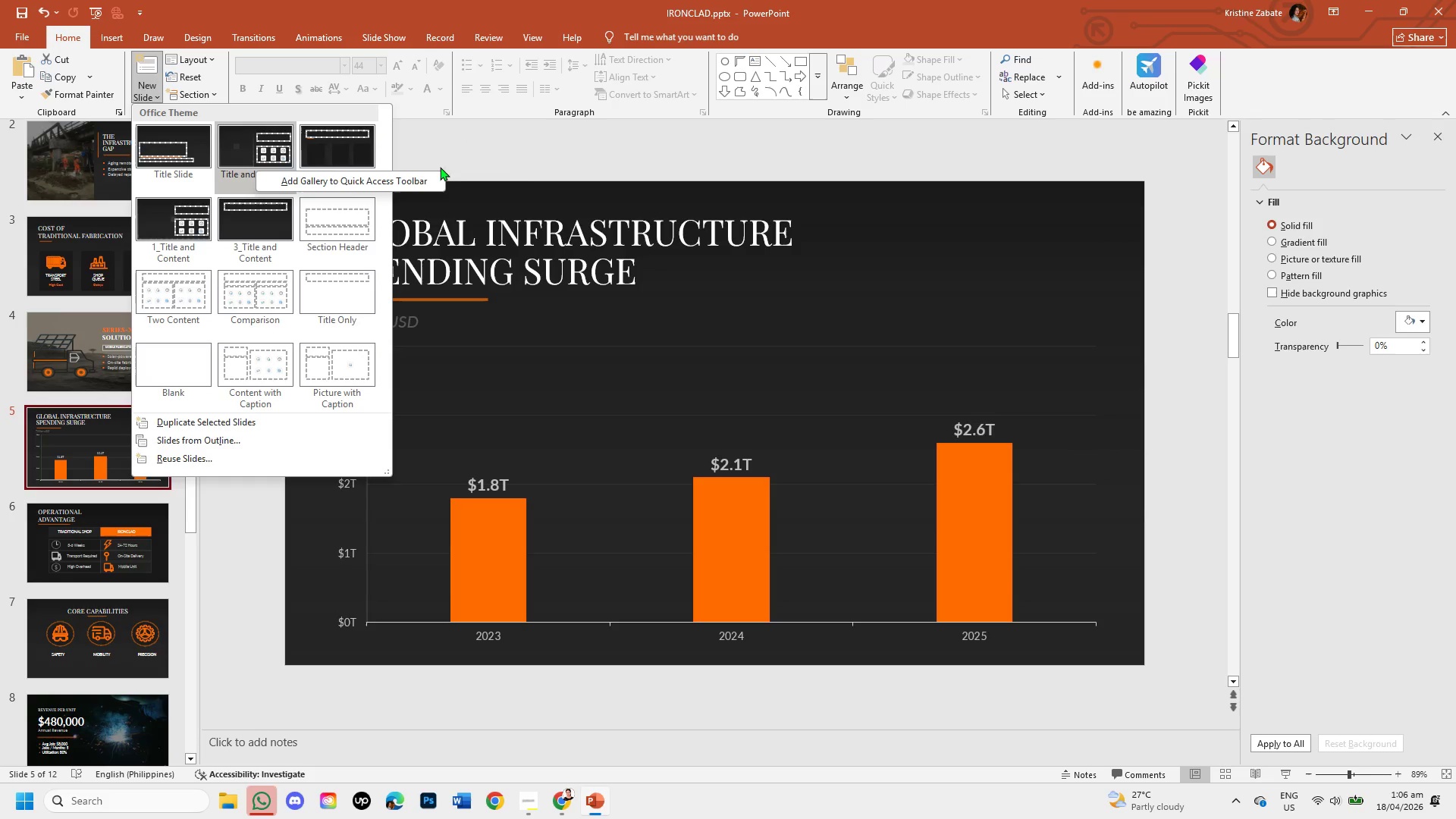 
left_click([516, 153])
 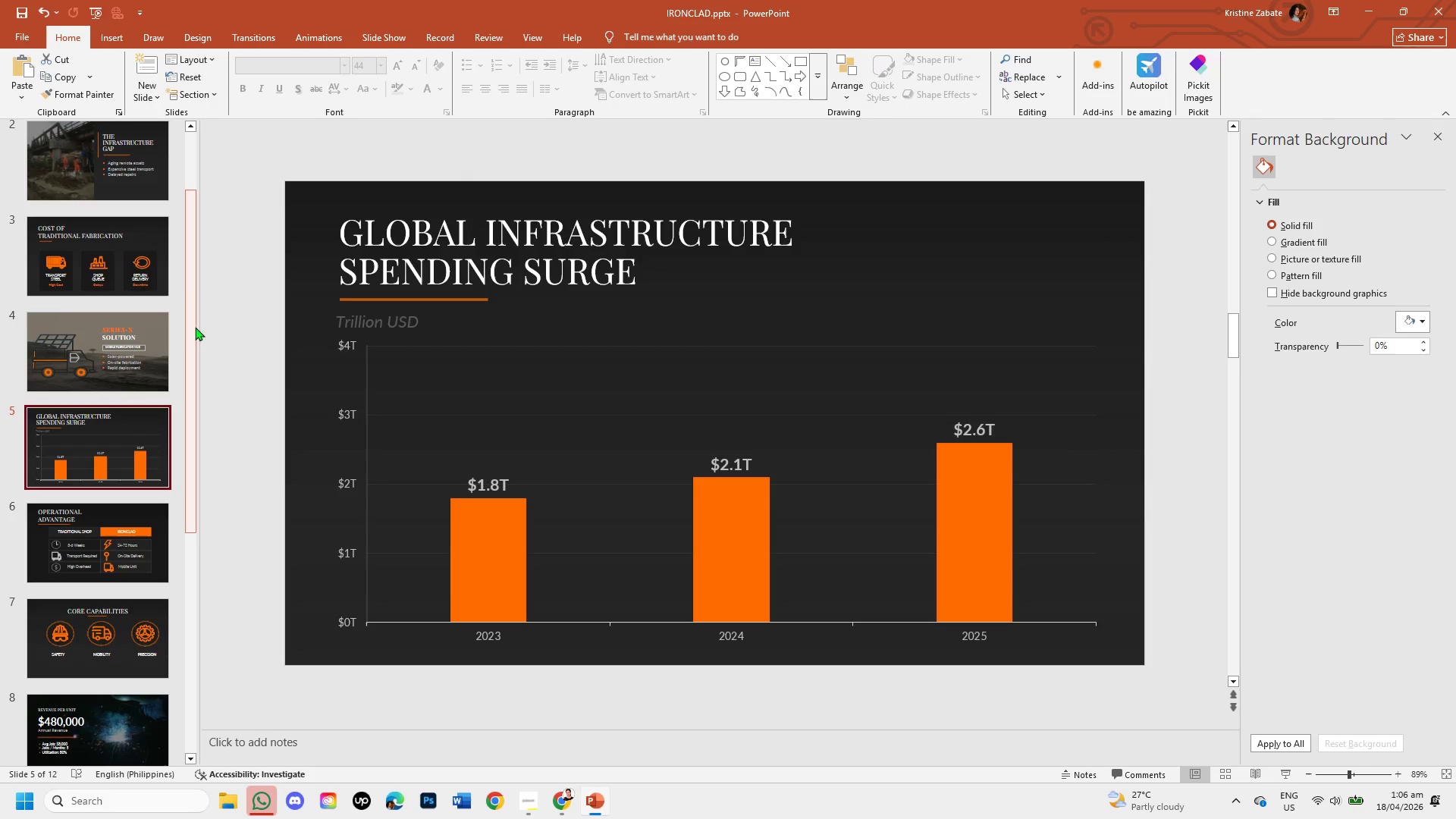 
left_click_drag(start_coordinate=[190, 323], to_coordinate=[199, 452])
 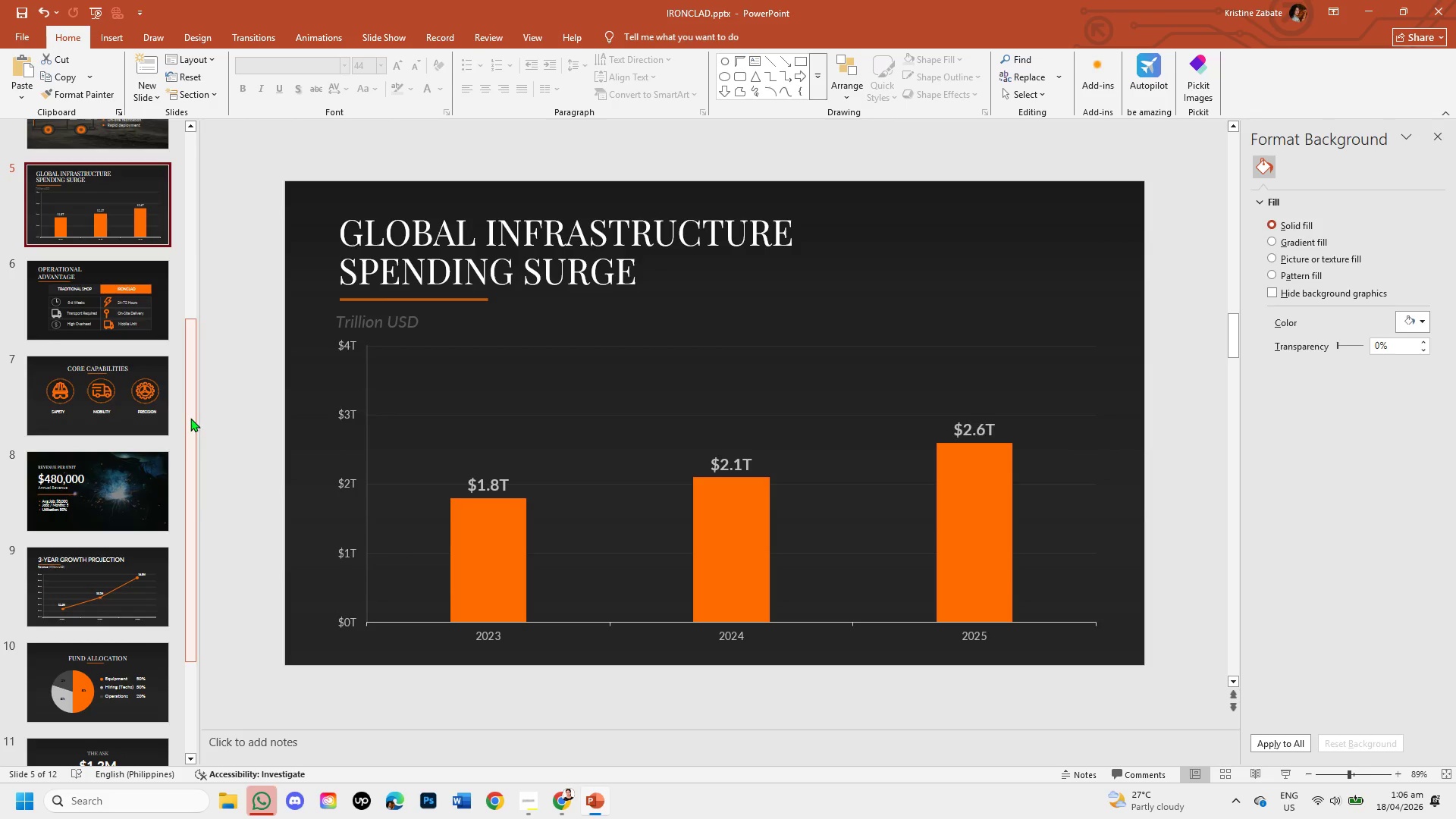 
left_click_drag(start_coordinate=[190, 418], to_coordinate=[190, 516])
 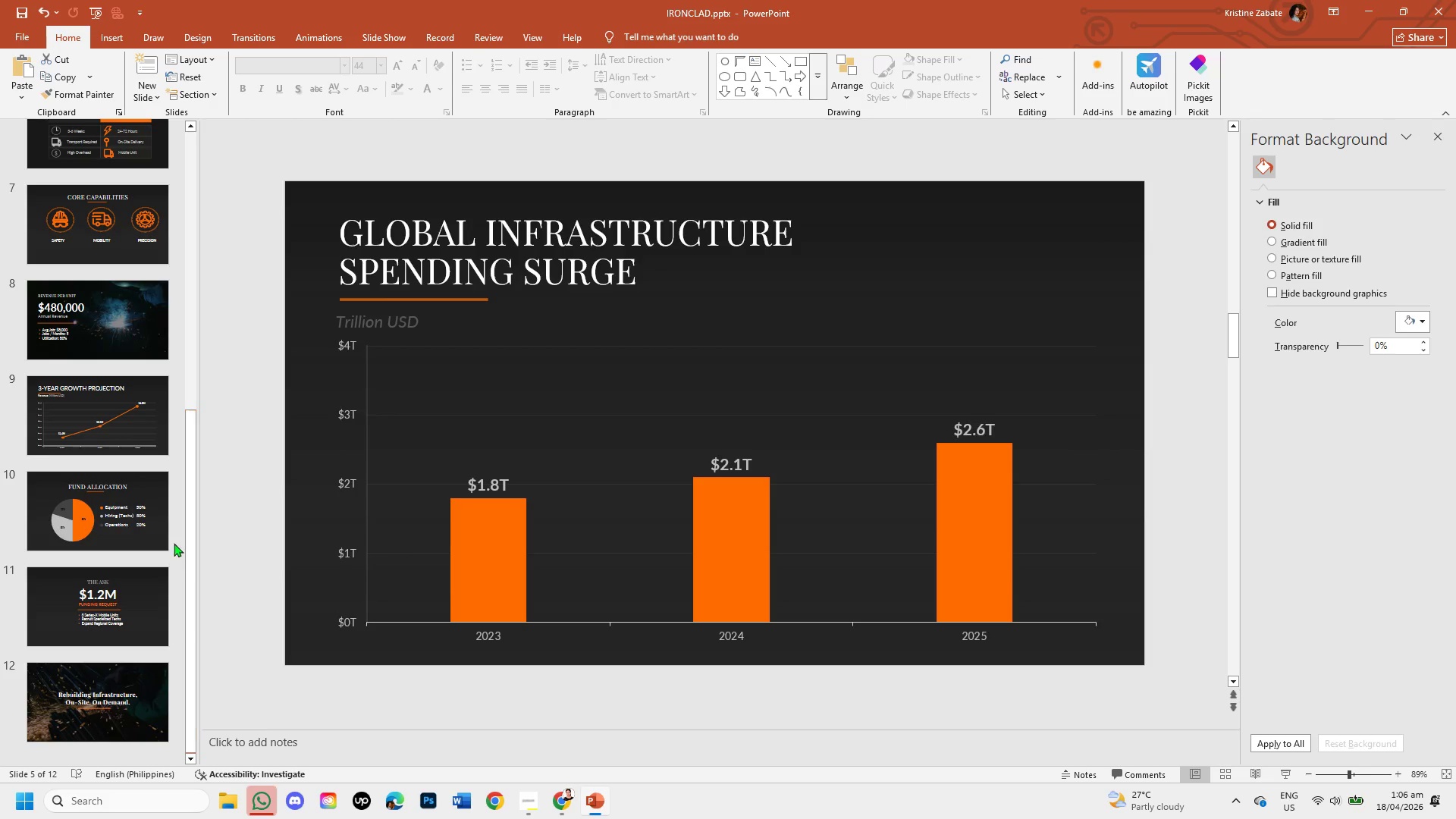 
left_click([133, 581])
 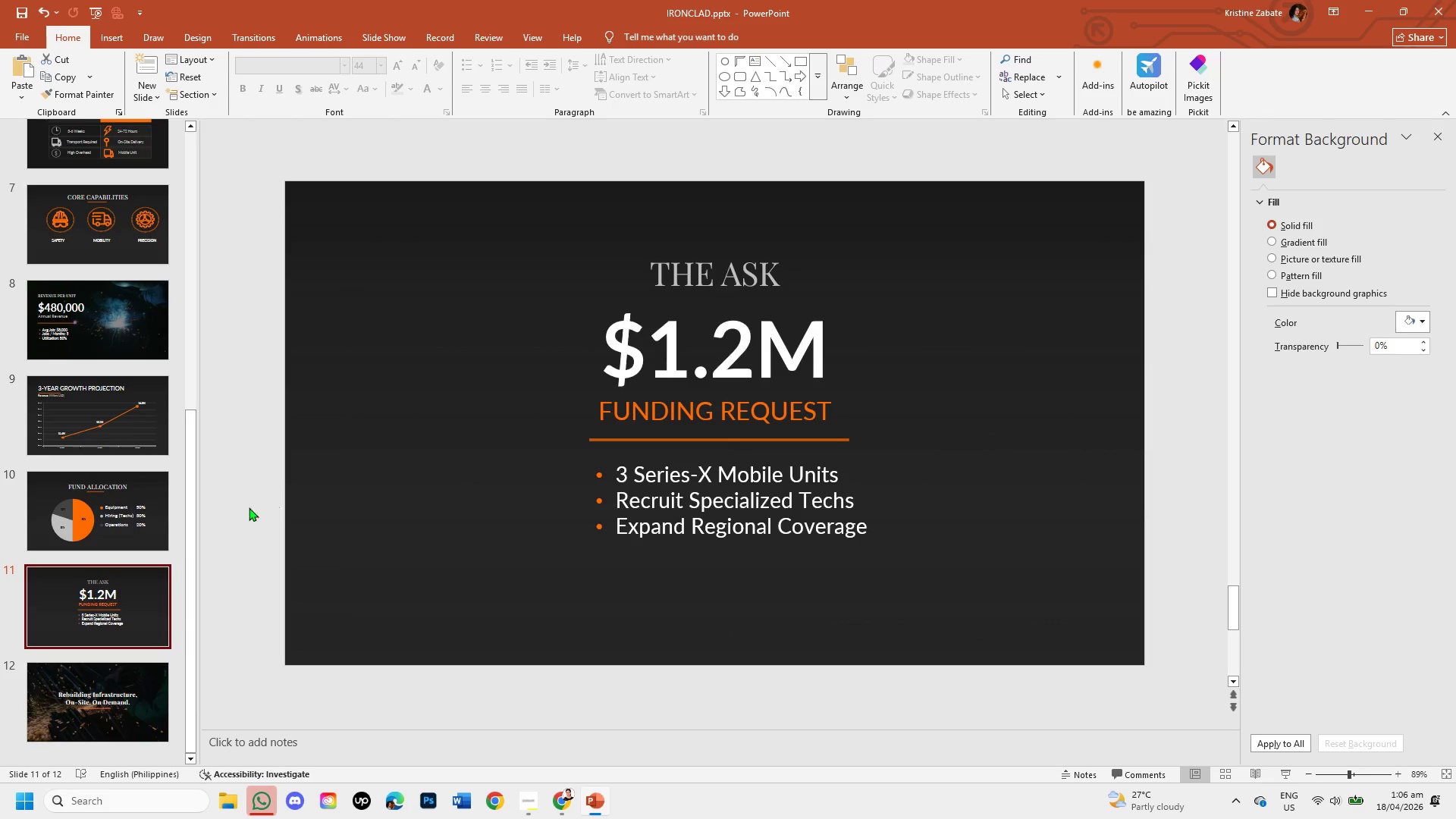 
left_click_drag(start_coordinate=[189, 508], to_coordinate=[193, 535])
 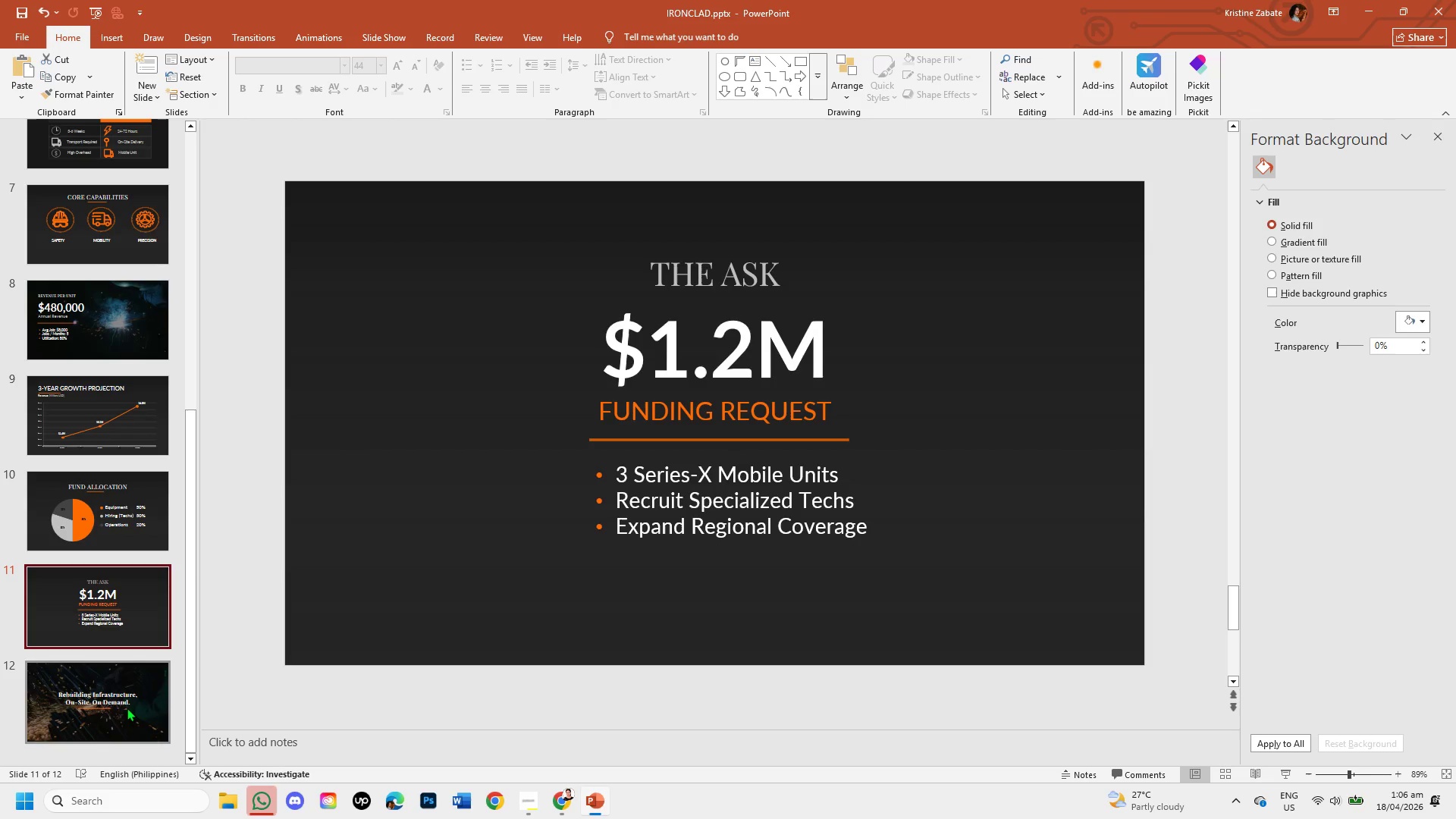 
left_click([125, 707])
 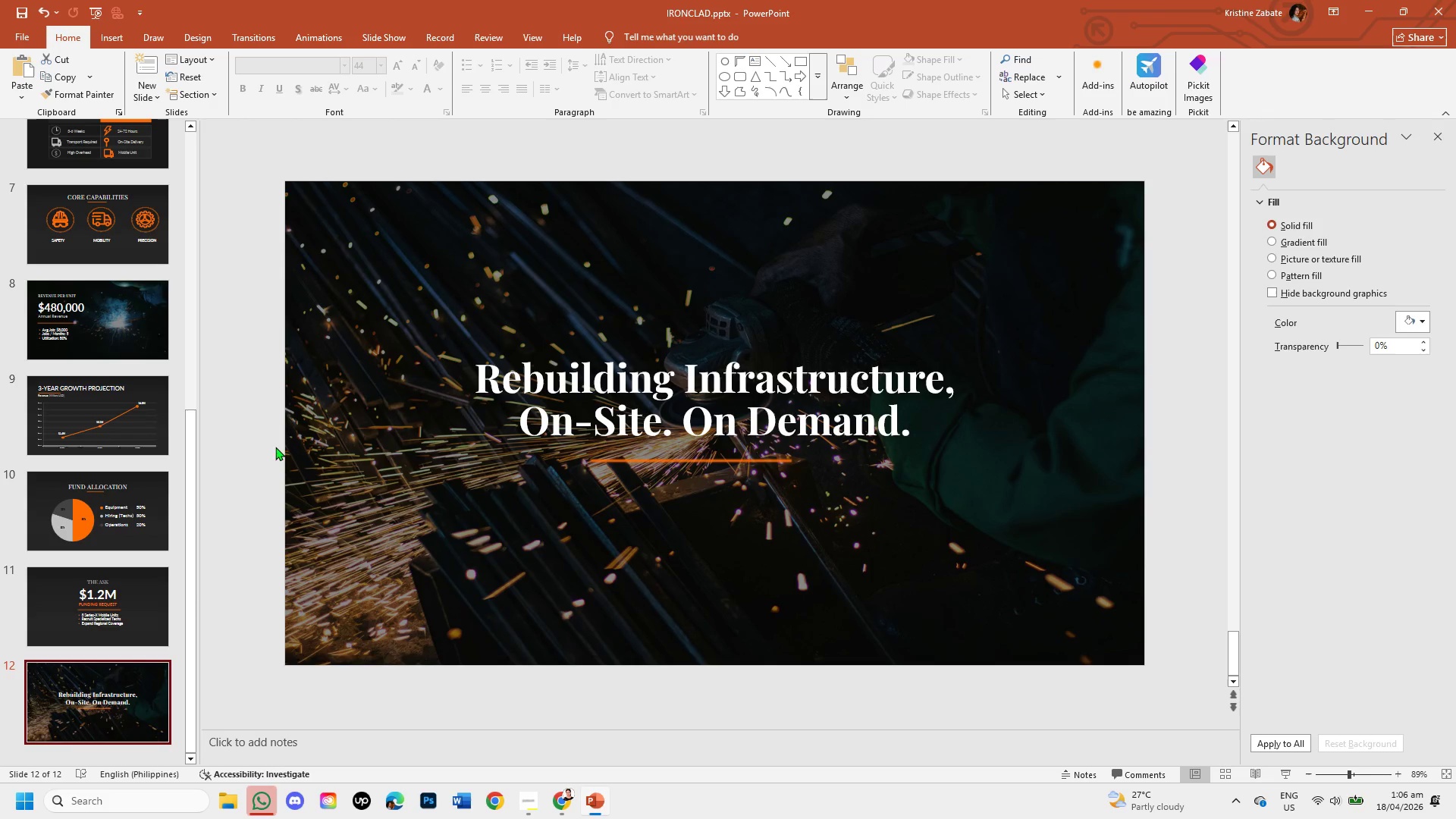 
left_click_drag(start_coordinate=[188, 534], to_coordinate=[169, 219])
 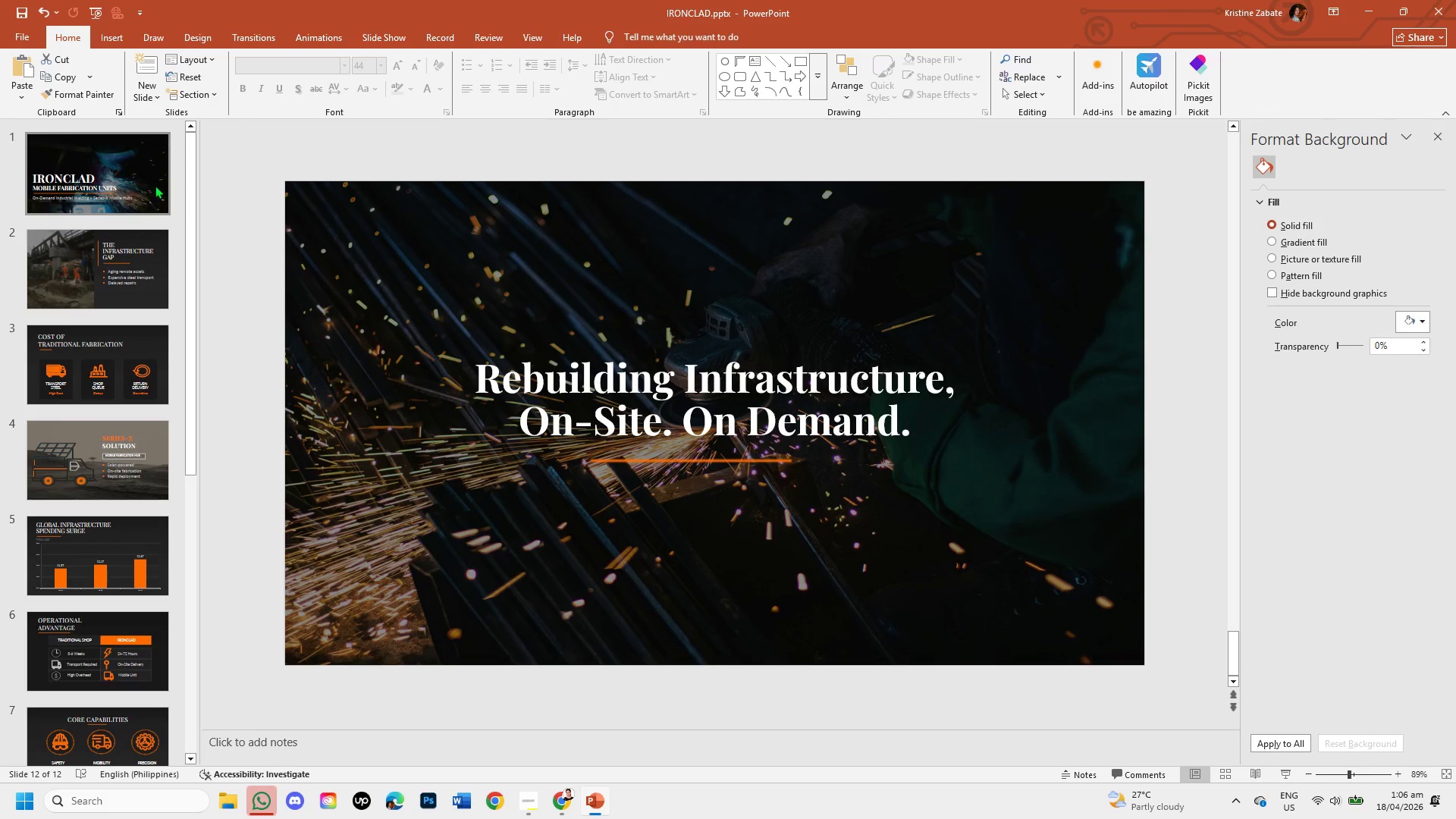 
left_click([155, 185])
 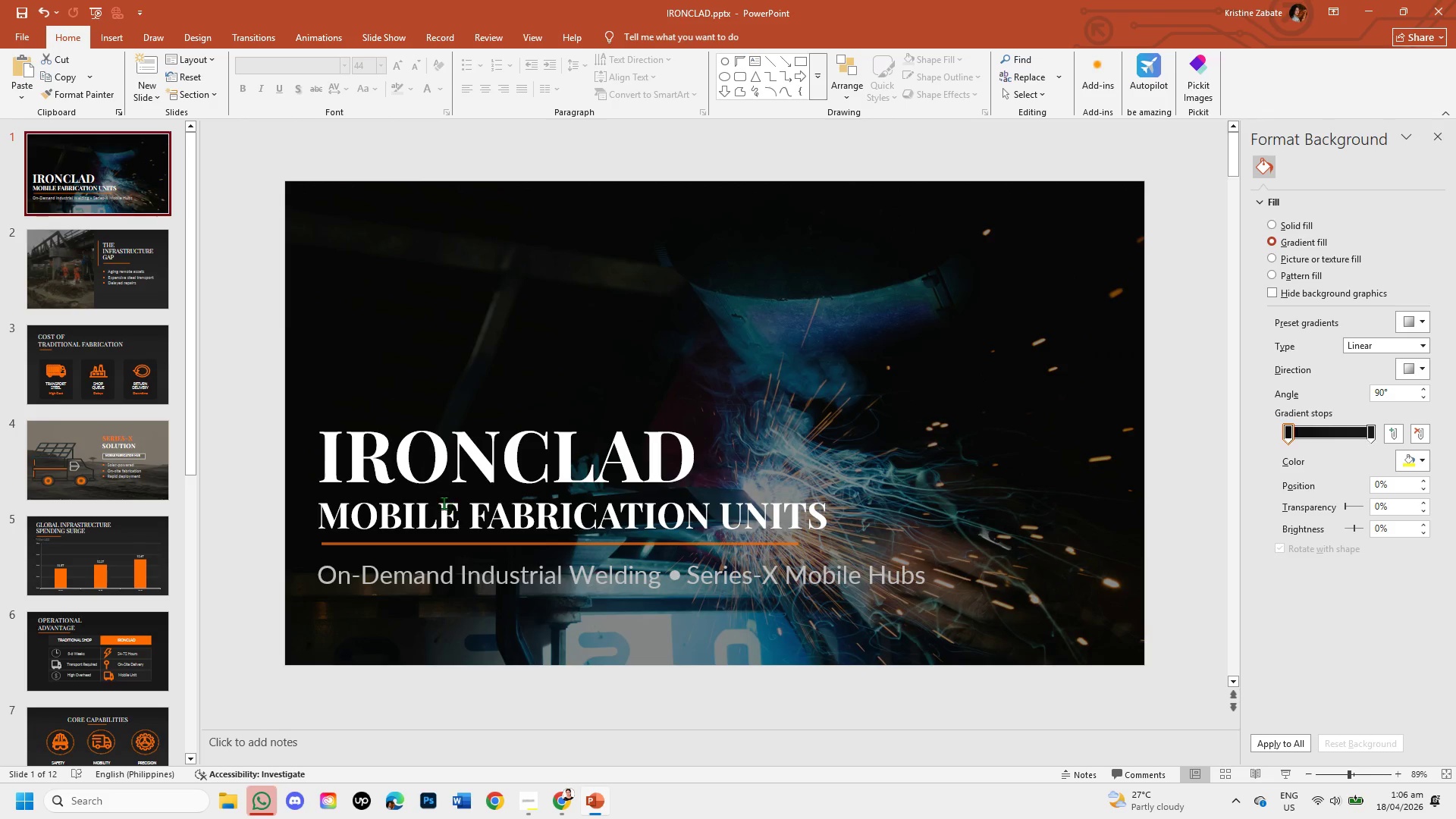 
left_click([435, 483])
 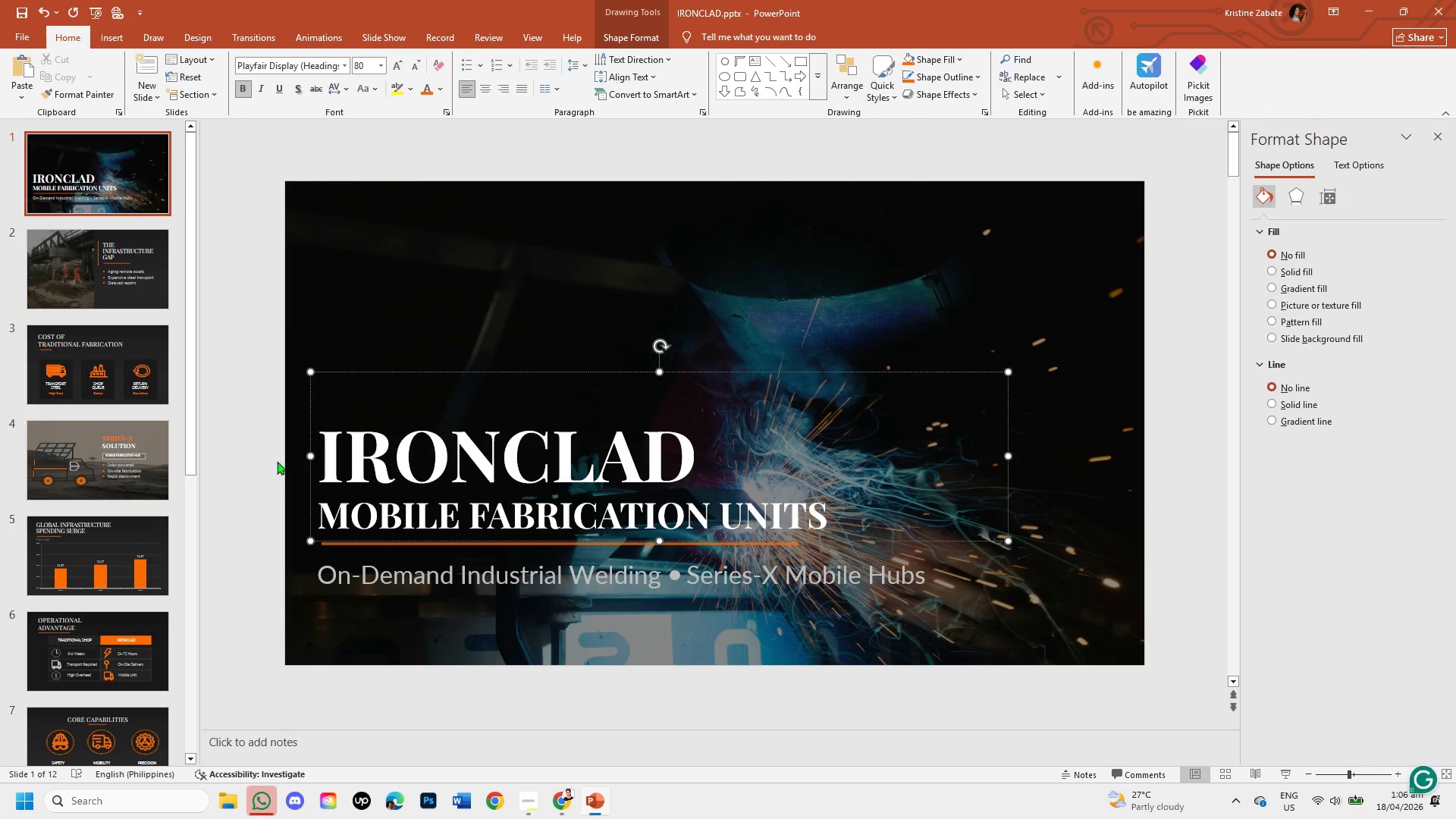 
left_click([256, 444])
 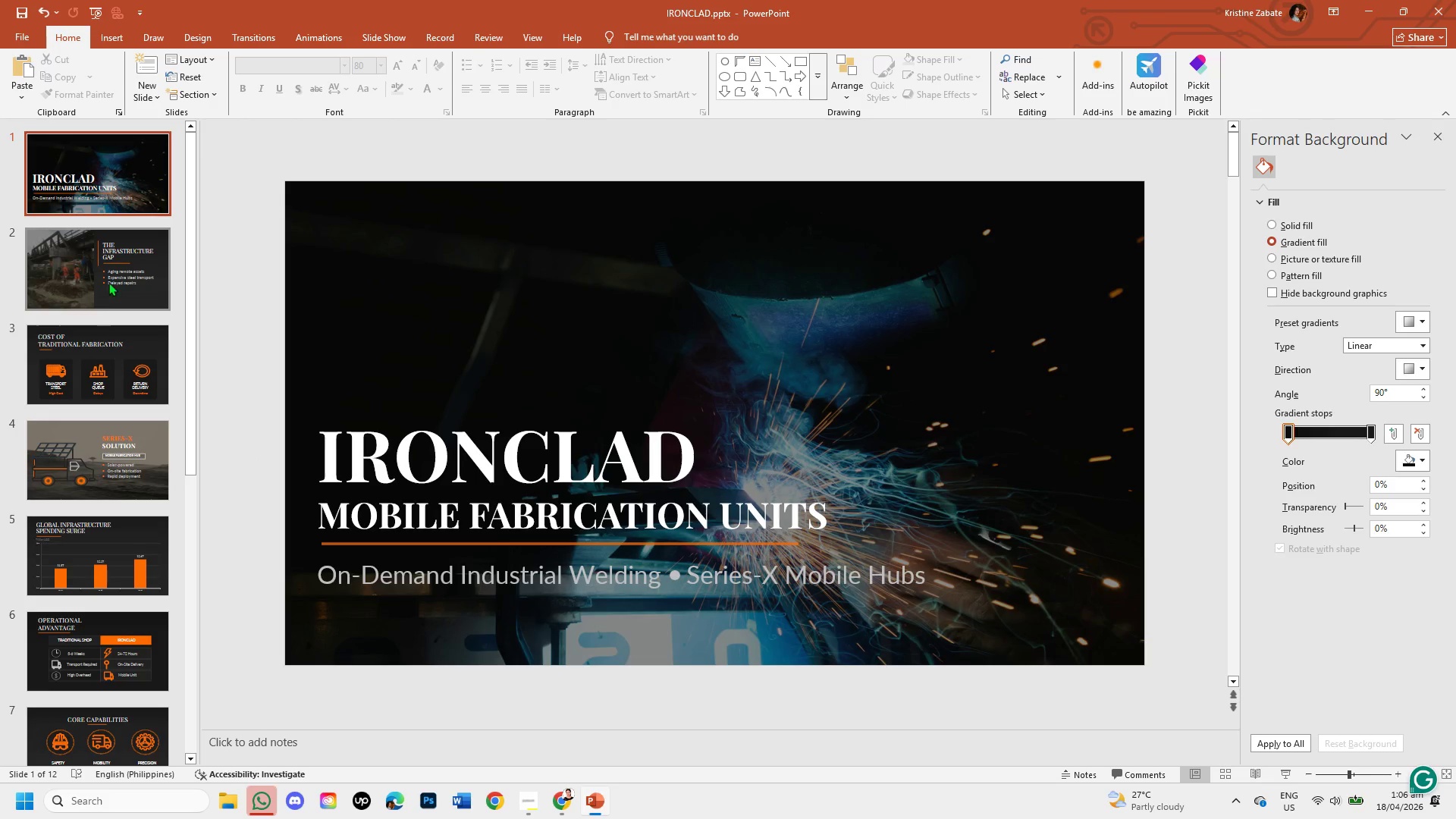 
left_click([130, 252])
 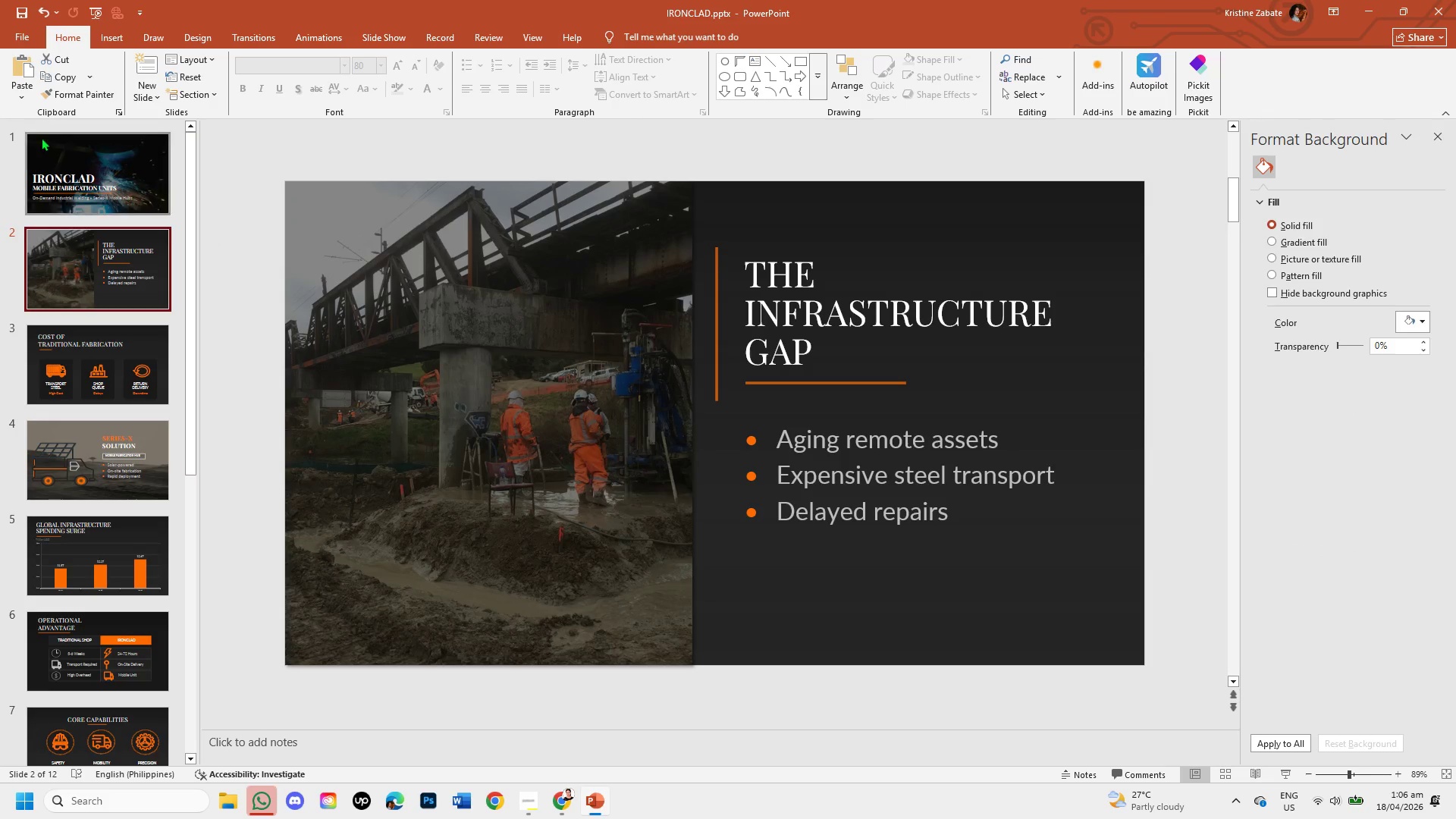 
left_click([25, 38])
 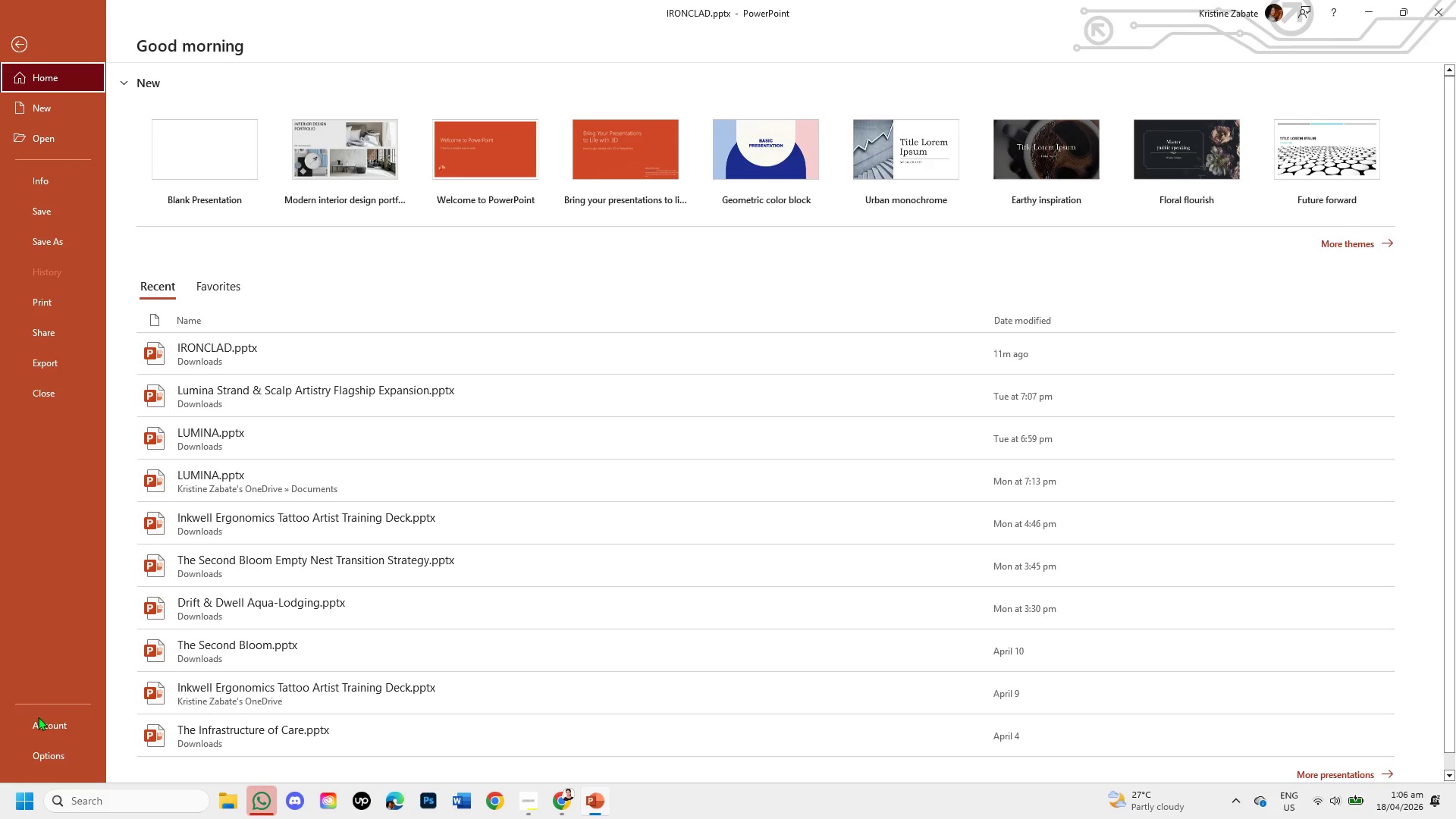 
left_click([42, 756])
 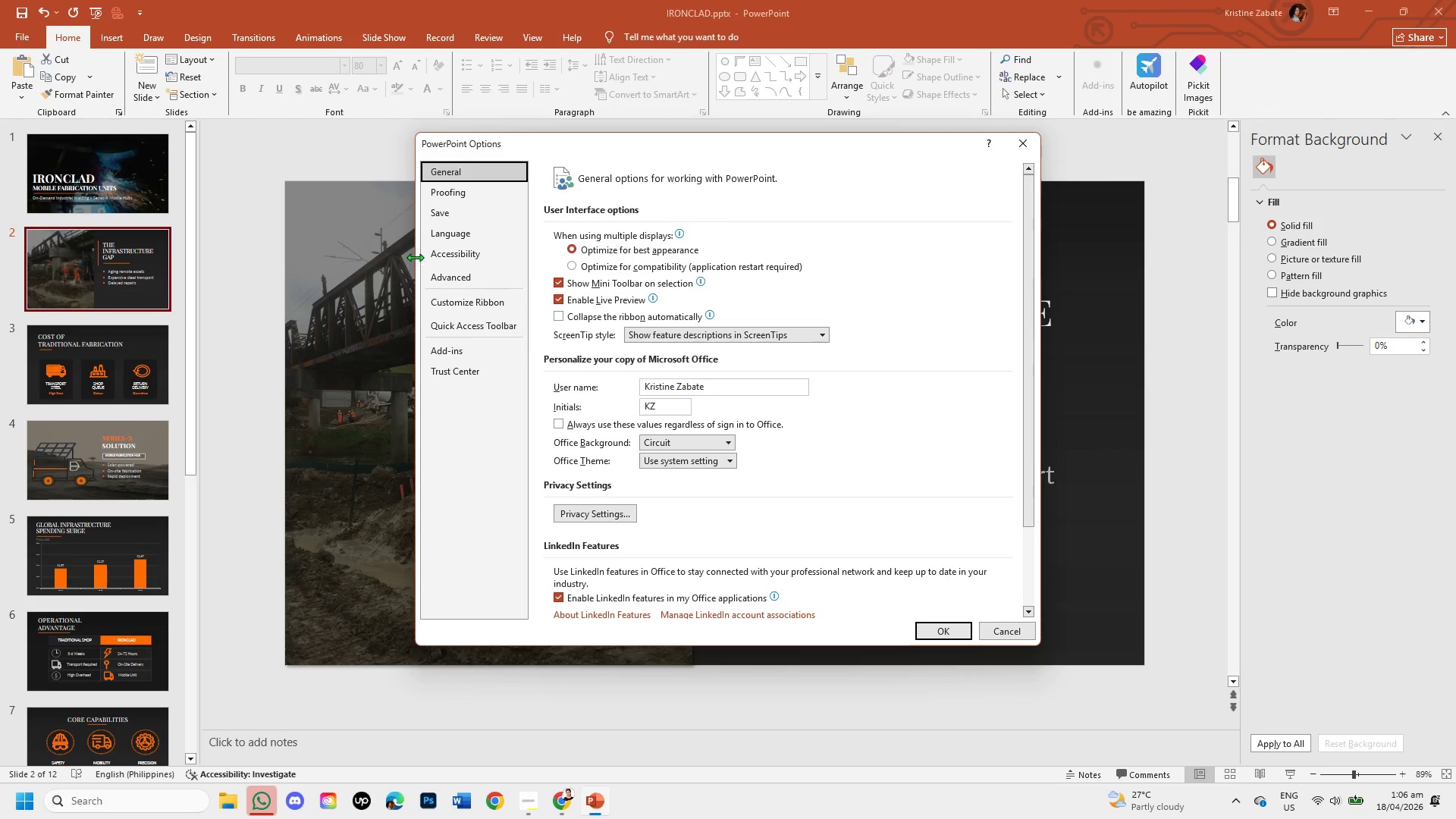 
left_click([469, 217])
 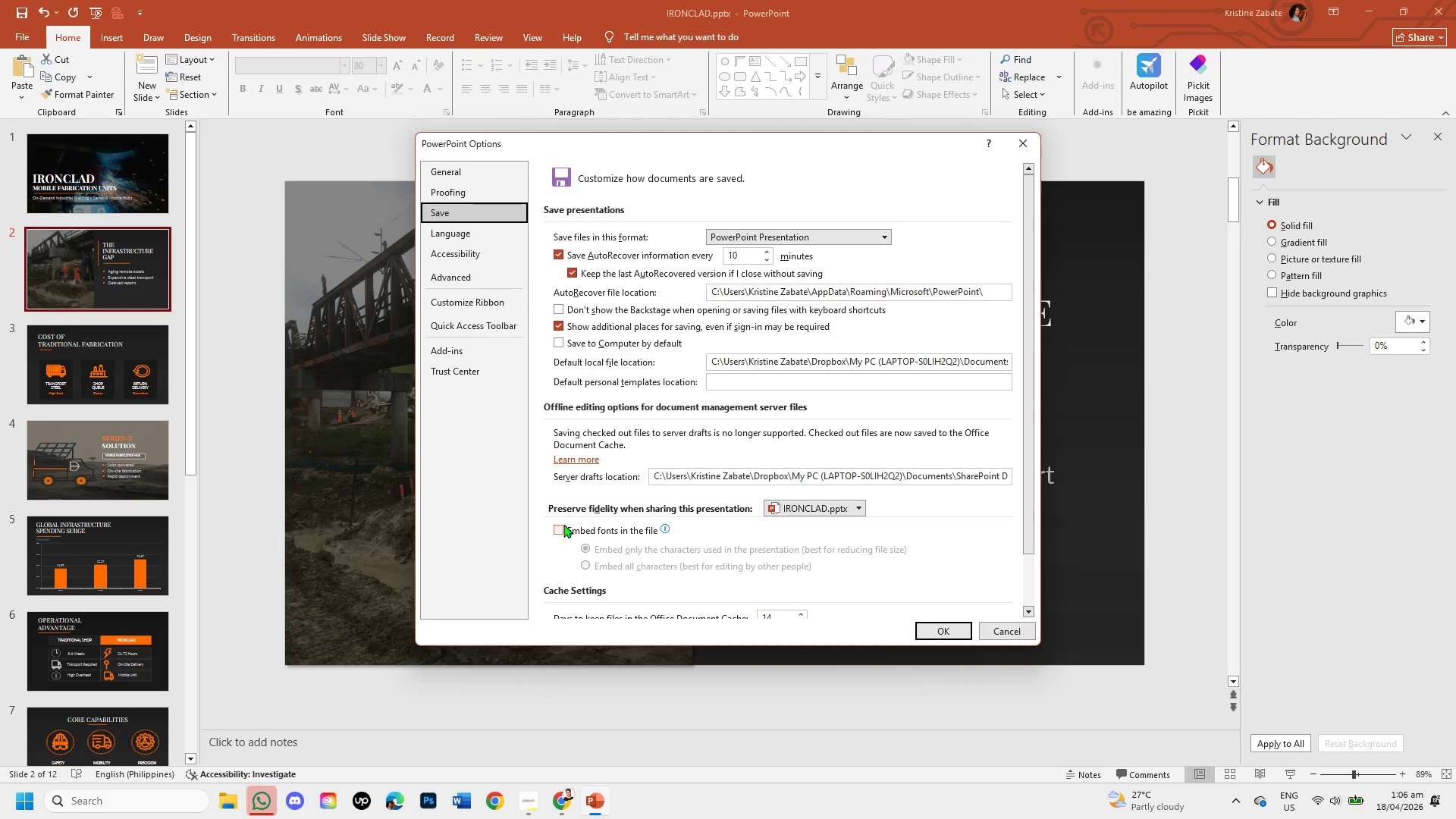 
left_click([556, 529])
 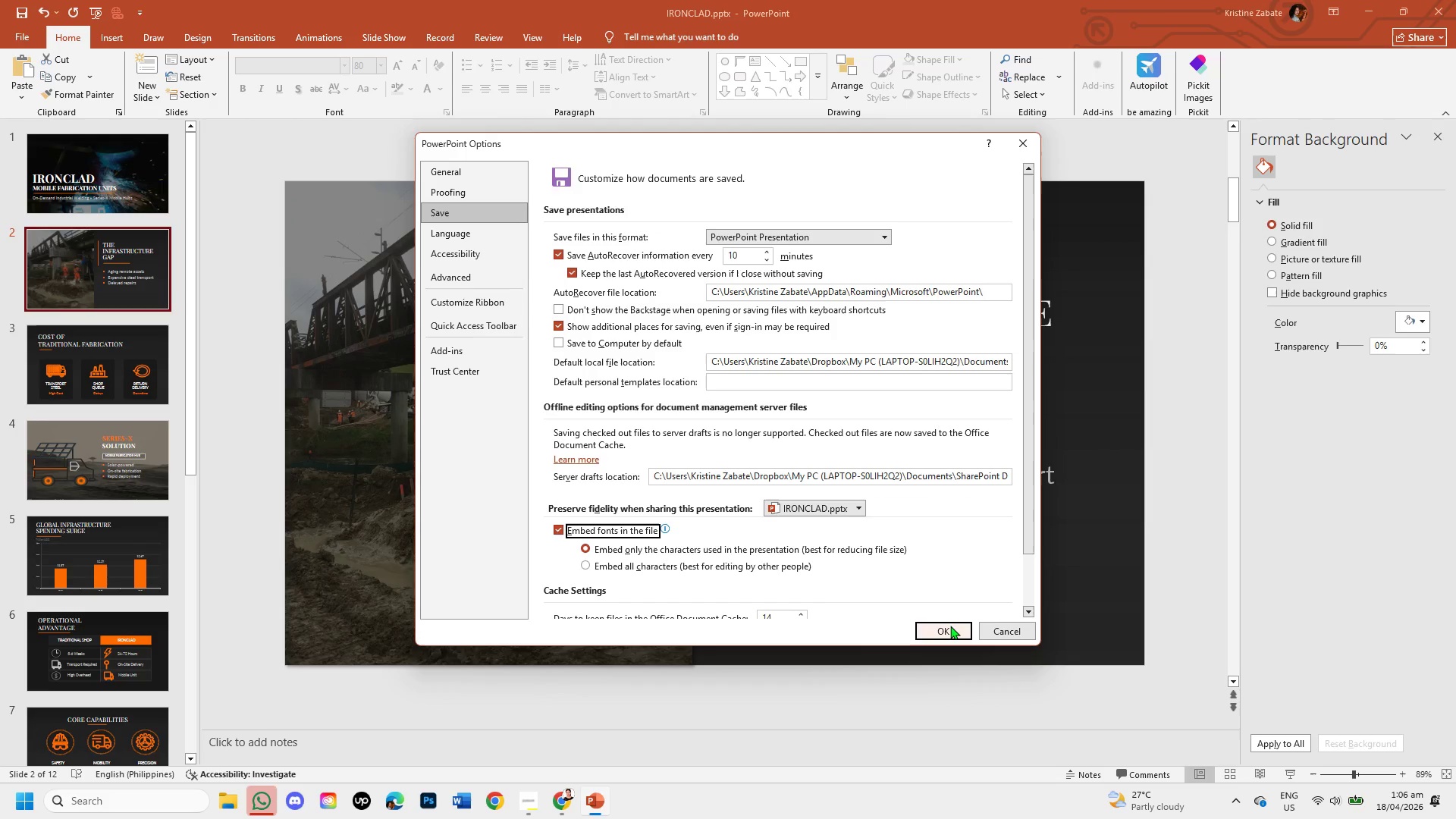 
left_click([950, 626])
 